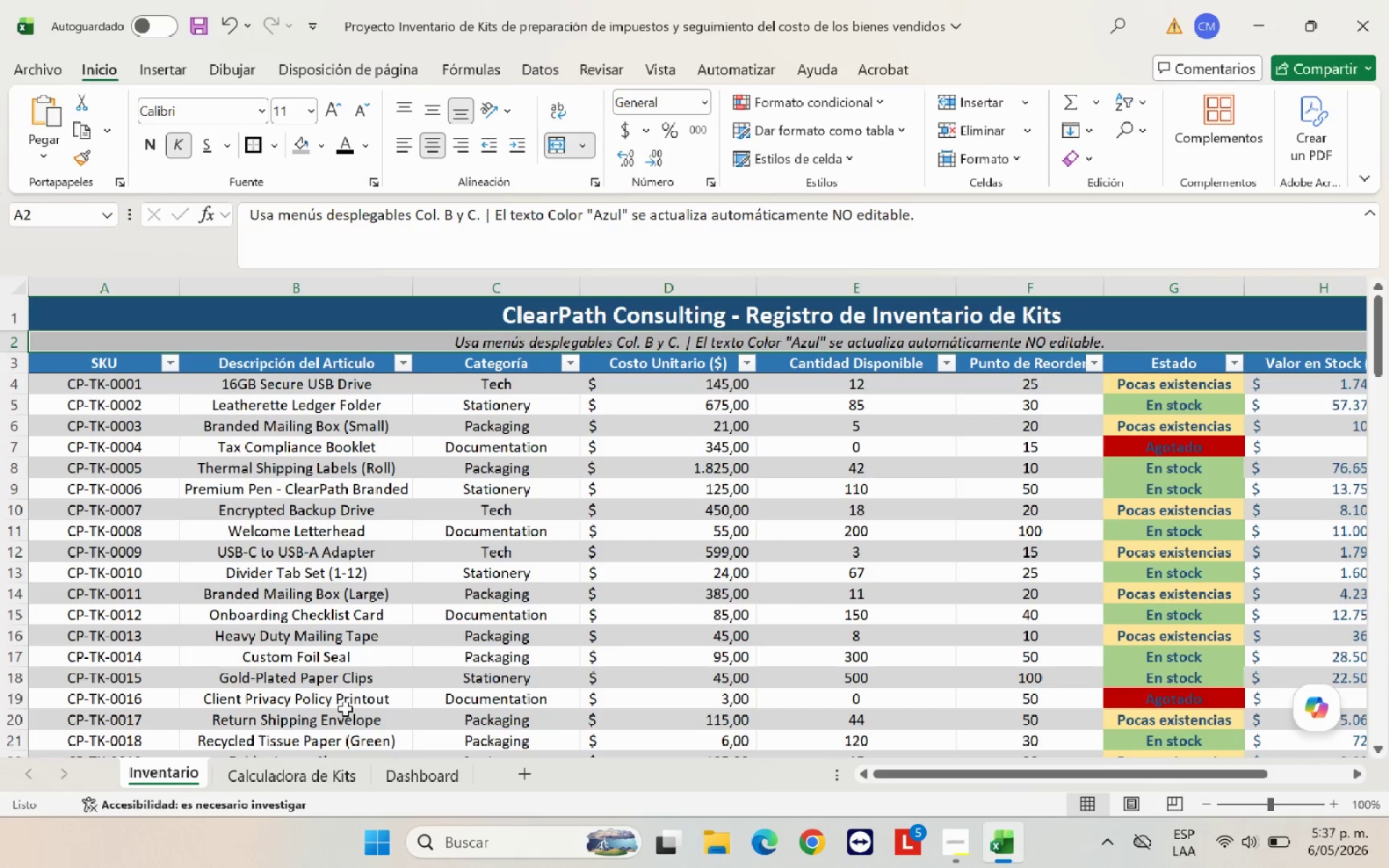 
scroll: coordinate [412, 697], scroll_direction: up, amount: 5.0
 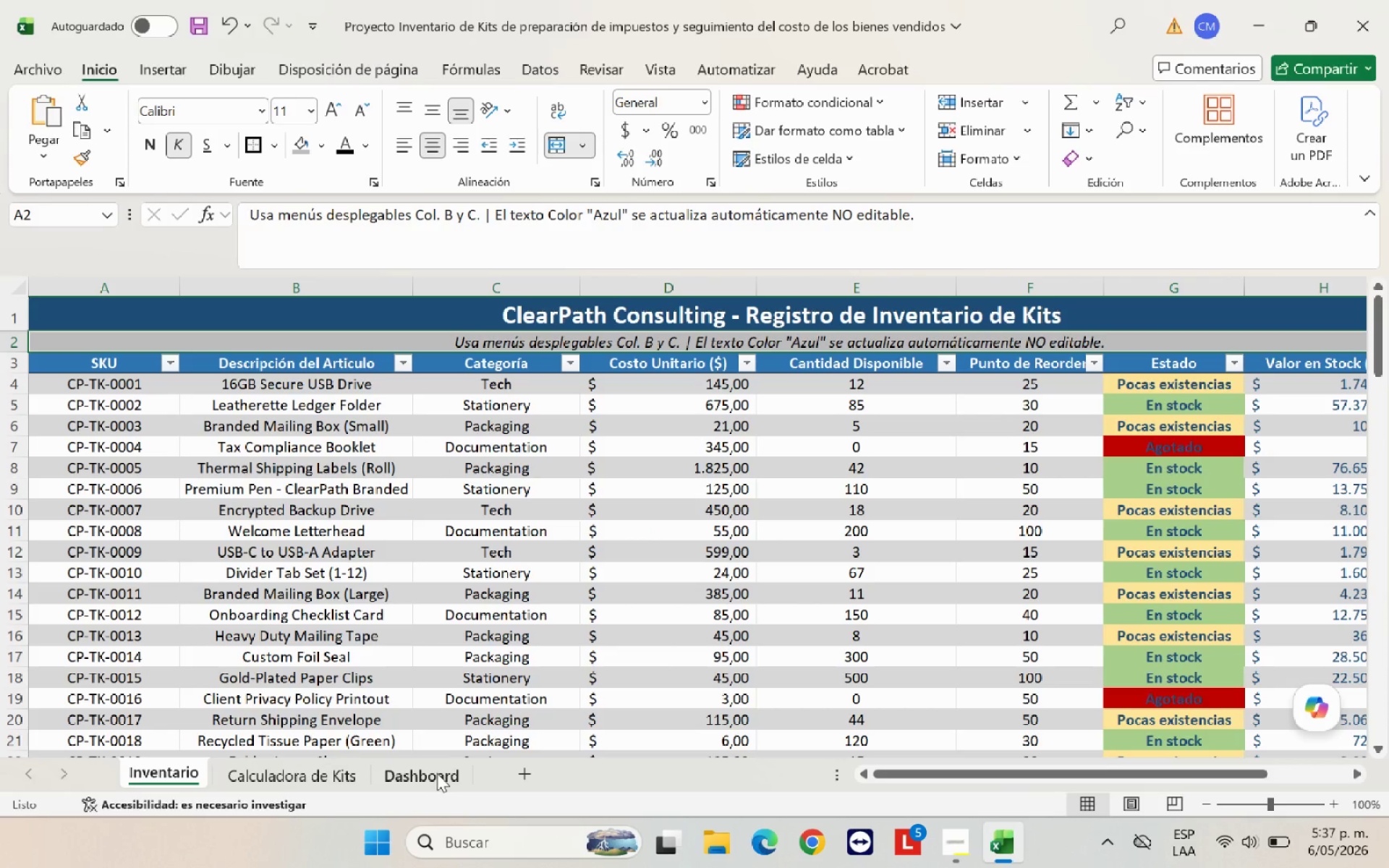 
scroll: coordinate [621, 639], scroll_direction: down, amount: 30.0
 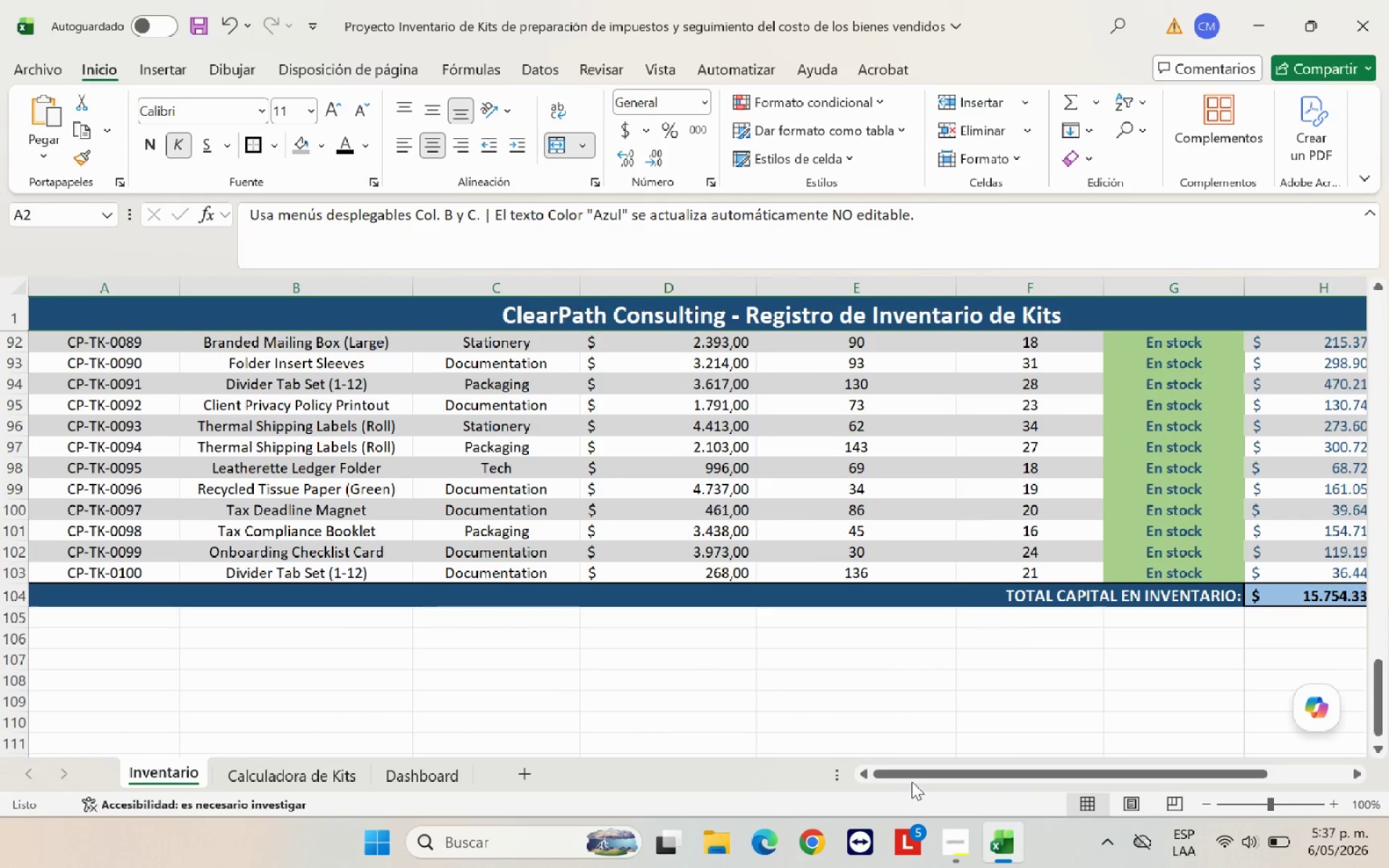 
left_click_drag(start_coordinate=[912, 775], to_coordinate=[1097, 761])
 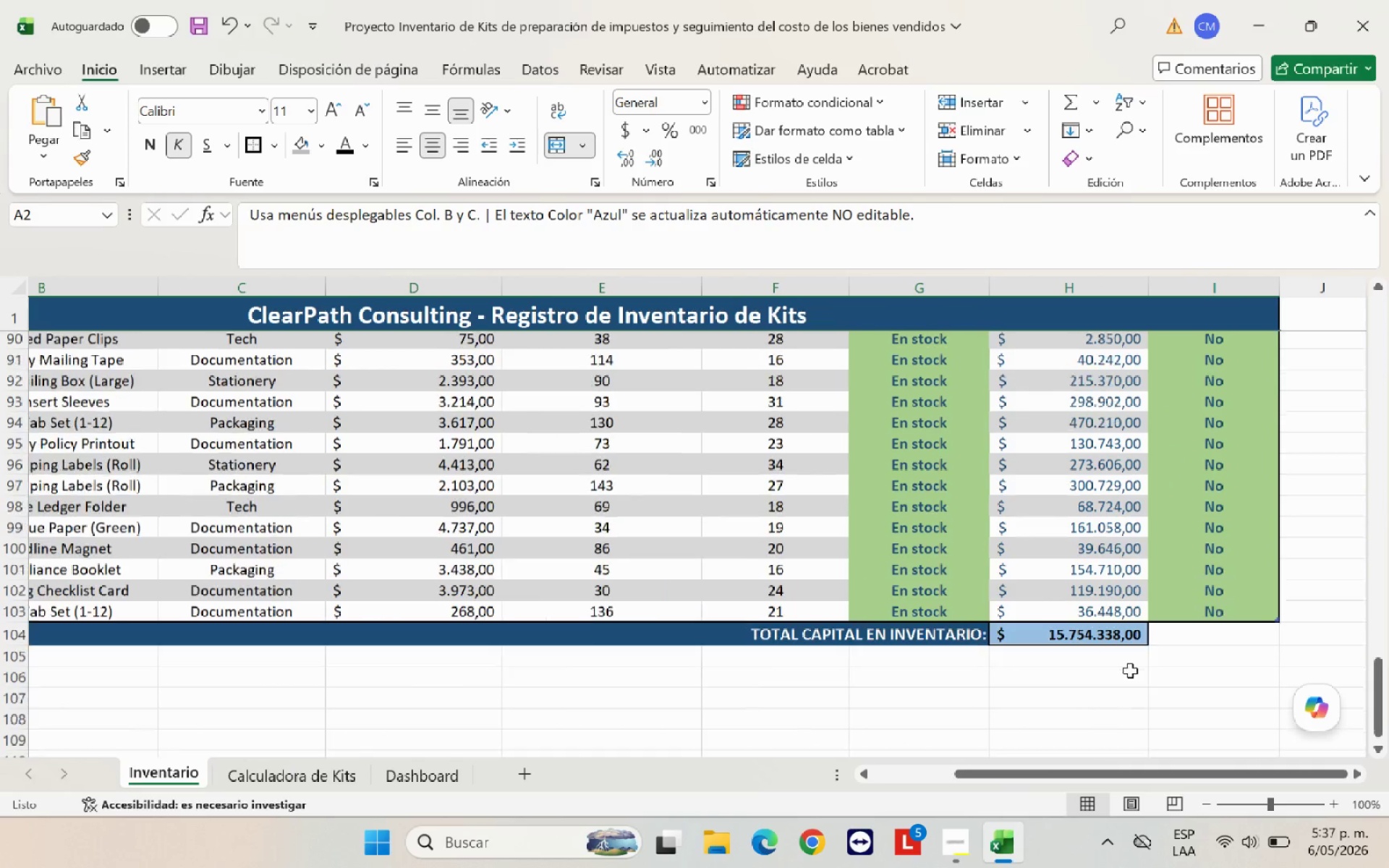 
scroll: coordinate [1130, 666], scroll_direction: up, amount: 43.0
 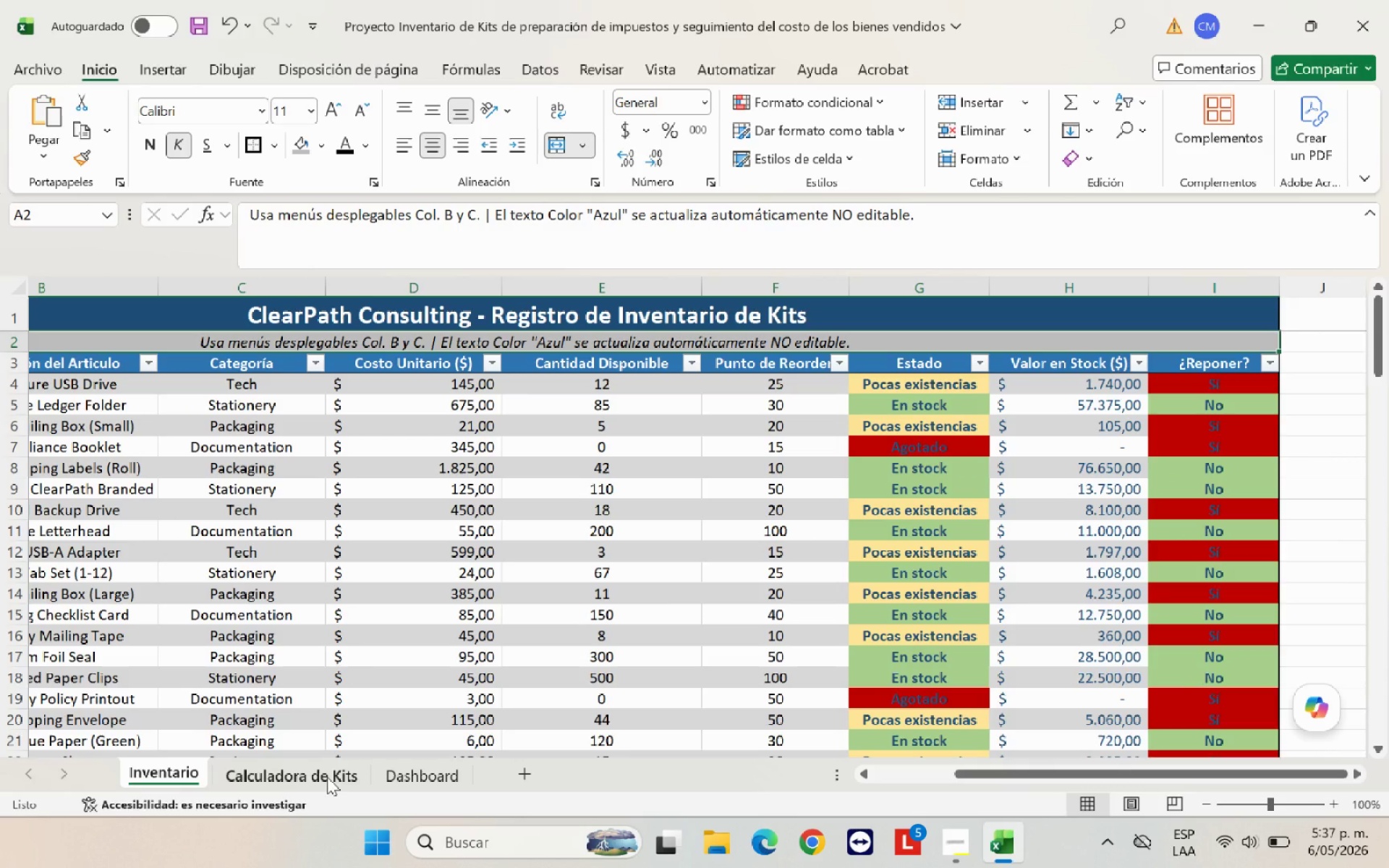 
left_click([327, 777])
 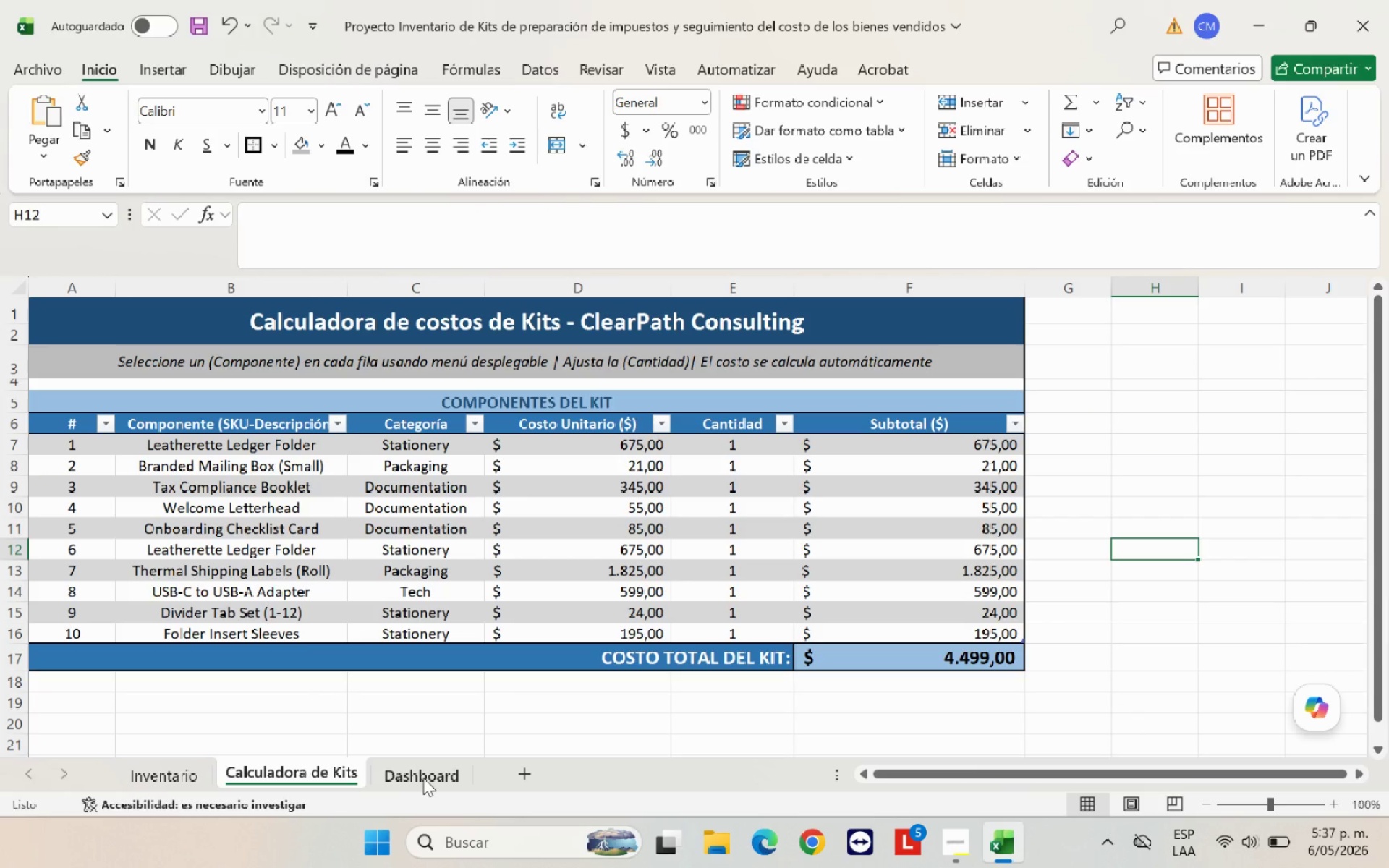 
left_click([423, 778])
 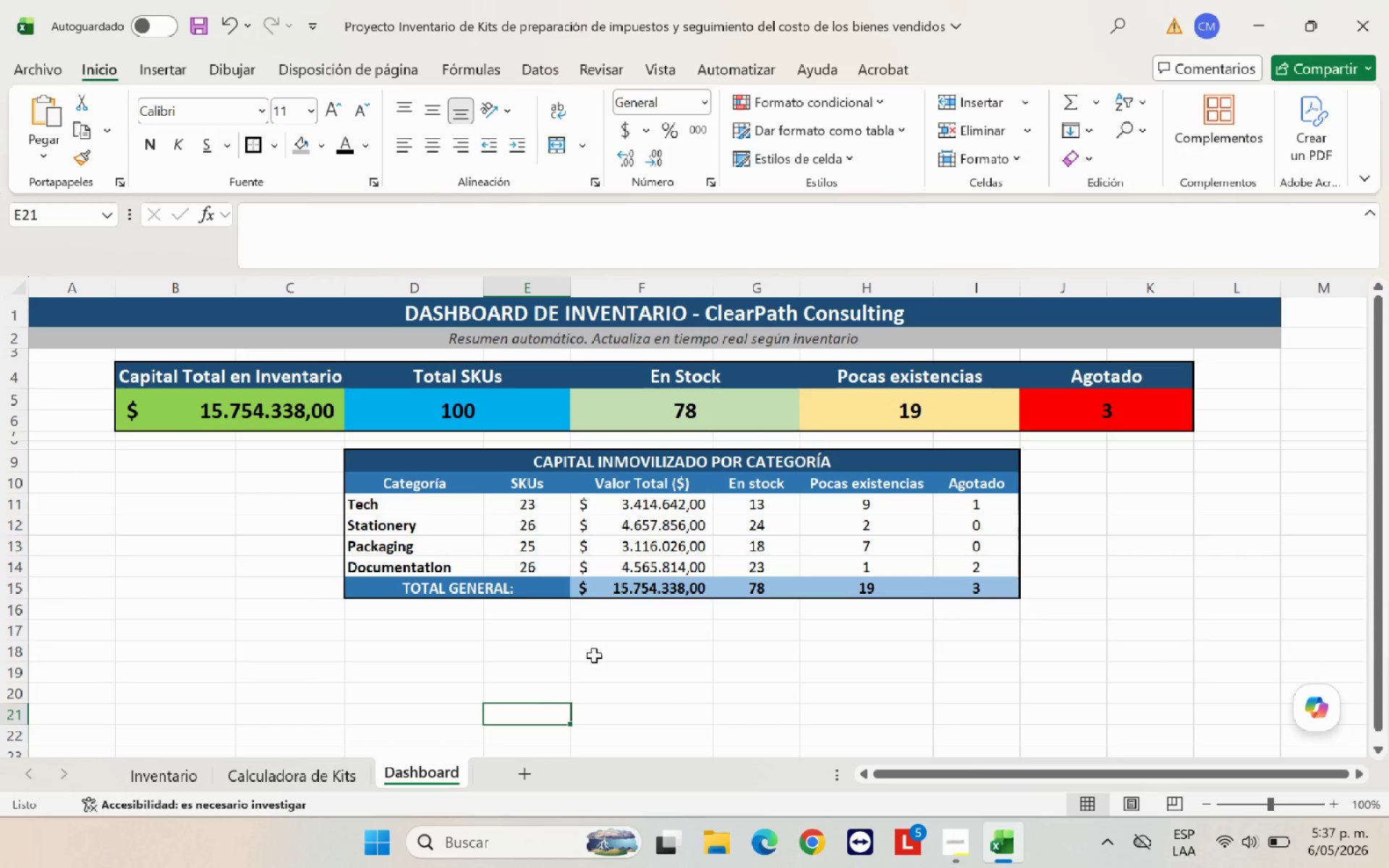 
scroll: coordinate [594, 655], scroll_direction: up, amount: 5.0
 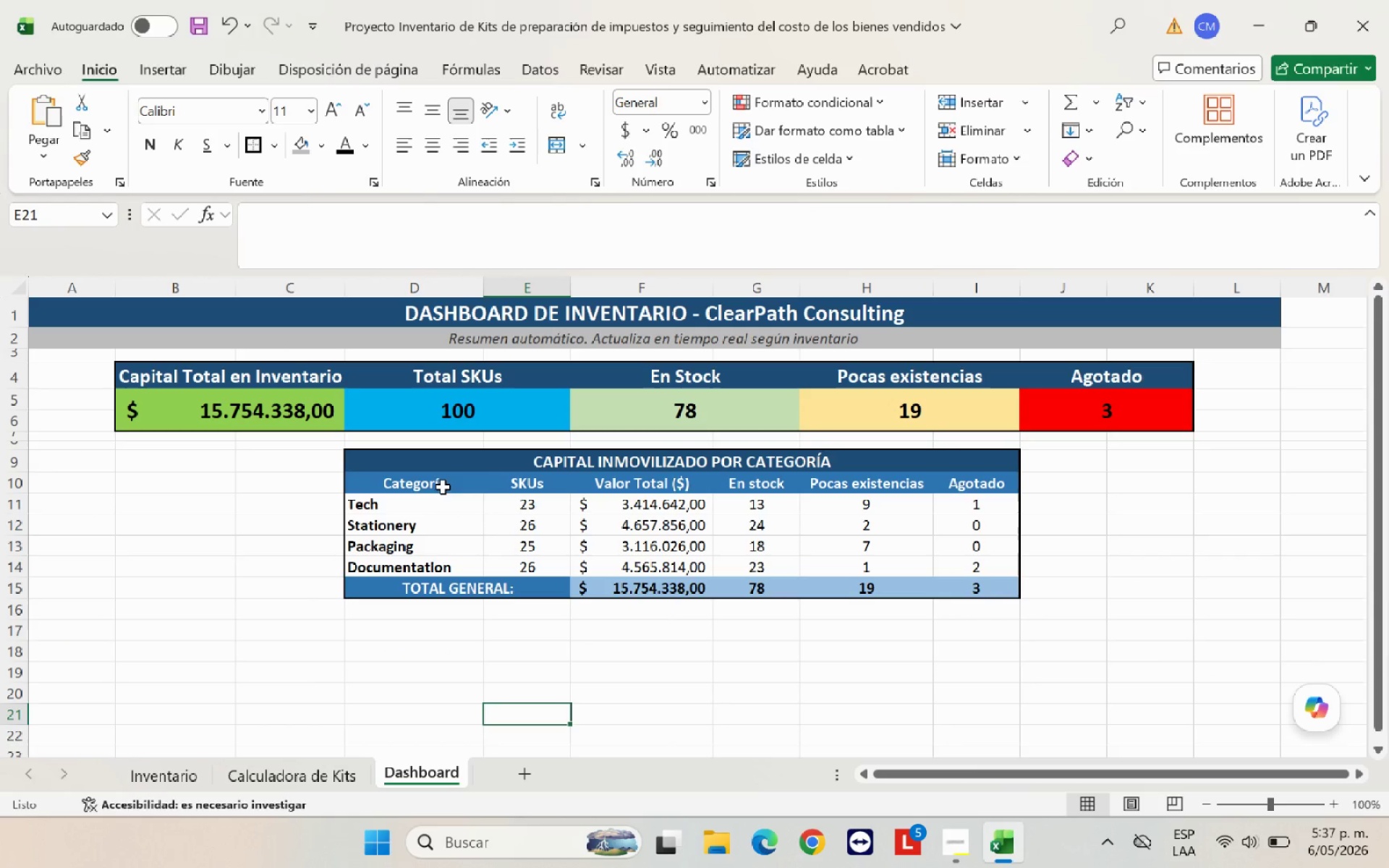 
left_click_drag(start_coordinate=[443, 485], to_coordinate=[977, 564])
 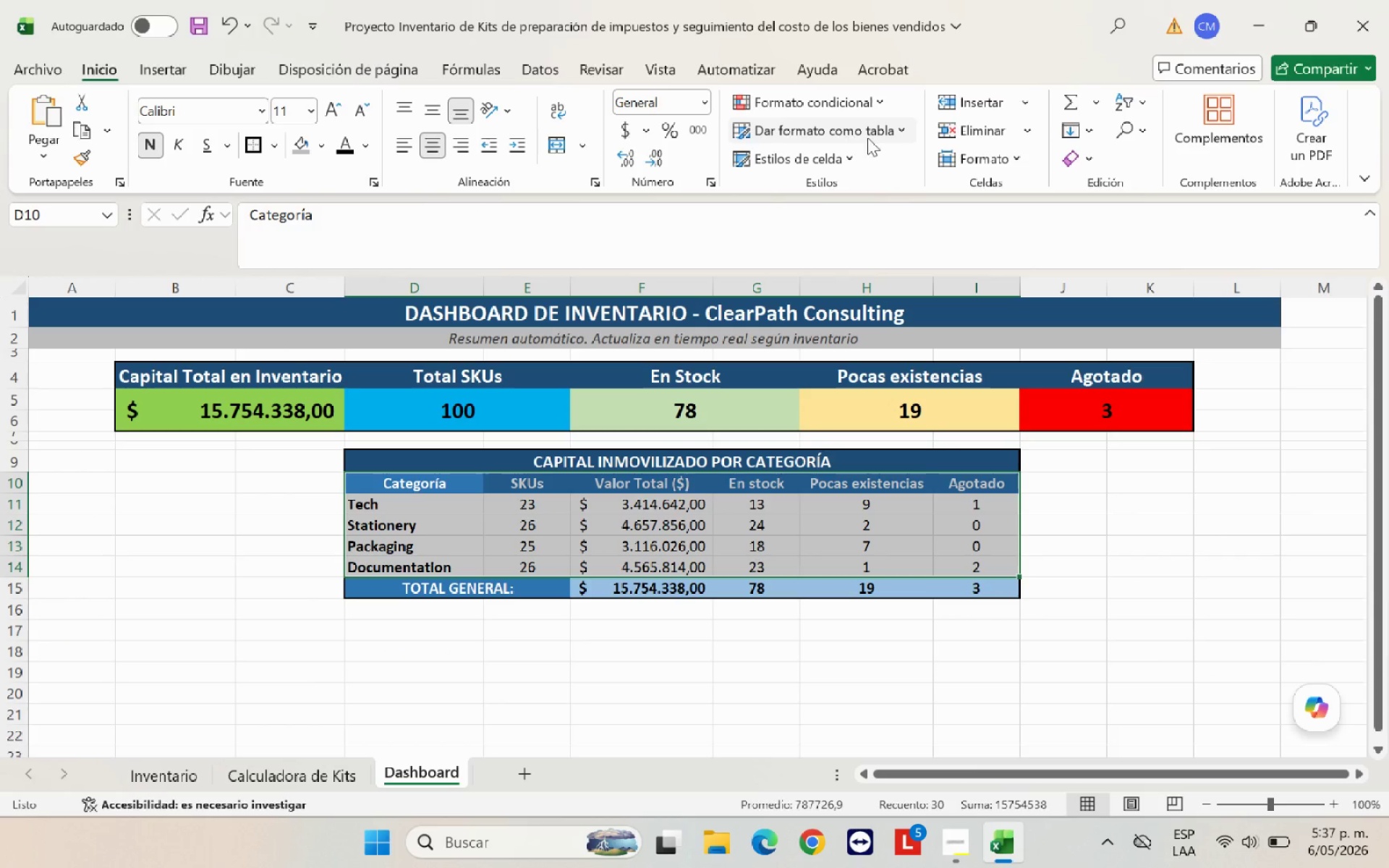 
left_click([872, 137])
 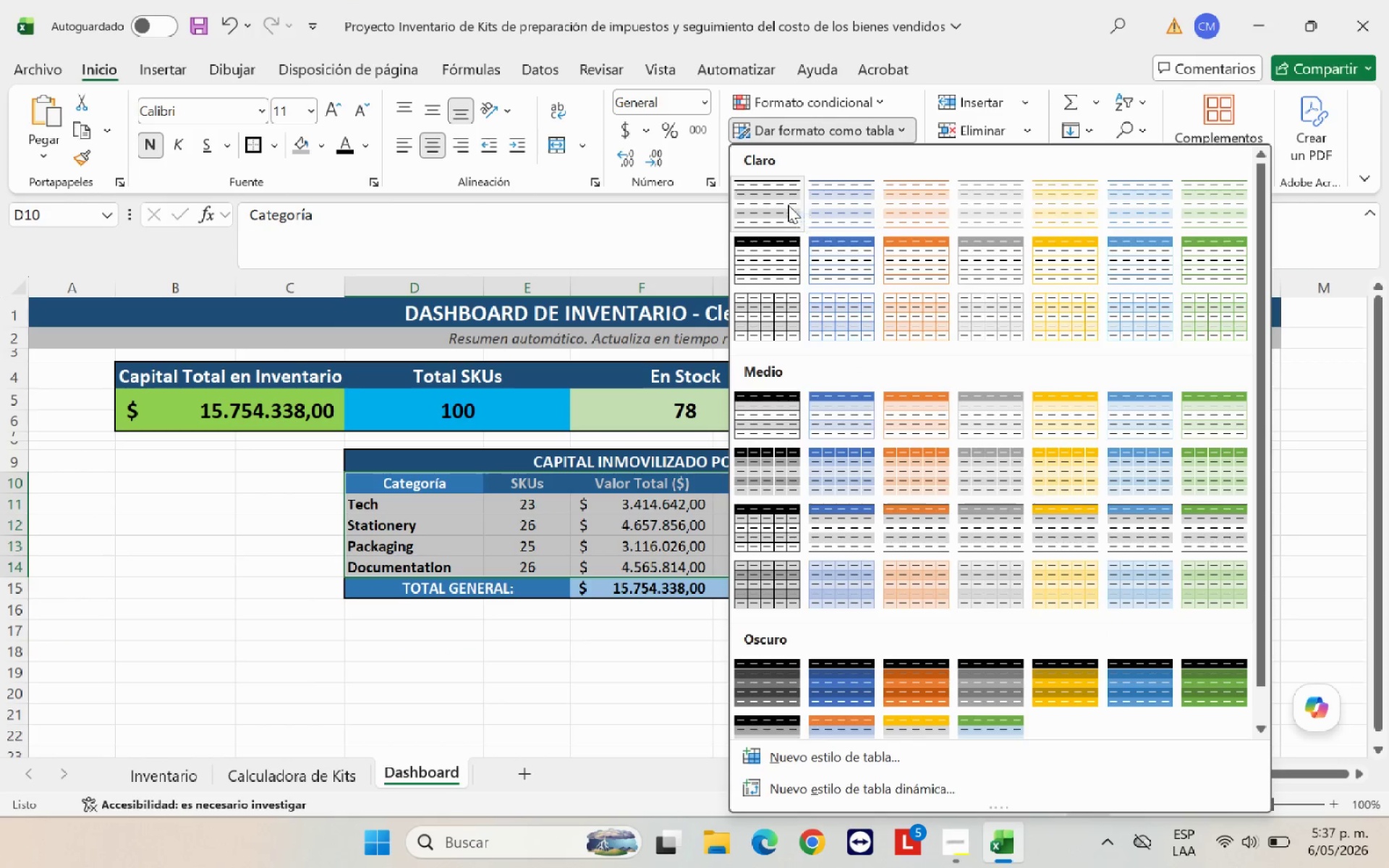 
left_click([764, 205])
 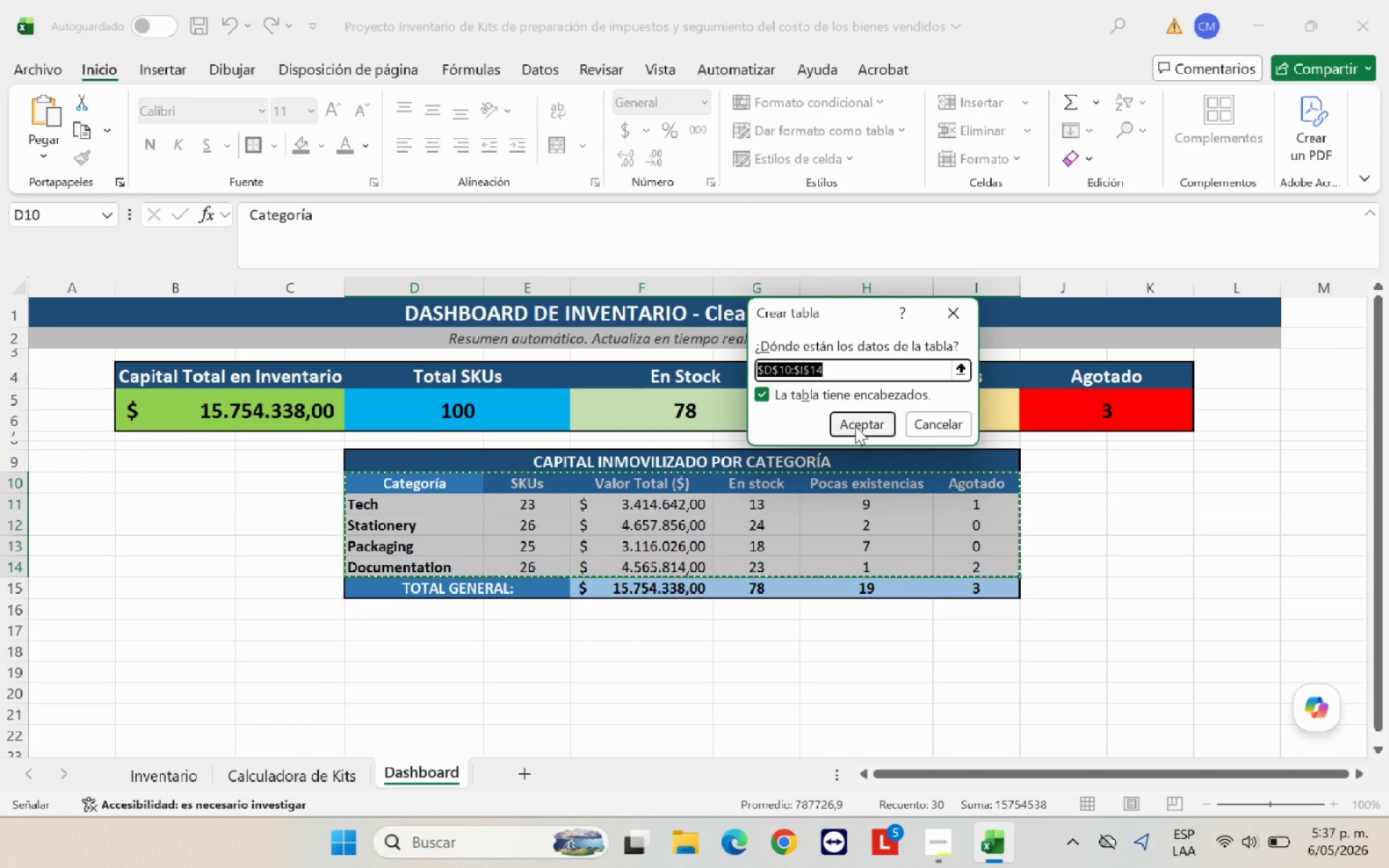 
left_click([856, 425])
 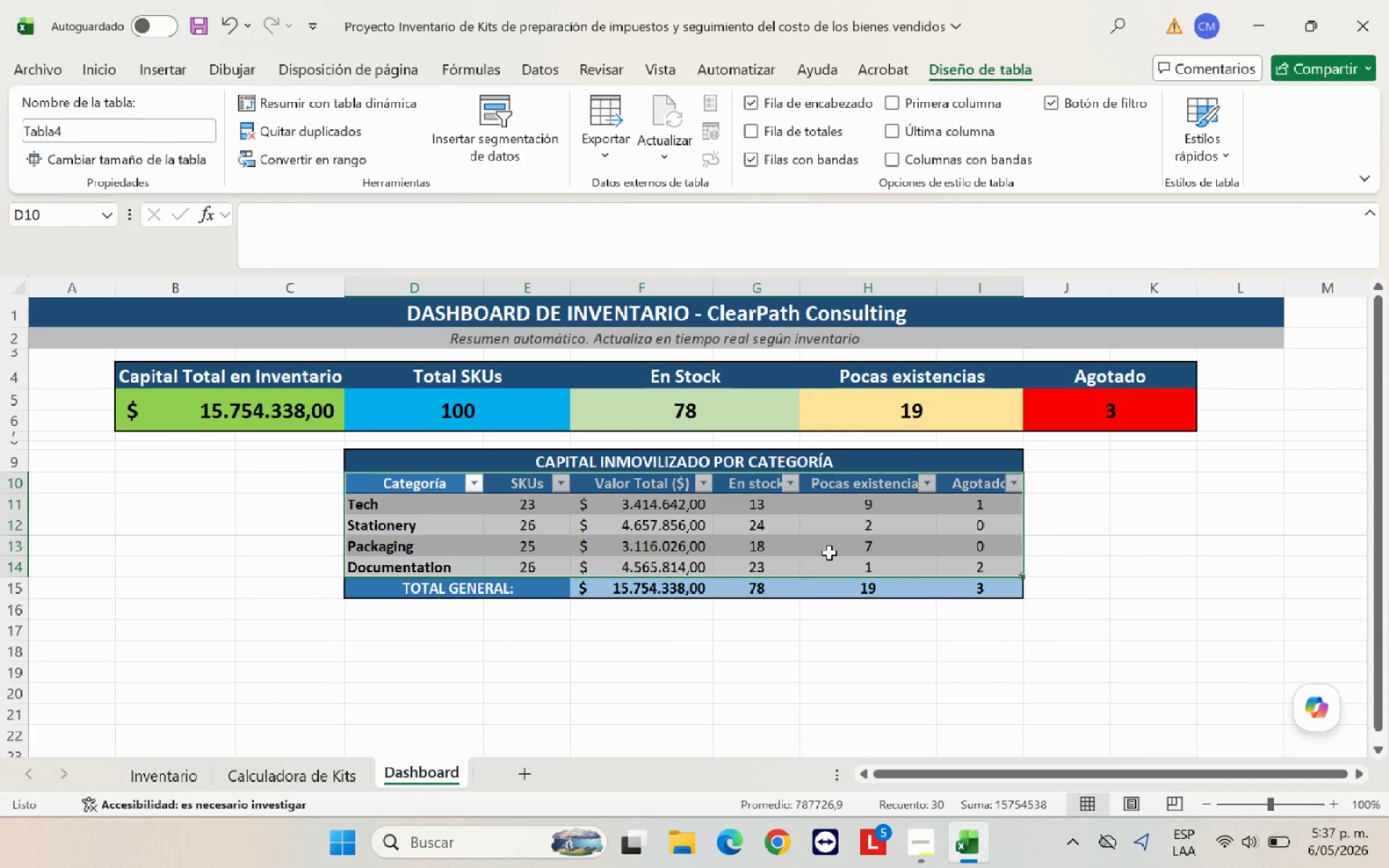 
left_click([784, 631])
 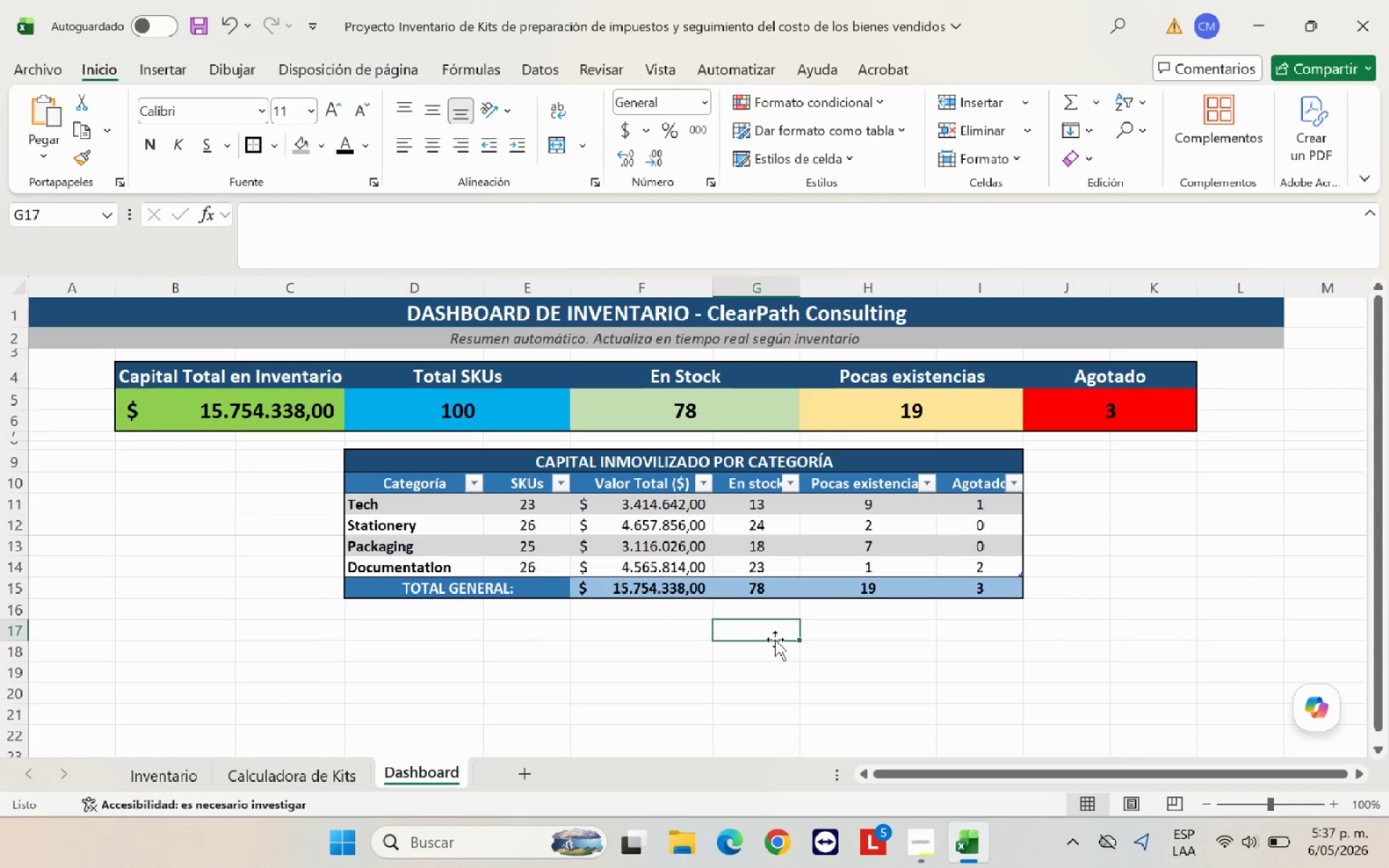 
scroll: coordinate [775, 639], scroll_direction: up, amount: 4.0
 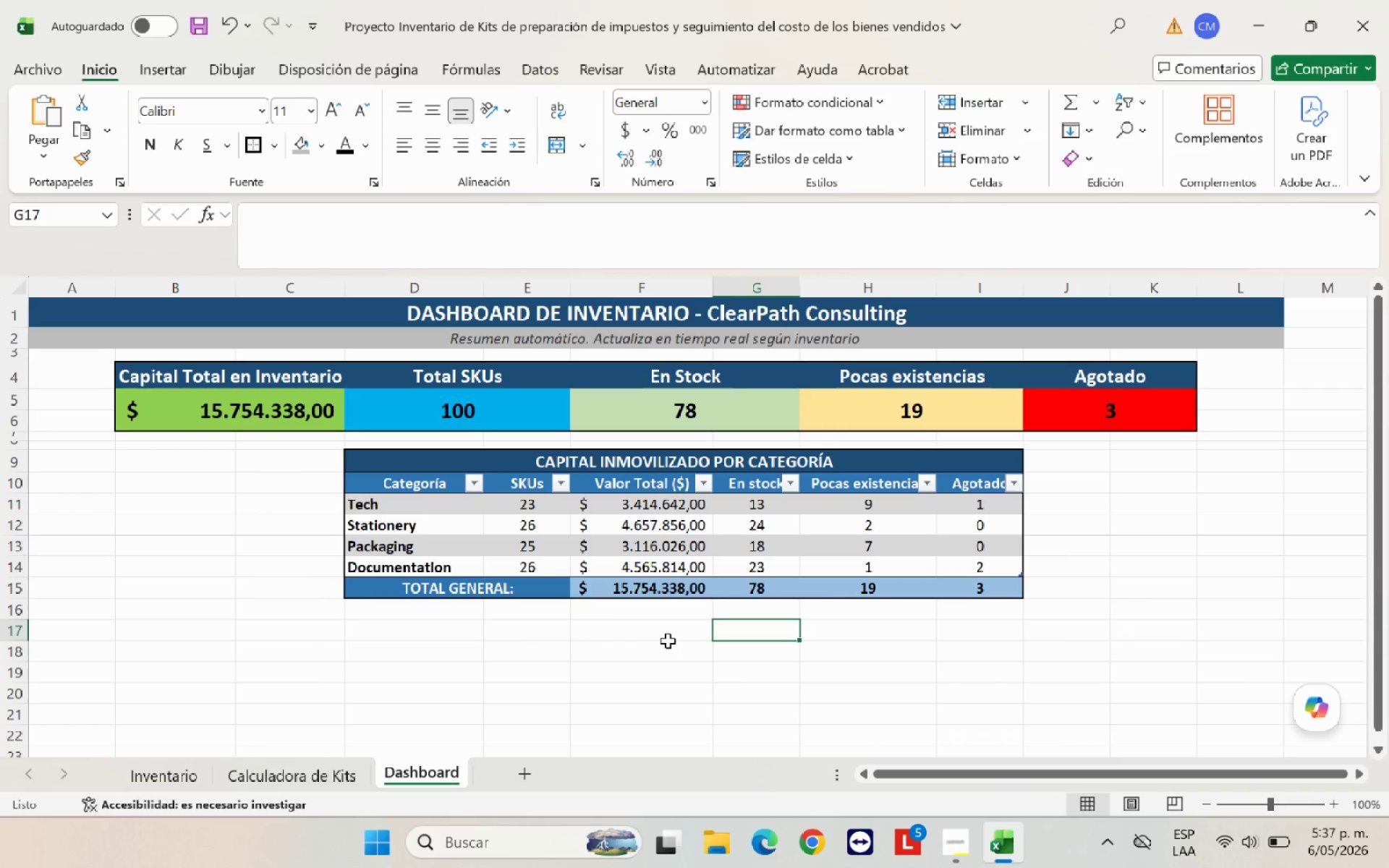 
left_click_drag(start_coordinate=[642, 592], to_coordinate=[993, 587])
 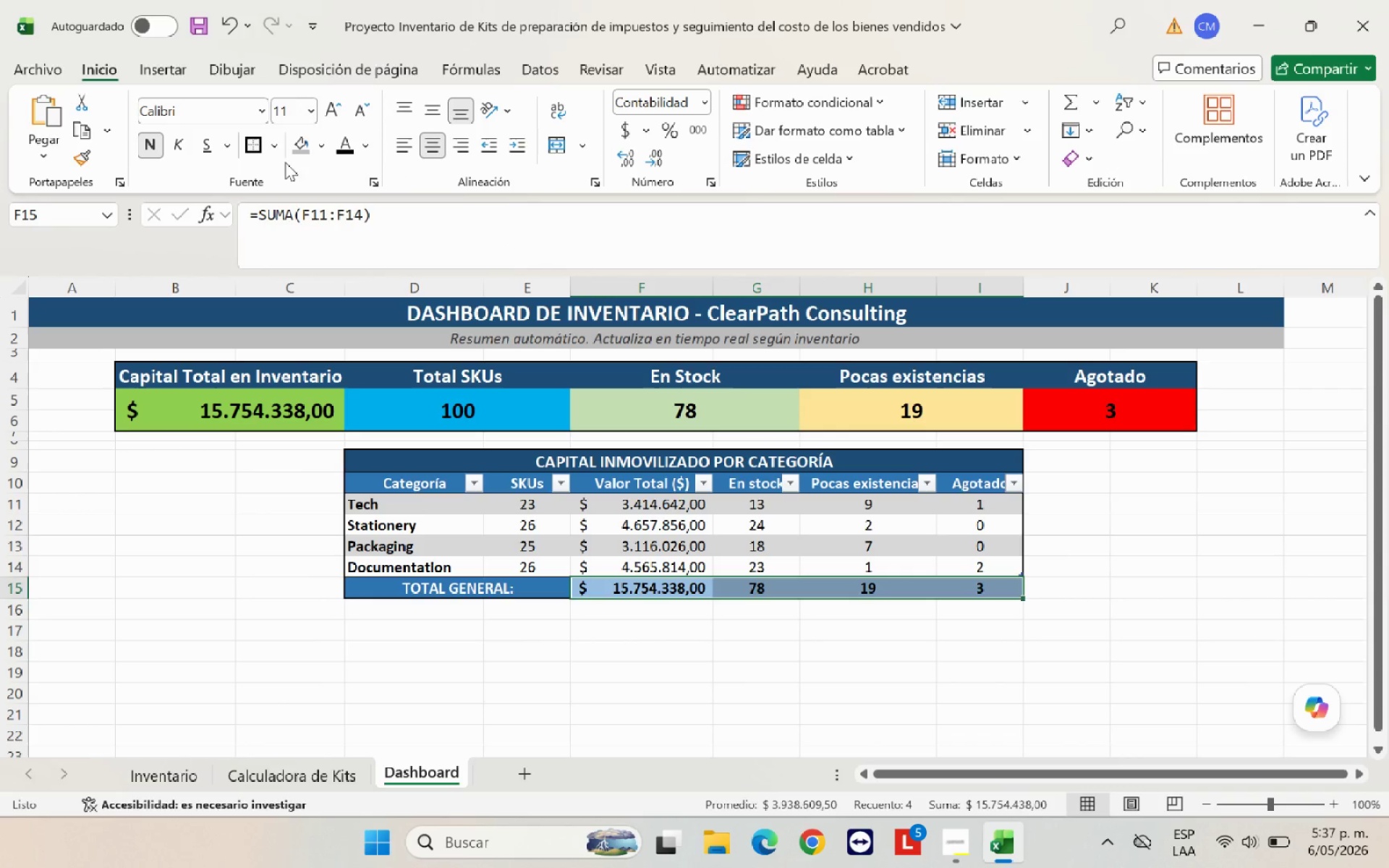 
left_click([271, 148])
 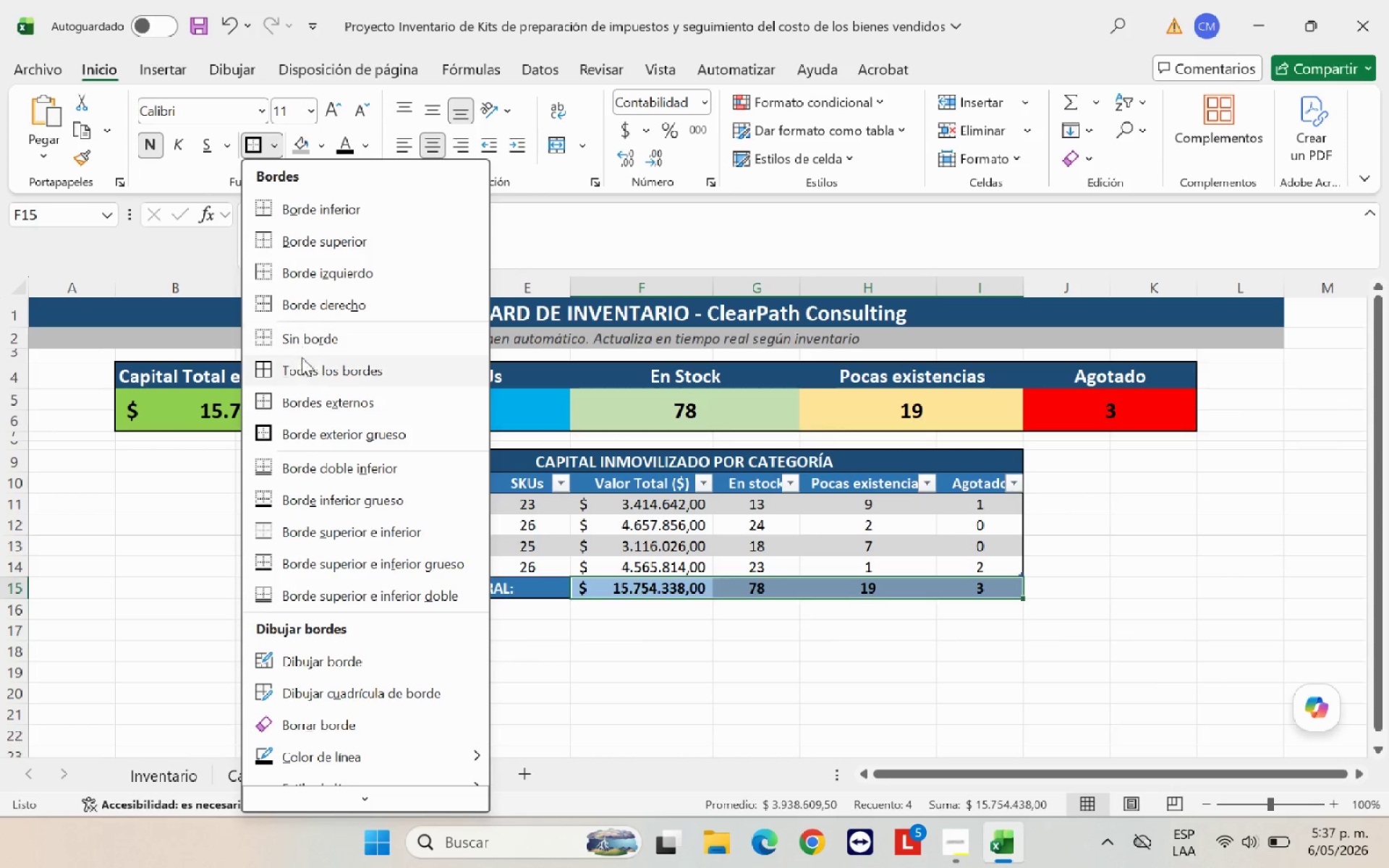 
left_click([302, 367])
 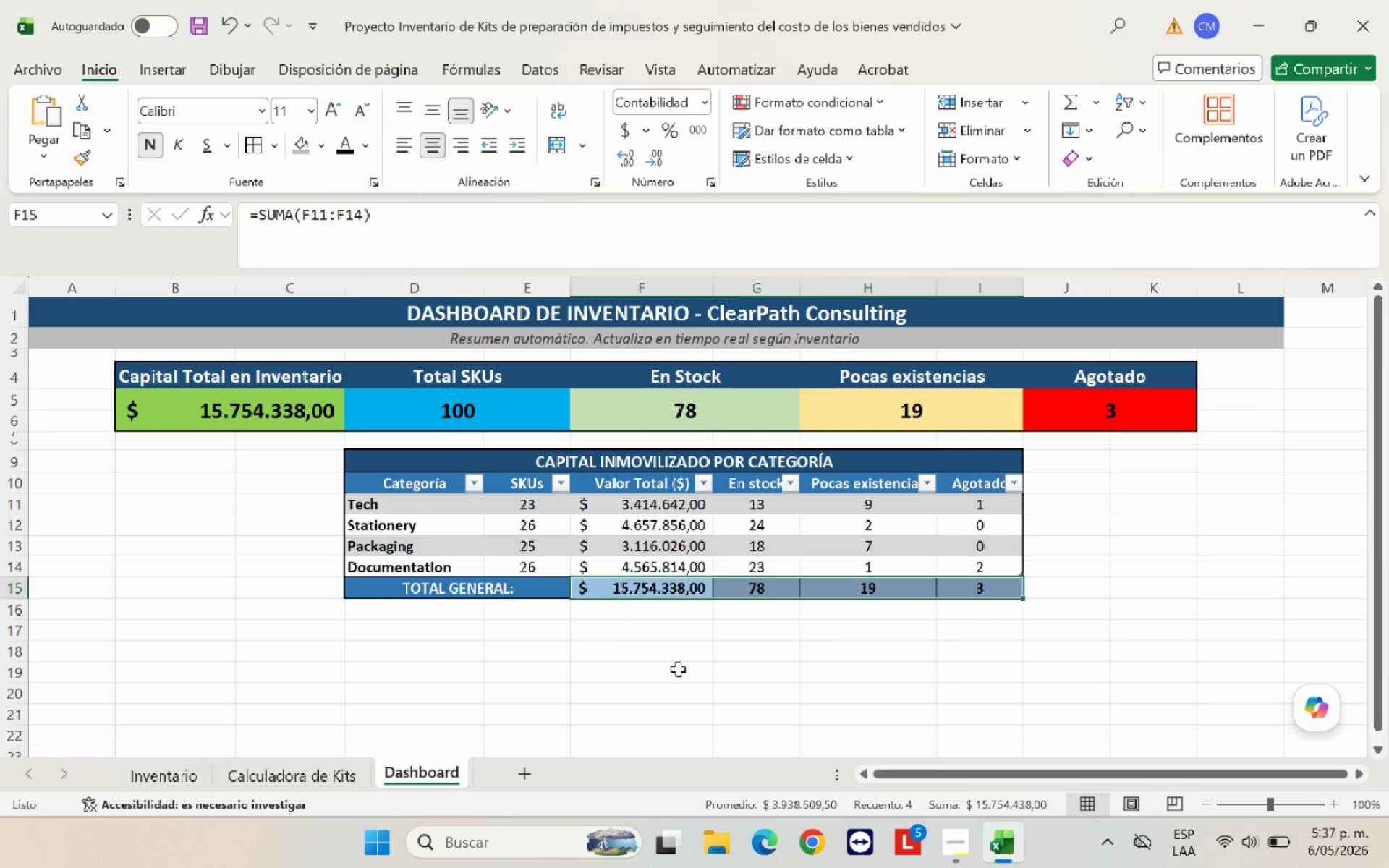 
left_click([679, 671])
 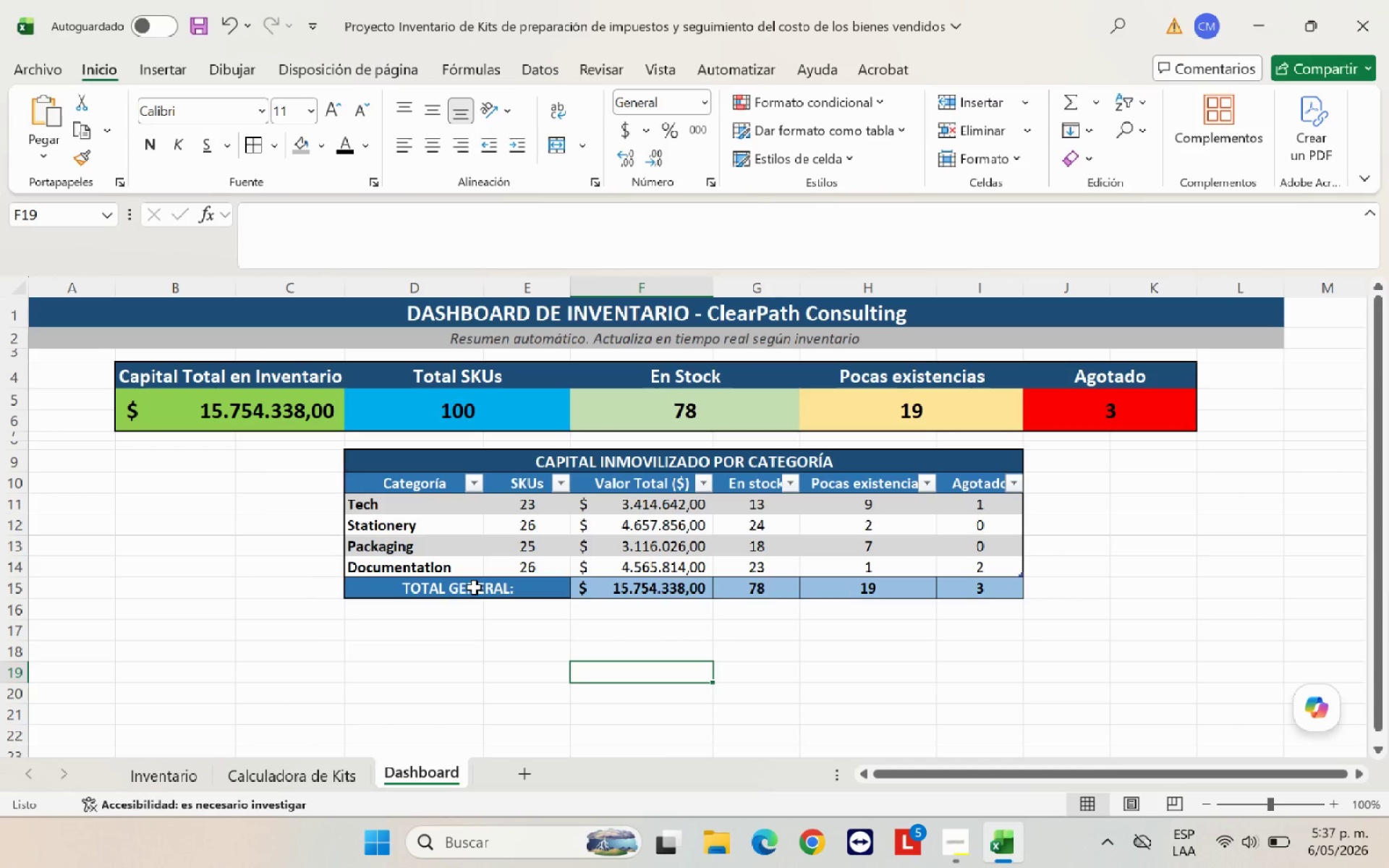 
left_click_drag(start_coordinate=[490, 592], to_coordinate=[943, 582])
 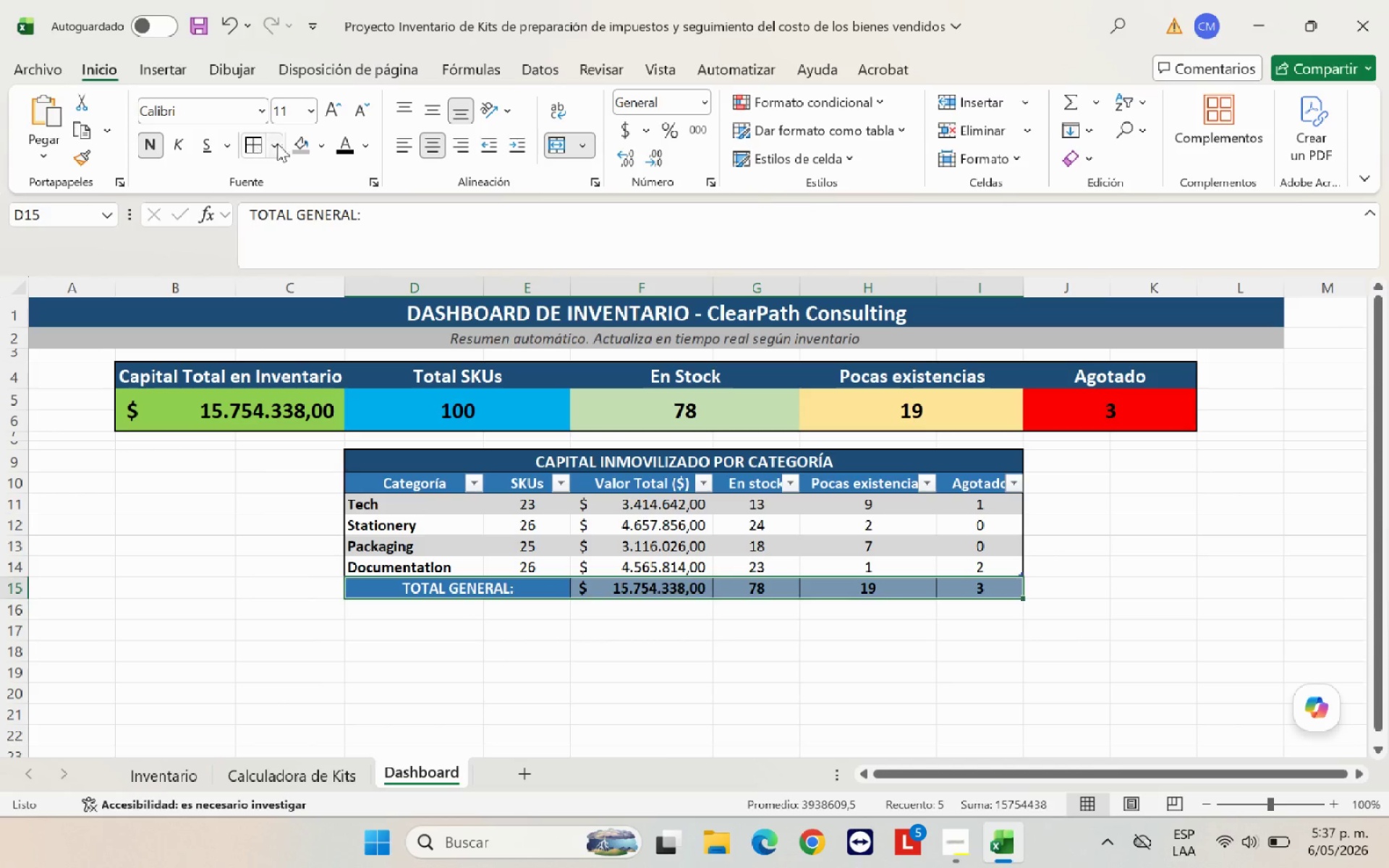 
left_click([279, 143])
 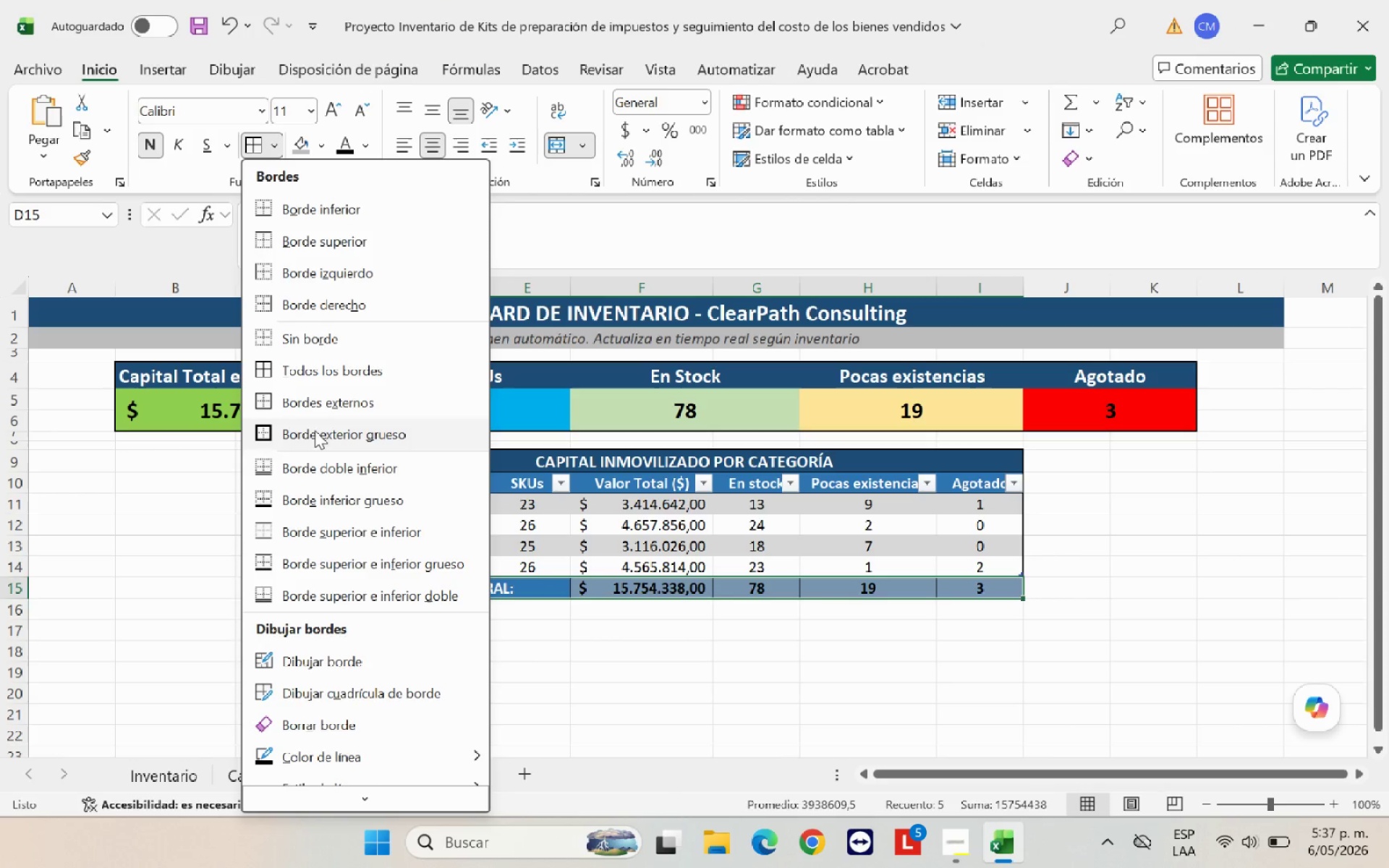 
left_click([316, 433])
 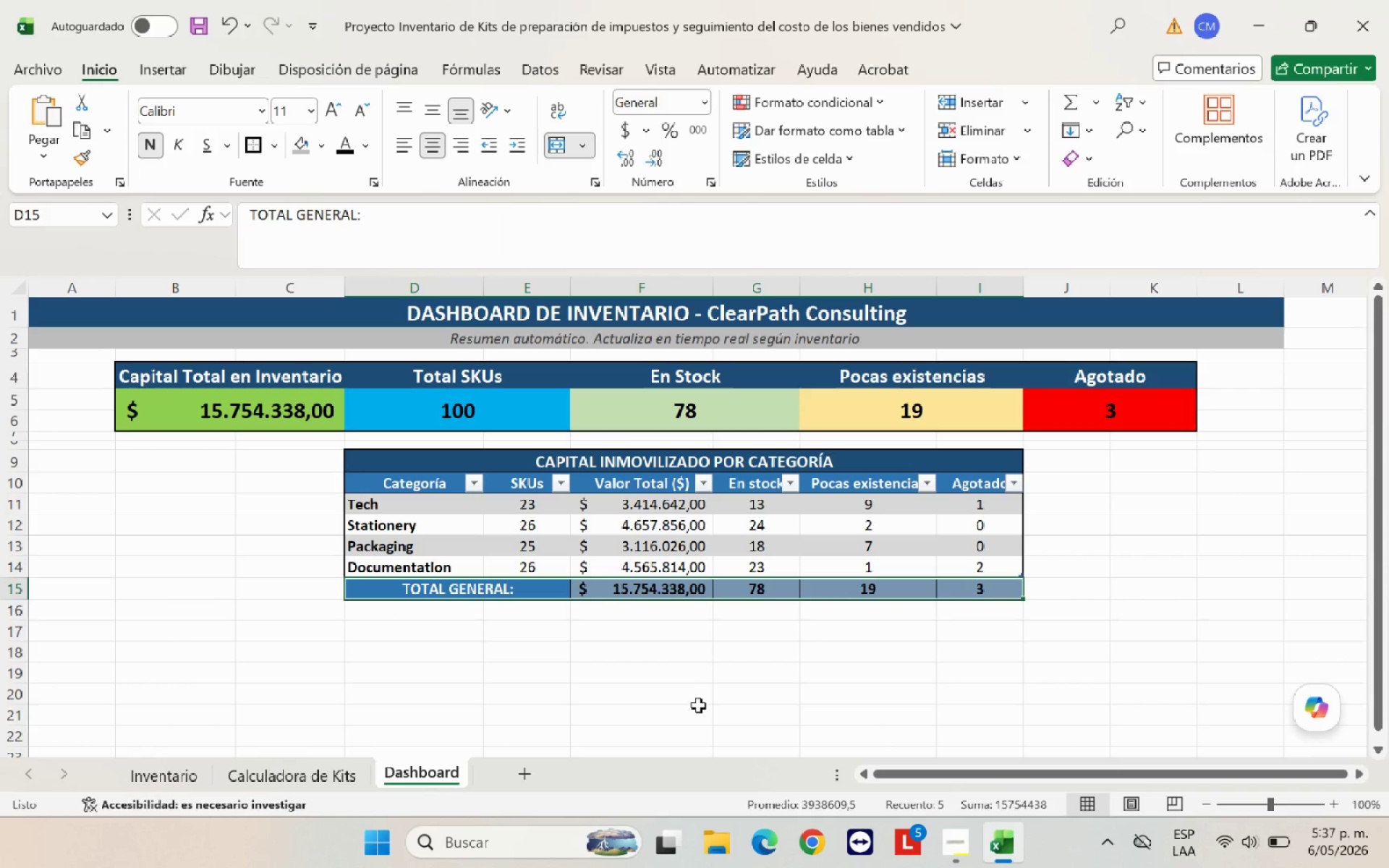 
left_click([709, 709])
 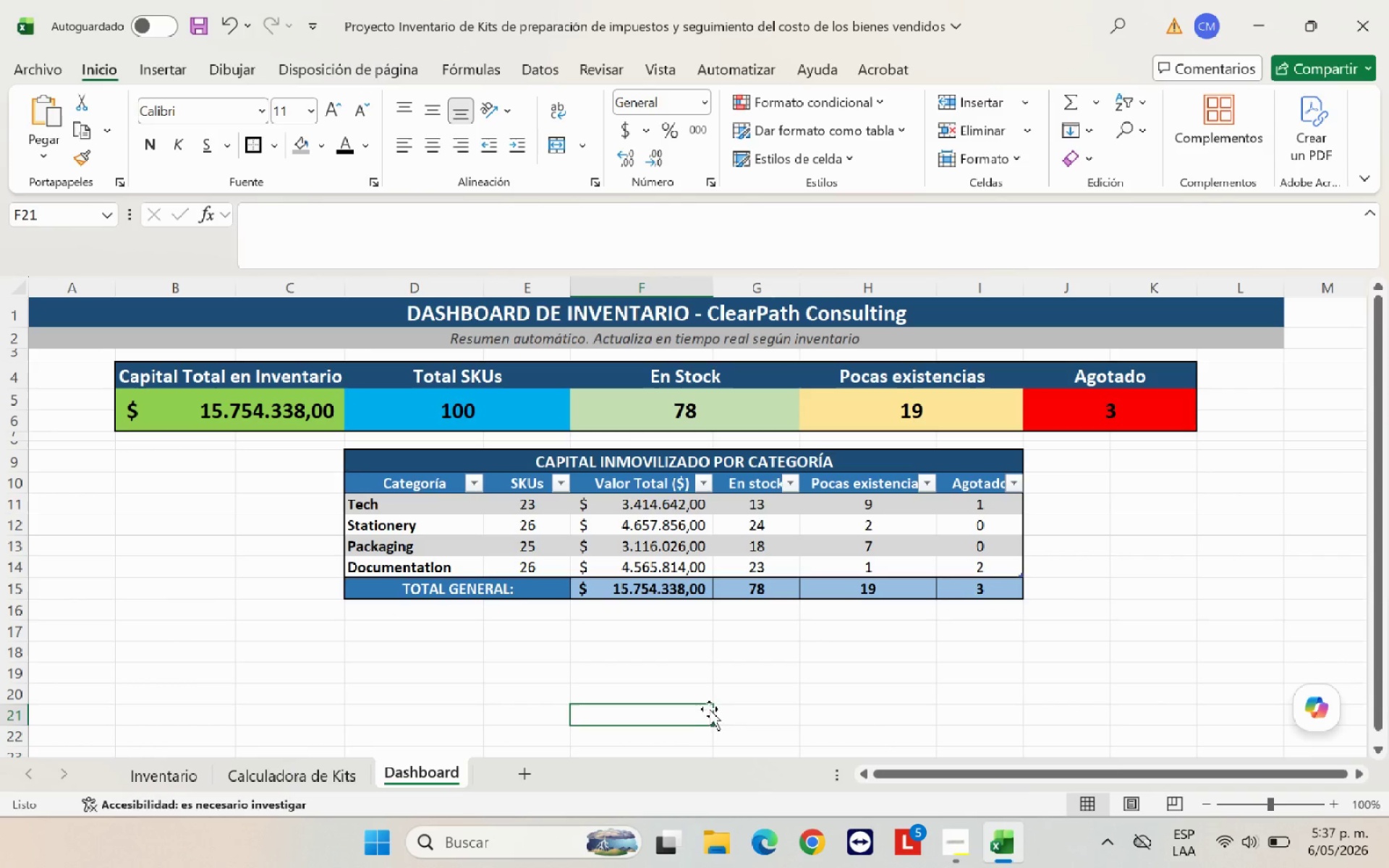 
scroll: coordinate [709, 707], scroll_direction: up, amount: 2.0
 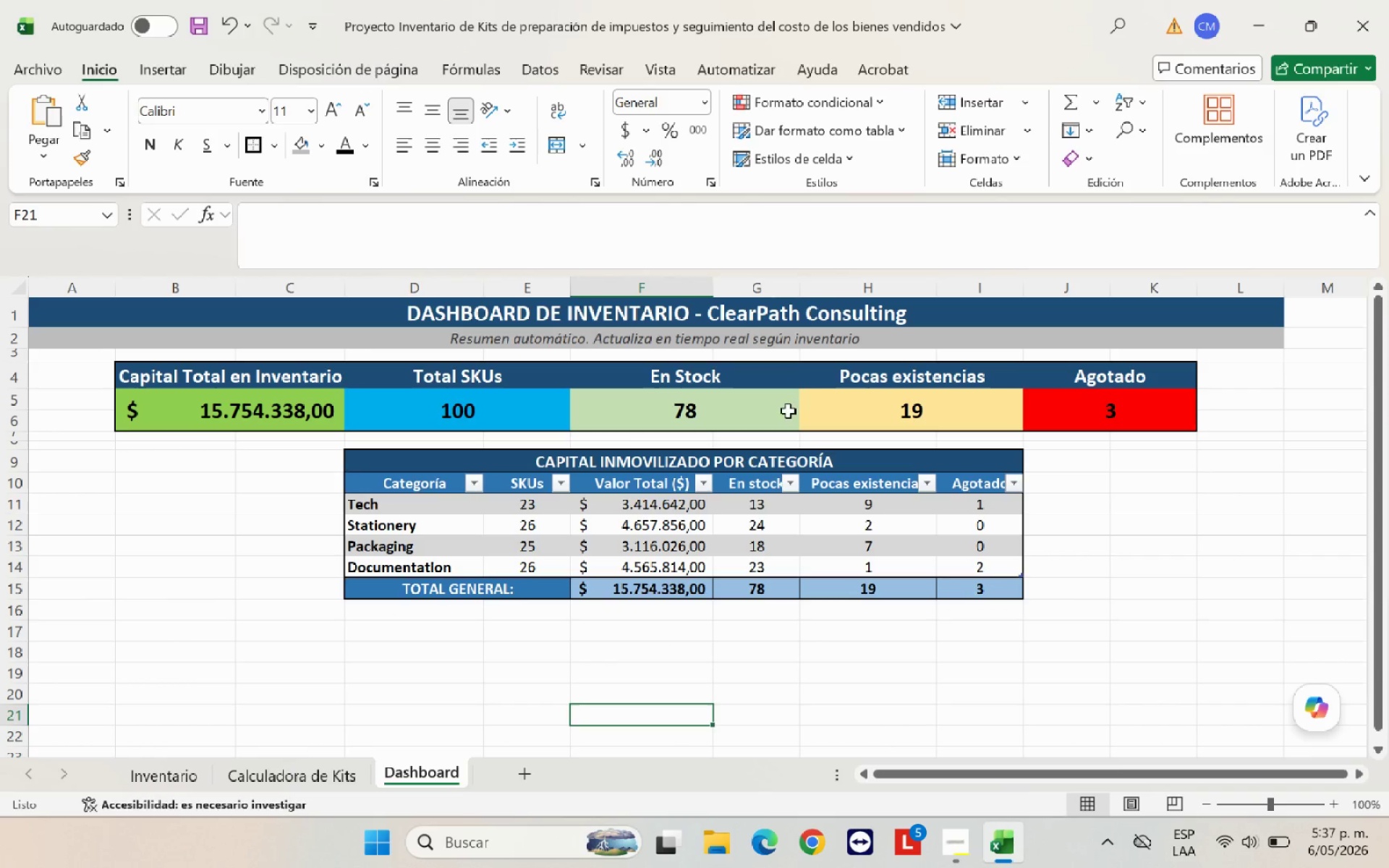 
left_click_drag(start_coordinate=[802, 293], to_coordinate=[850, 286])
 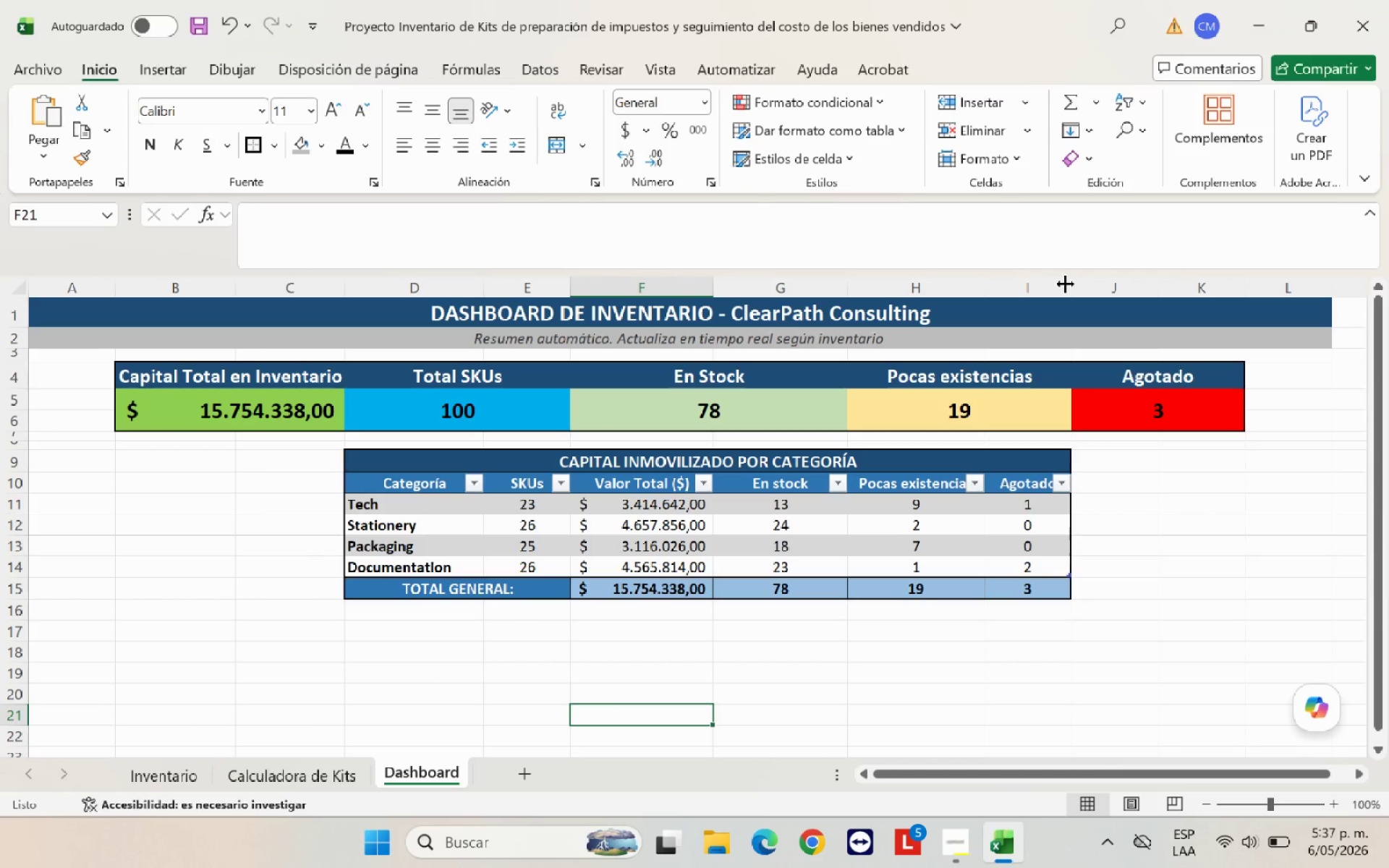 
left_click_drag(start_coordinate=[1070, 284], to_coordinate=[1105, 278])
 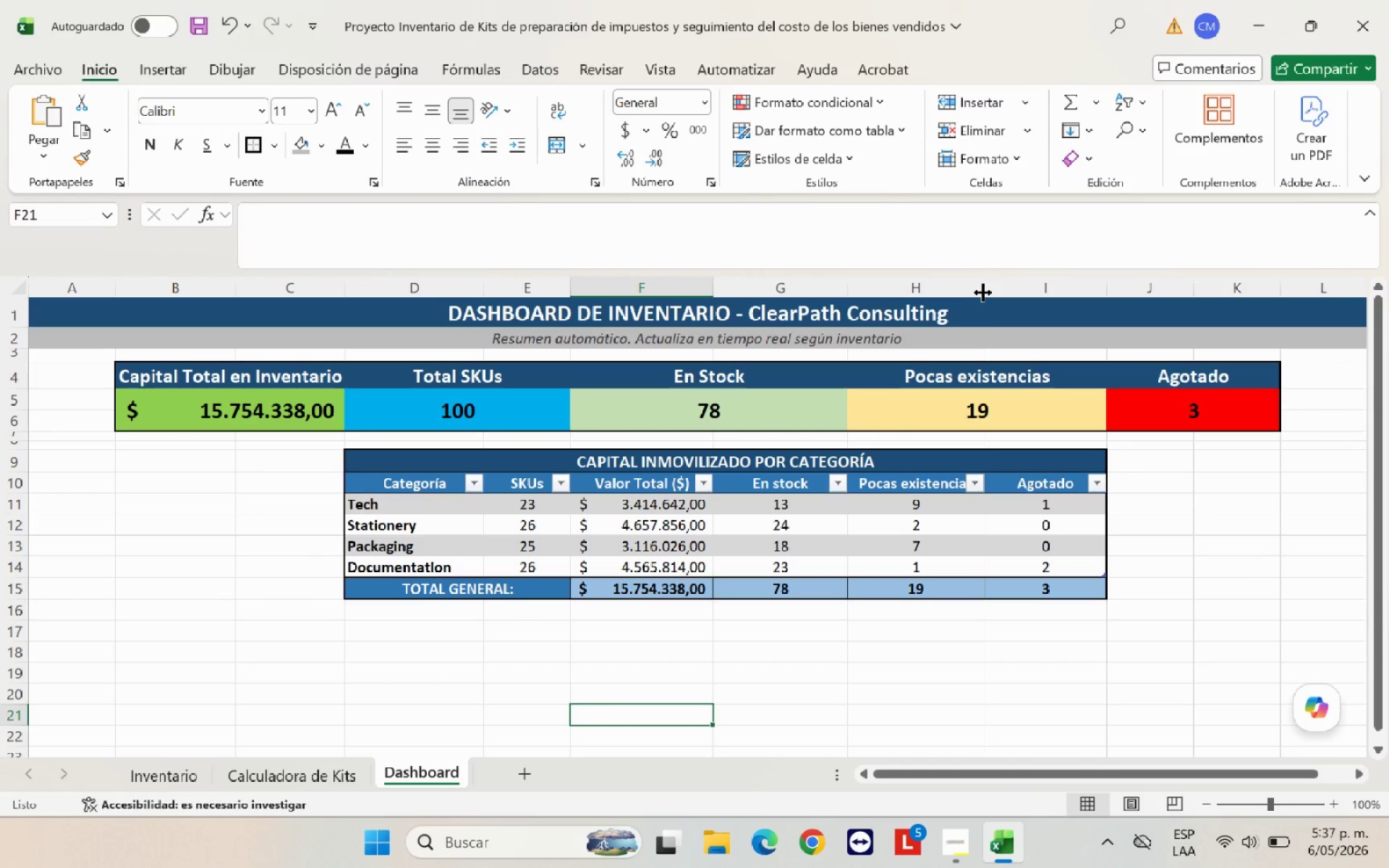 
left_click_drag(start_coordinate=[986, 292], to_coordinate=[1029, 283])
 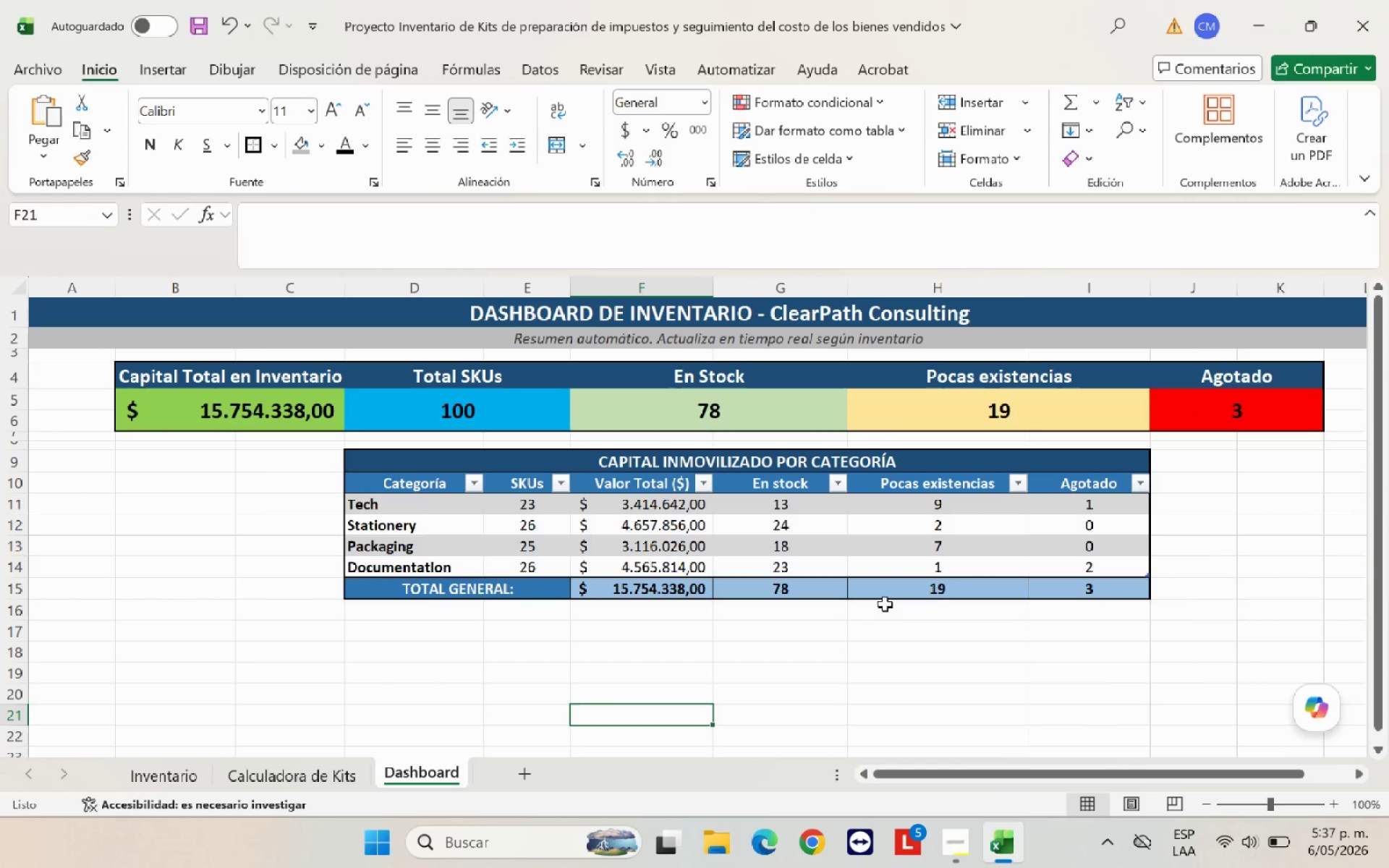 
left_click([816, 681])
 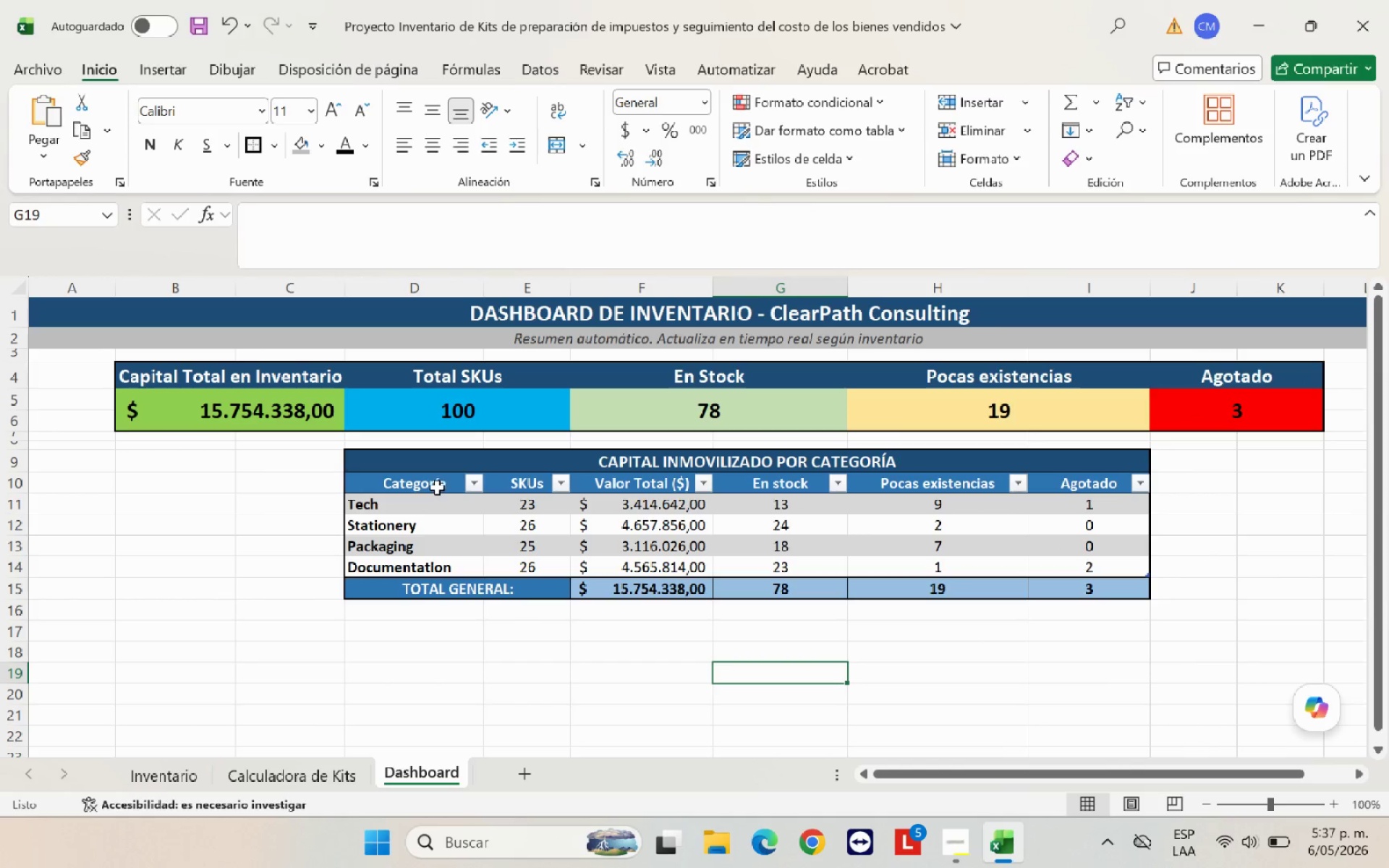 
scroll: coordinate [443, 620], scroll_direction: up, amount: 2.0
 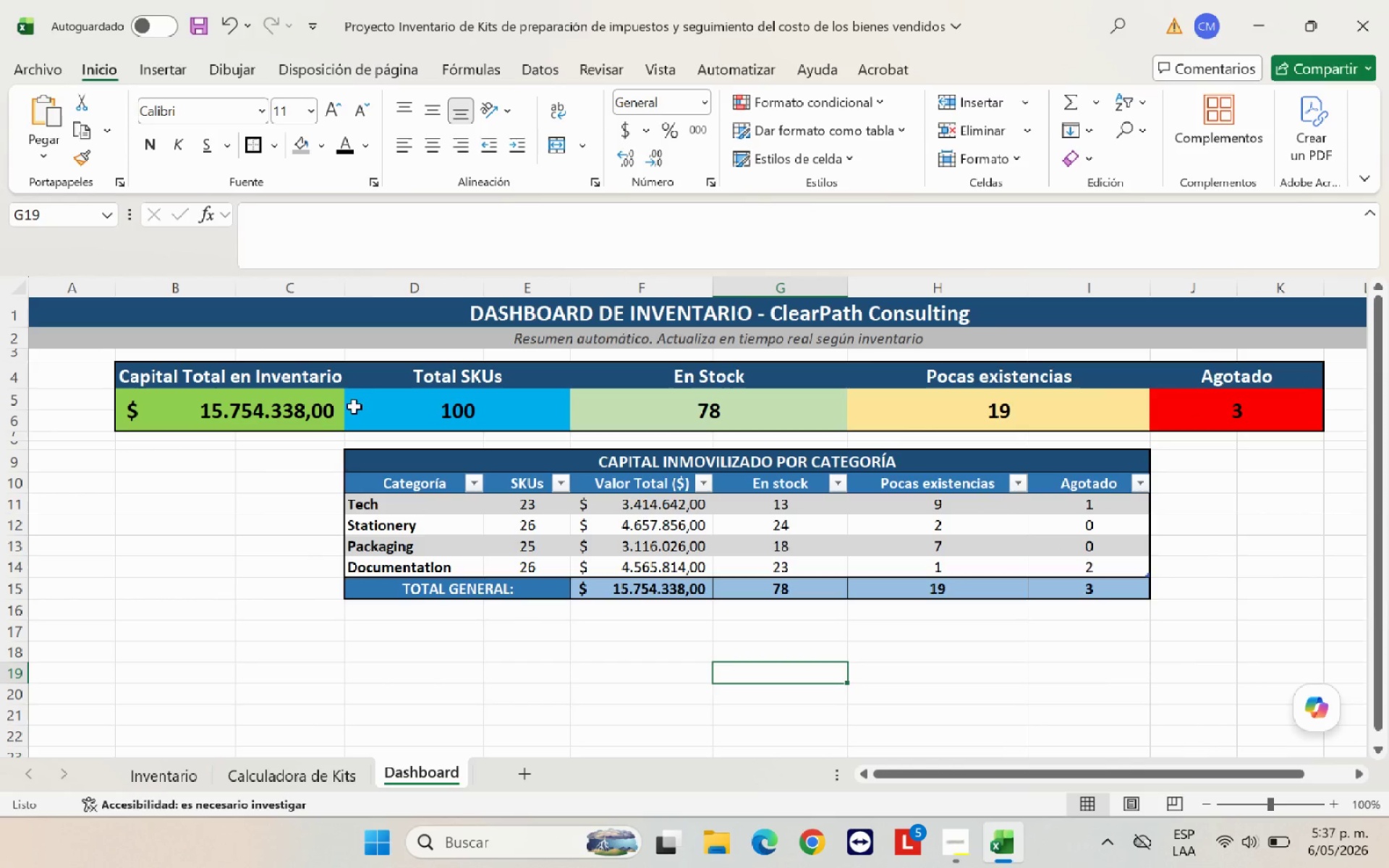 
left_click_drag(start_coordinate=[324, 406], to_coordinate=[1218, 391])
 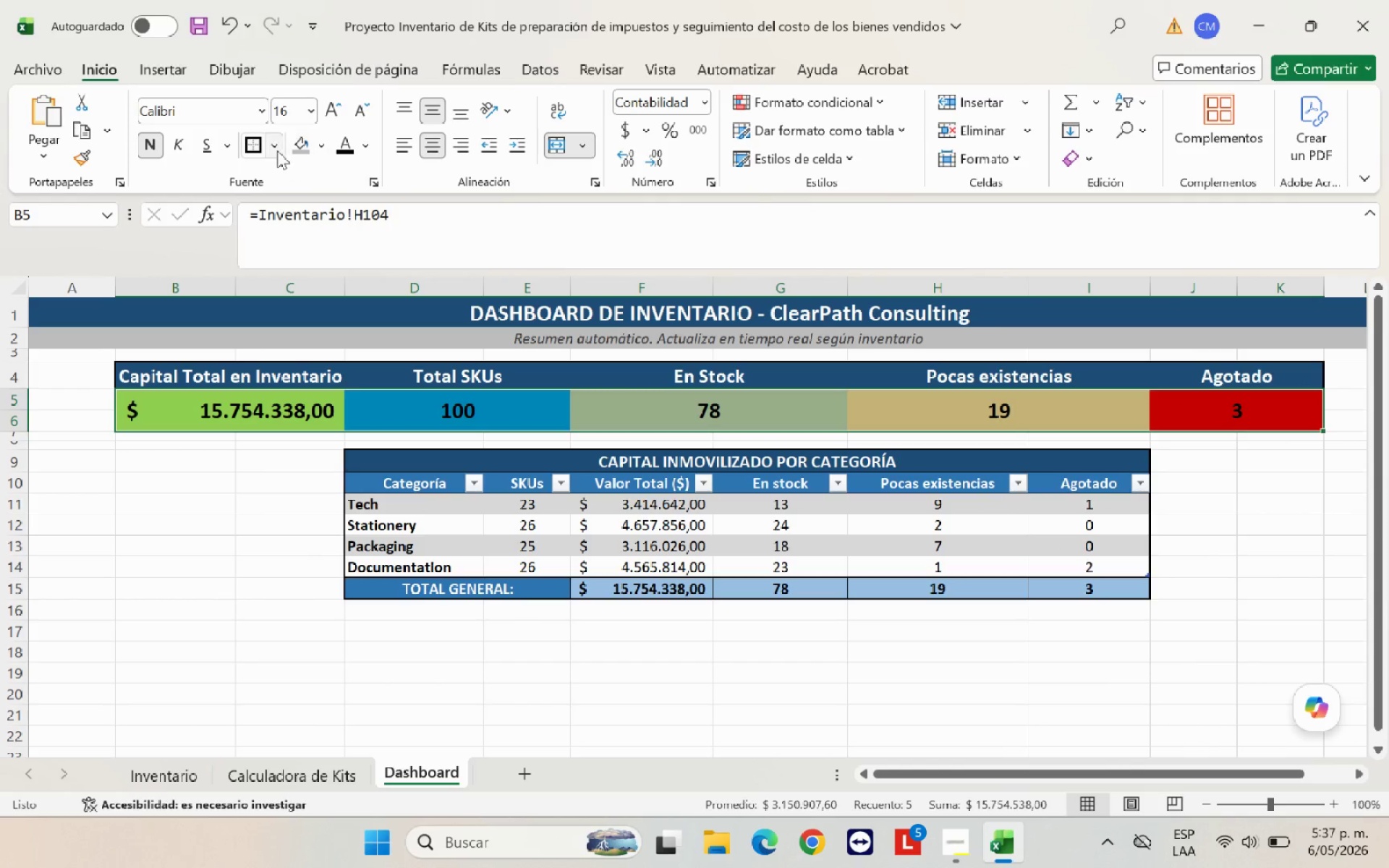 
left_click([274, 150])
 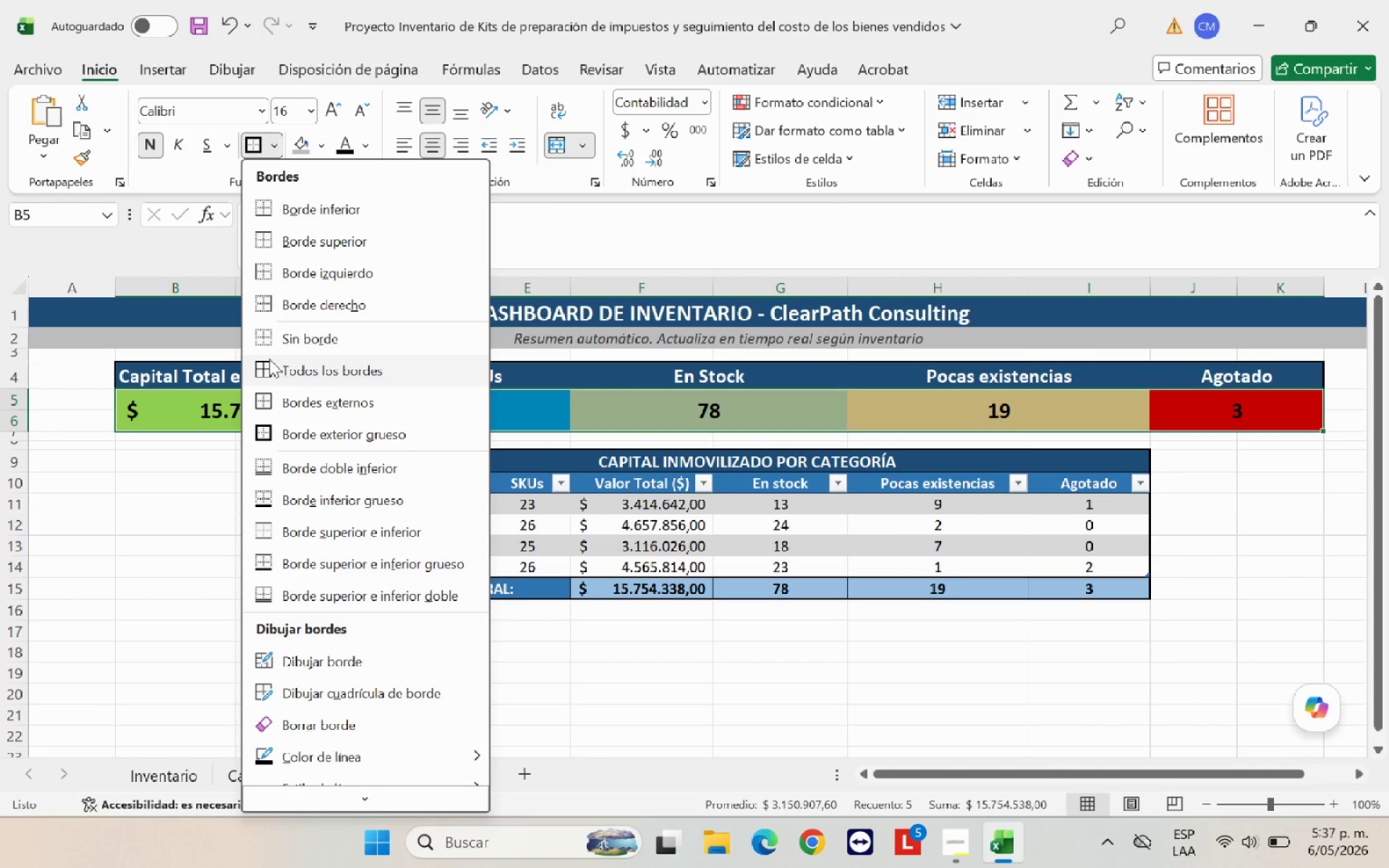 
left_click([270, 359])
 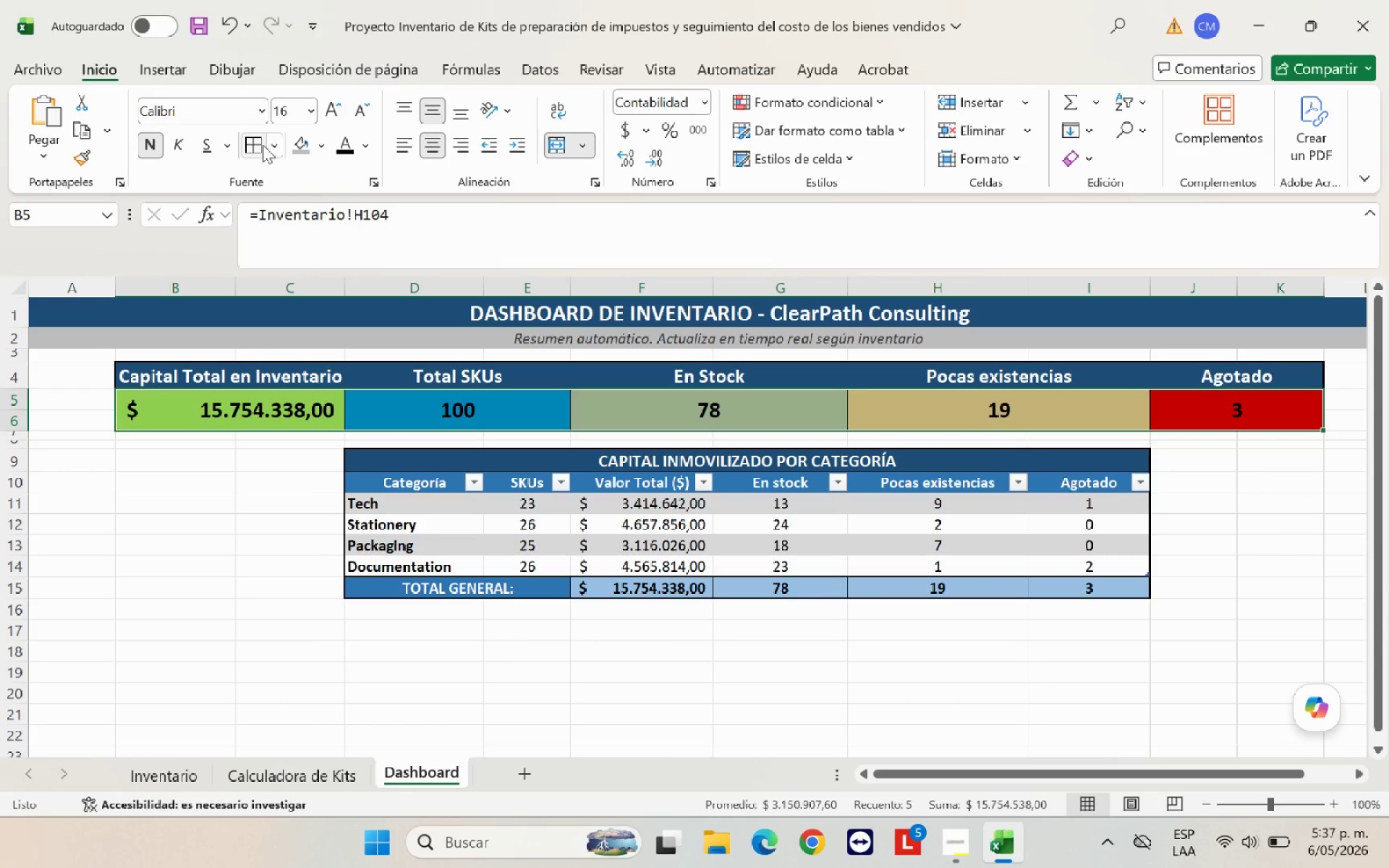 
left_click([273, 145])
 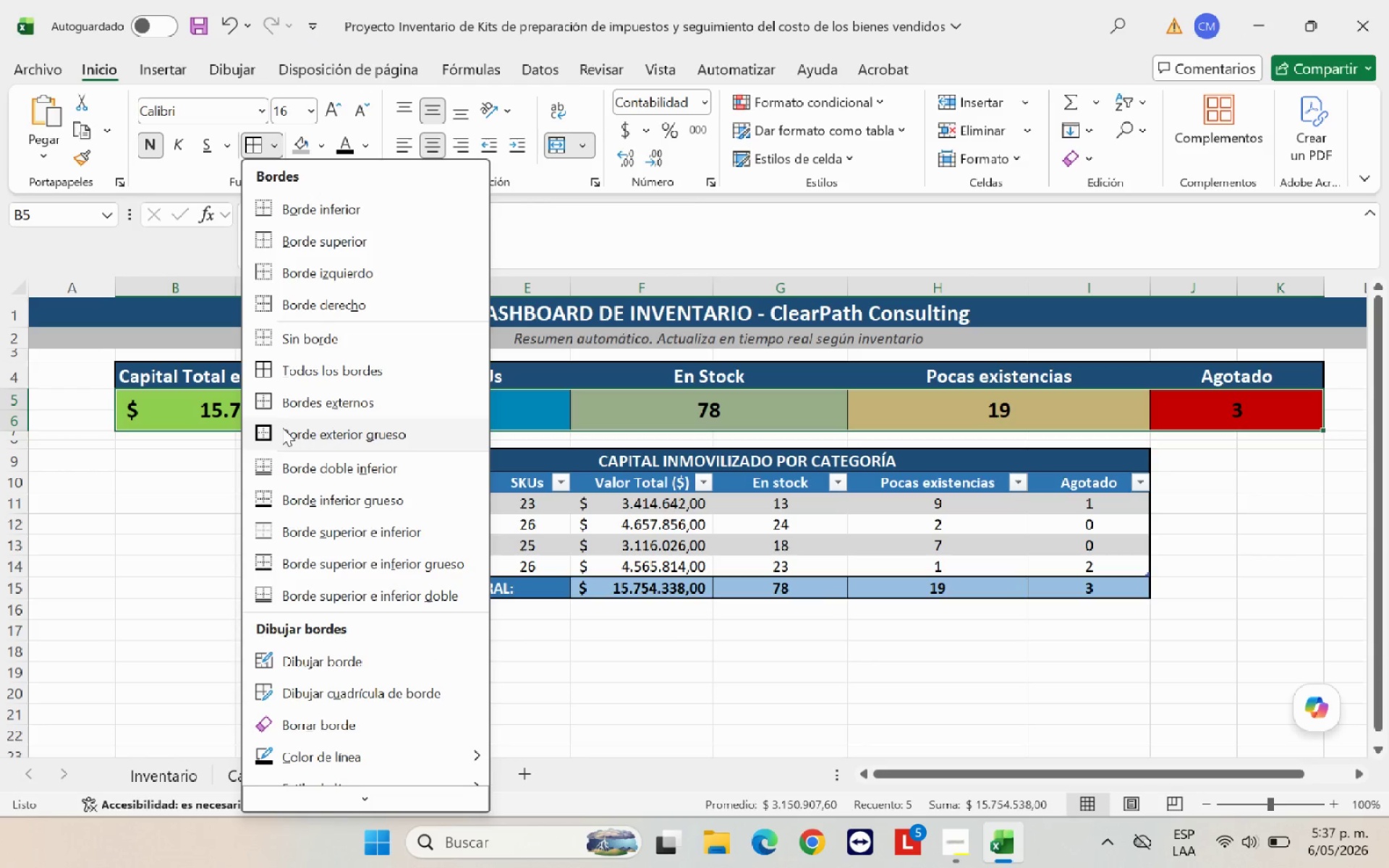 
left_click([284, 434])
 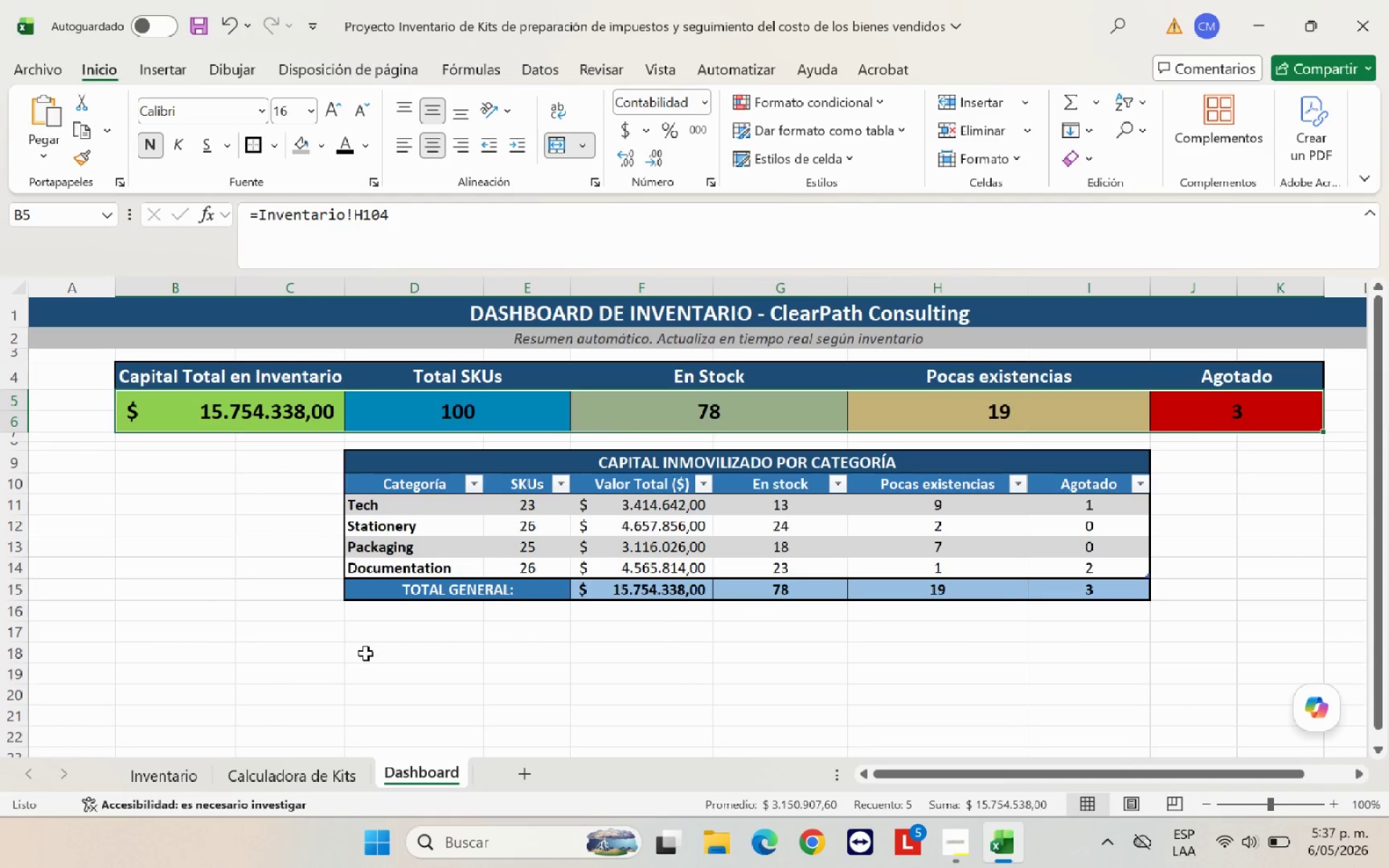 
left_click([370, 657])
 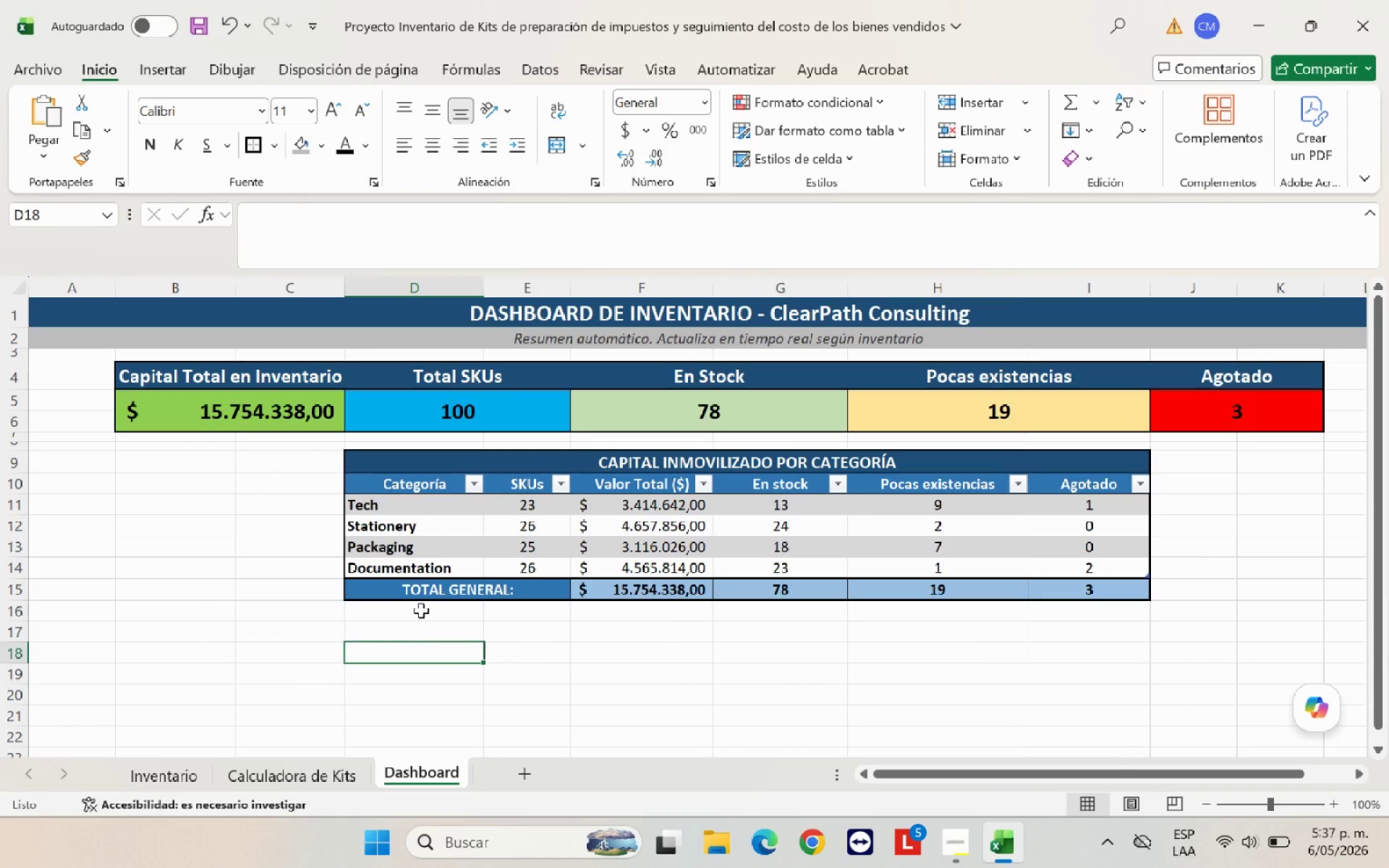 
scroll: coordinate [421, 610], scroll_direction: up, amount: 5.0
 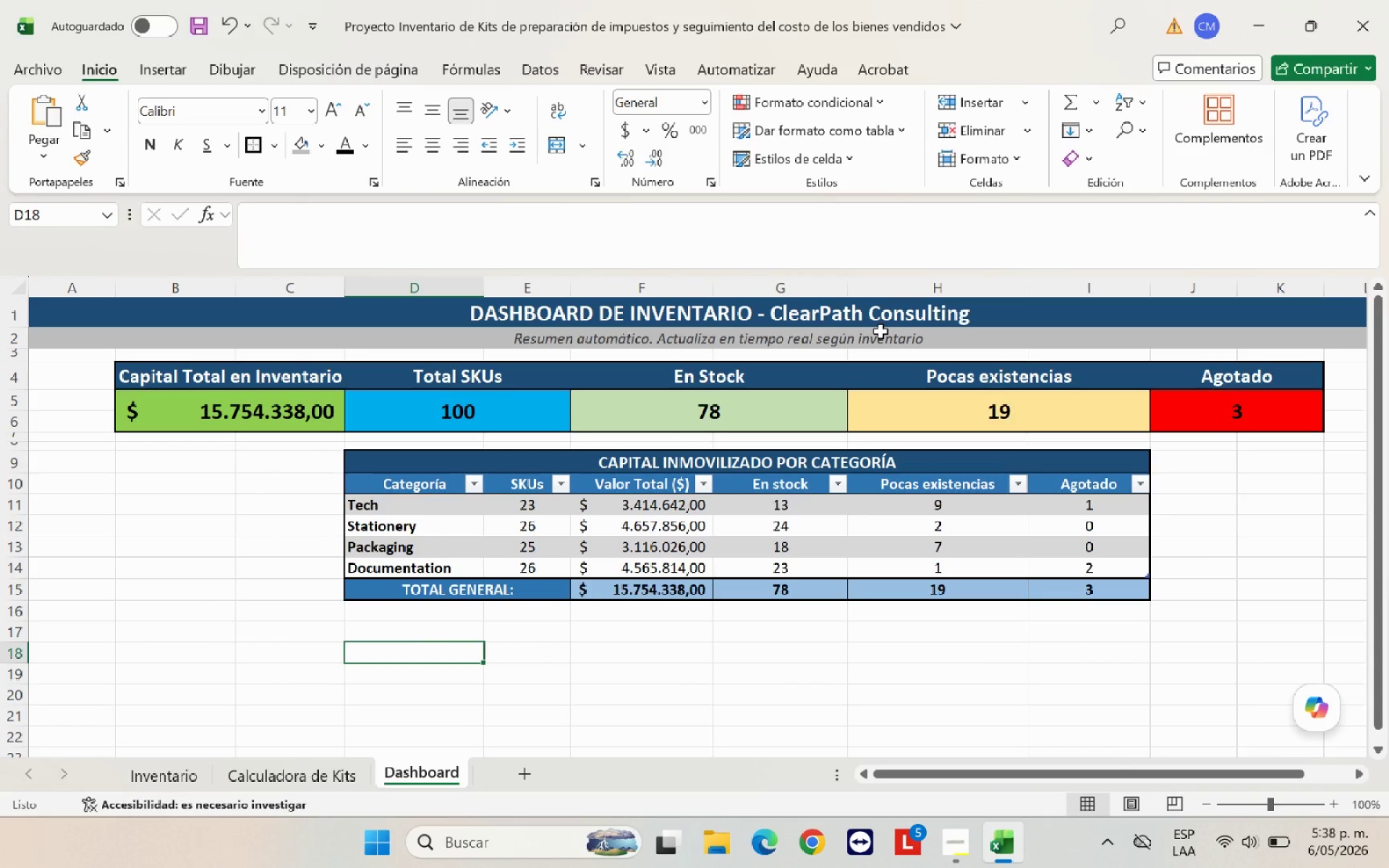 
left_click([896, 331])
 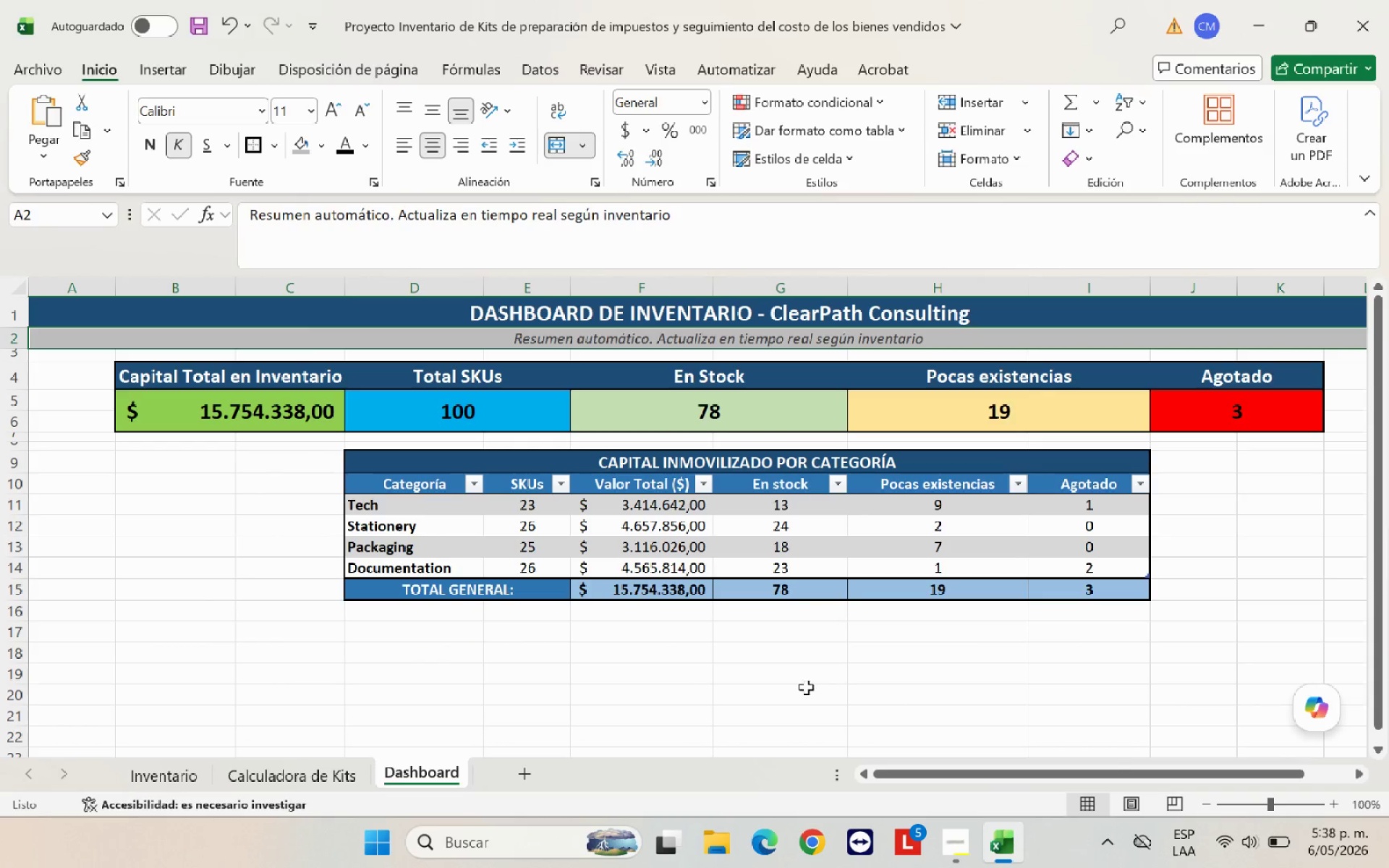 
left_click([805, 689])
 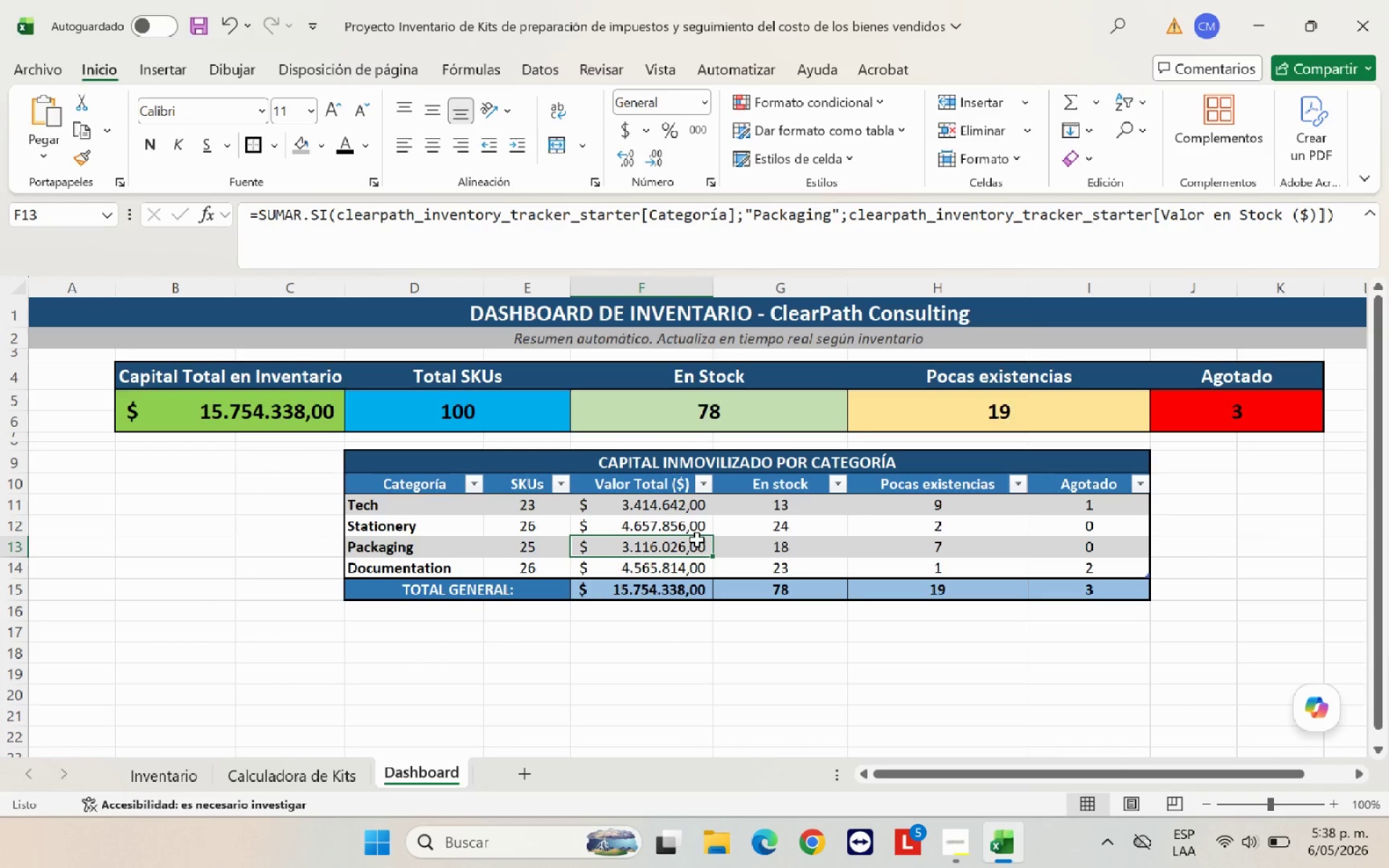 
double_click([773, 540])
 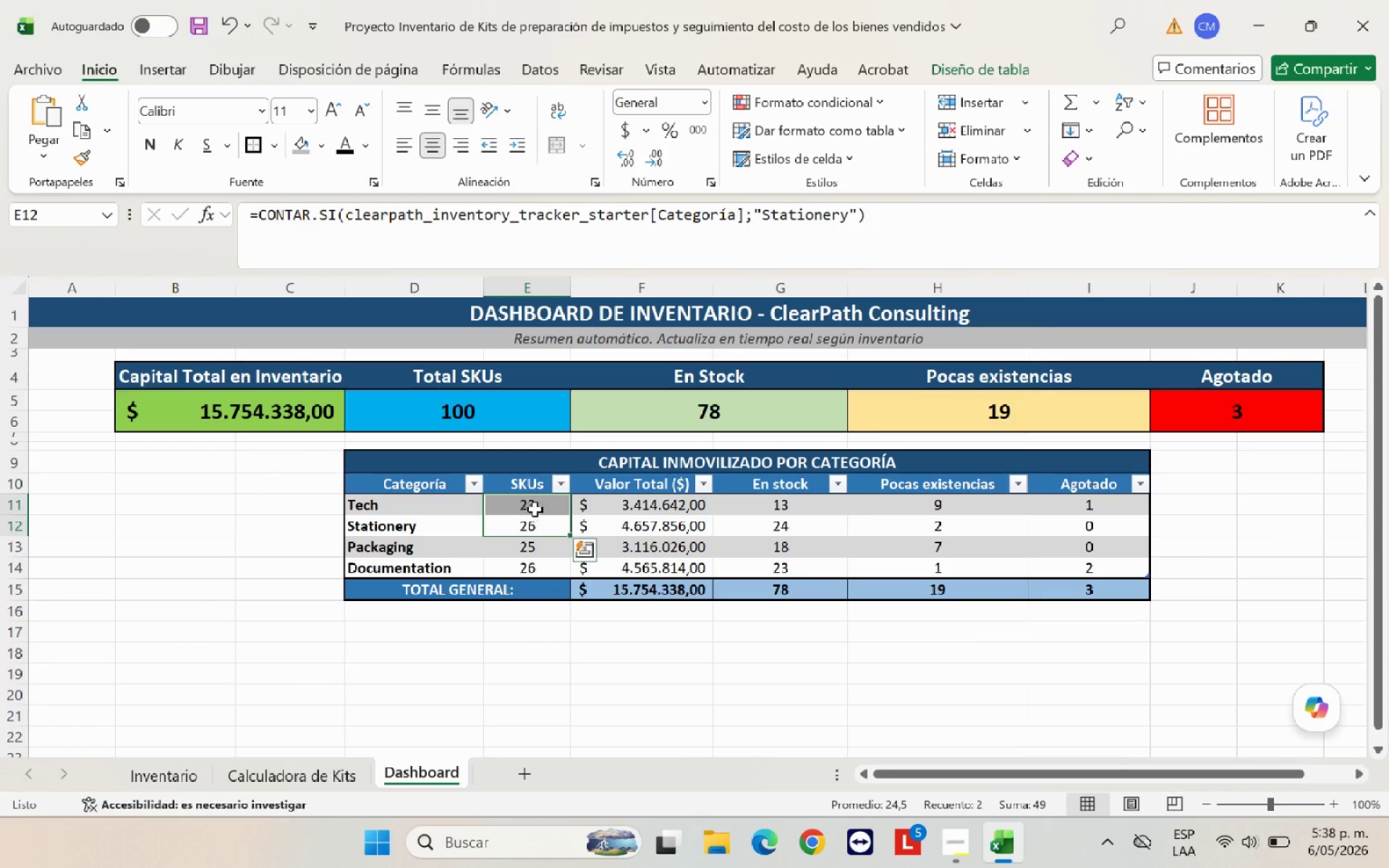 
left_click([622, 539])
 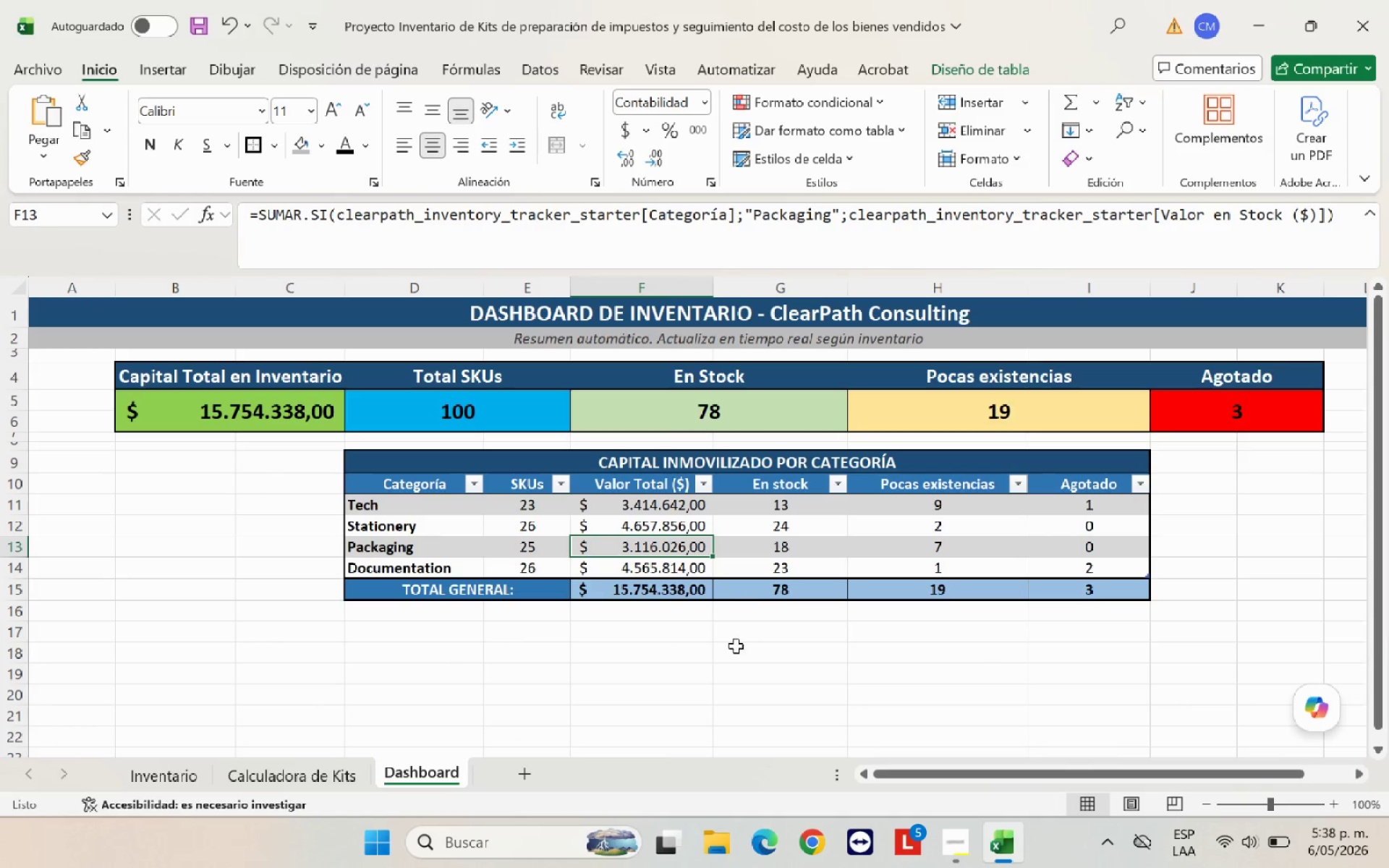 
left_click([727, 655])
 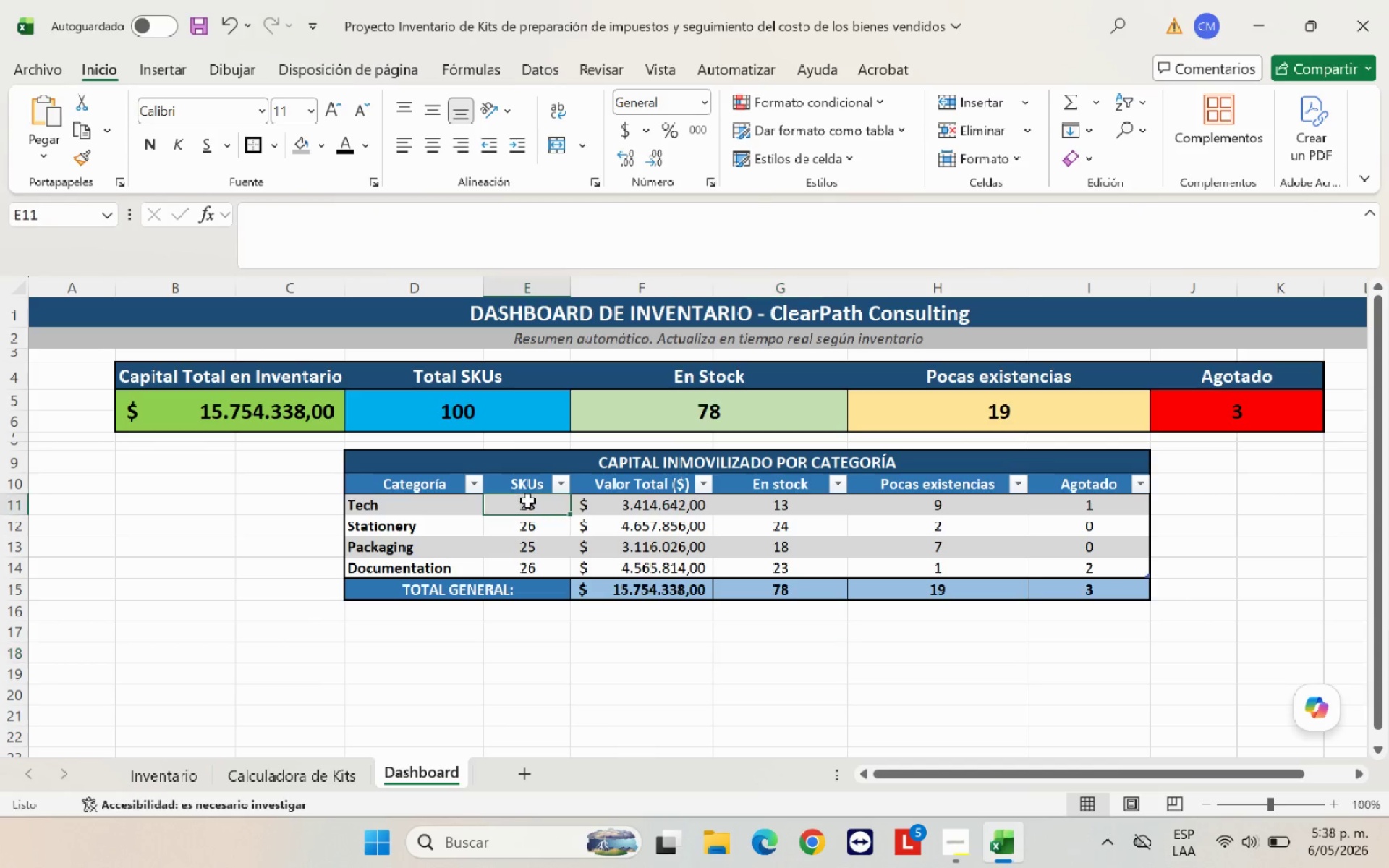 
left_click_drag(start_coordinate=[527, 501], to_coordinate=[1086, 566])
 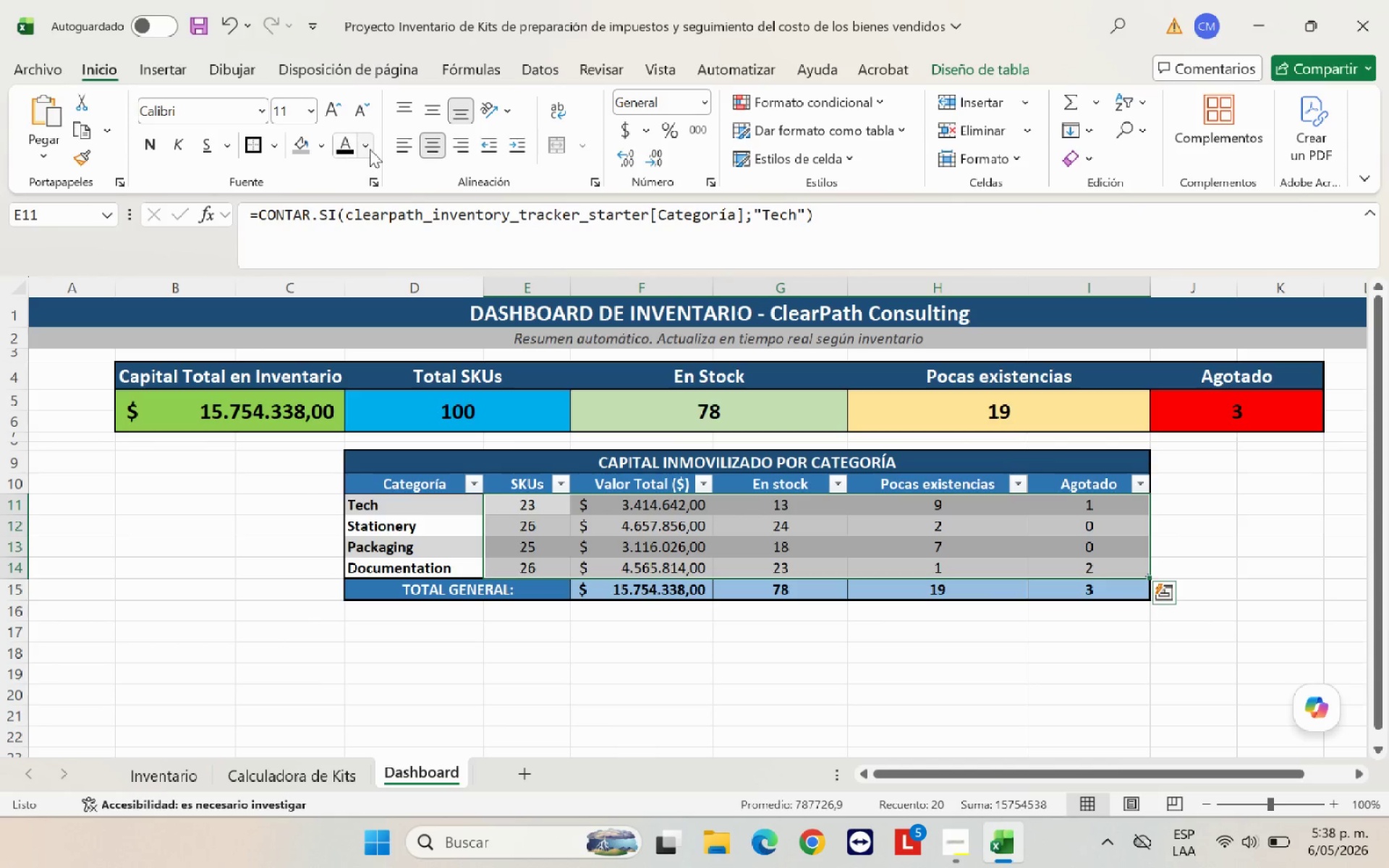 
left_click([370, 149])
 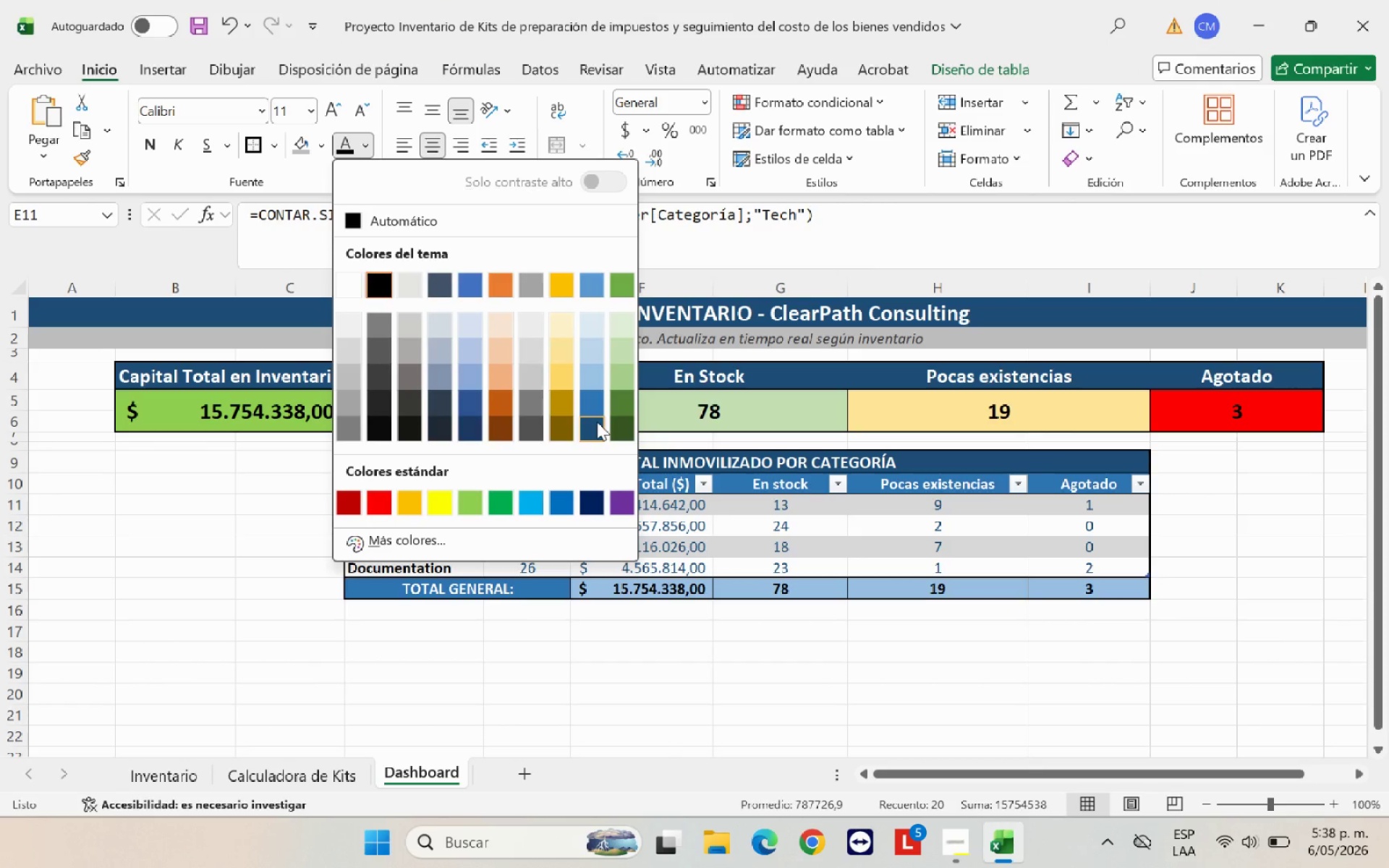 
left_click([597, 422])
 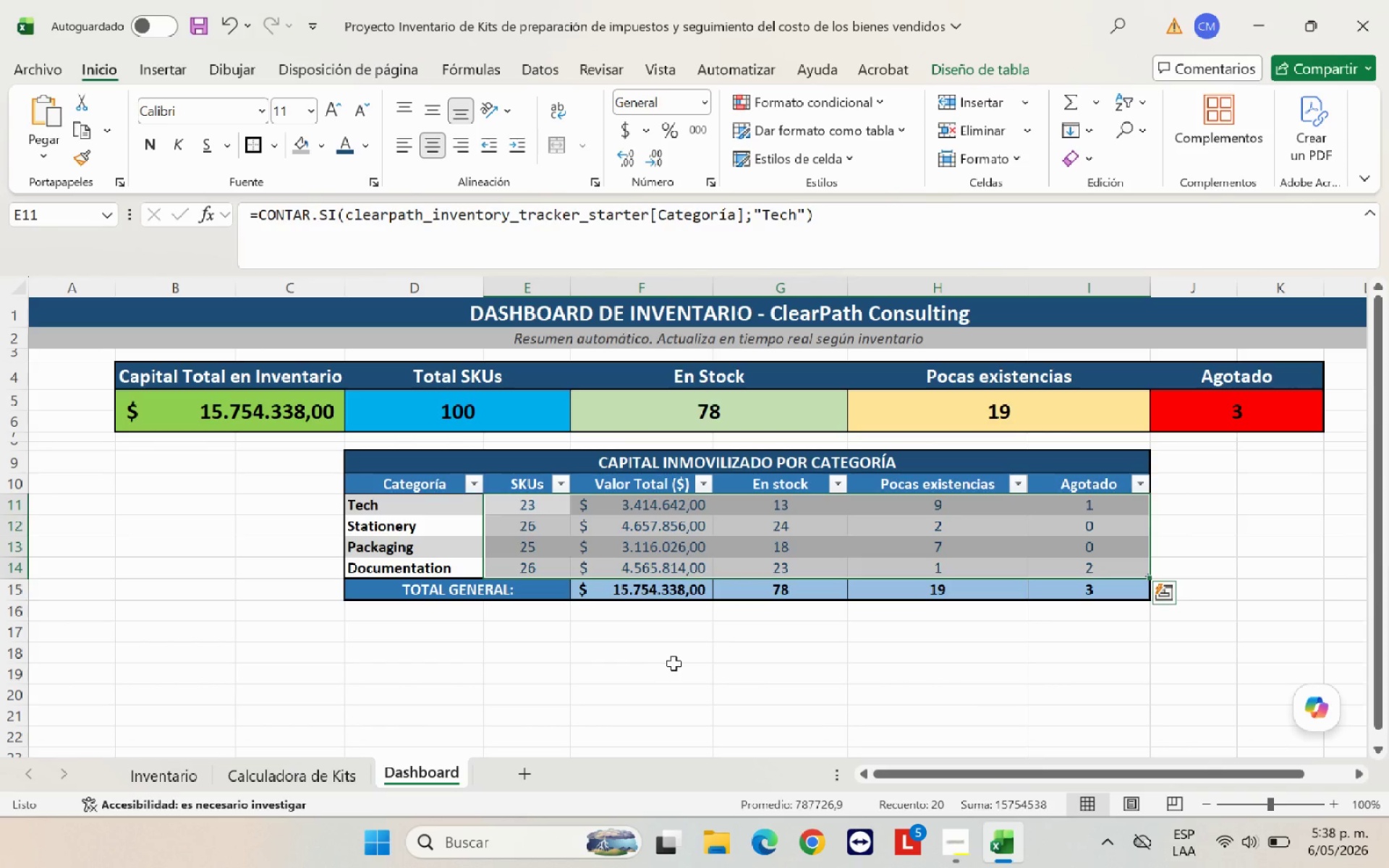 
left_click([674, 663])
 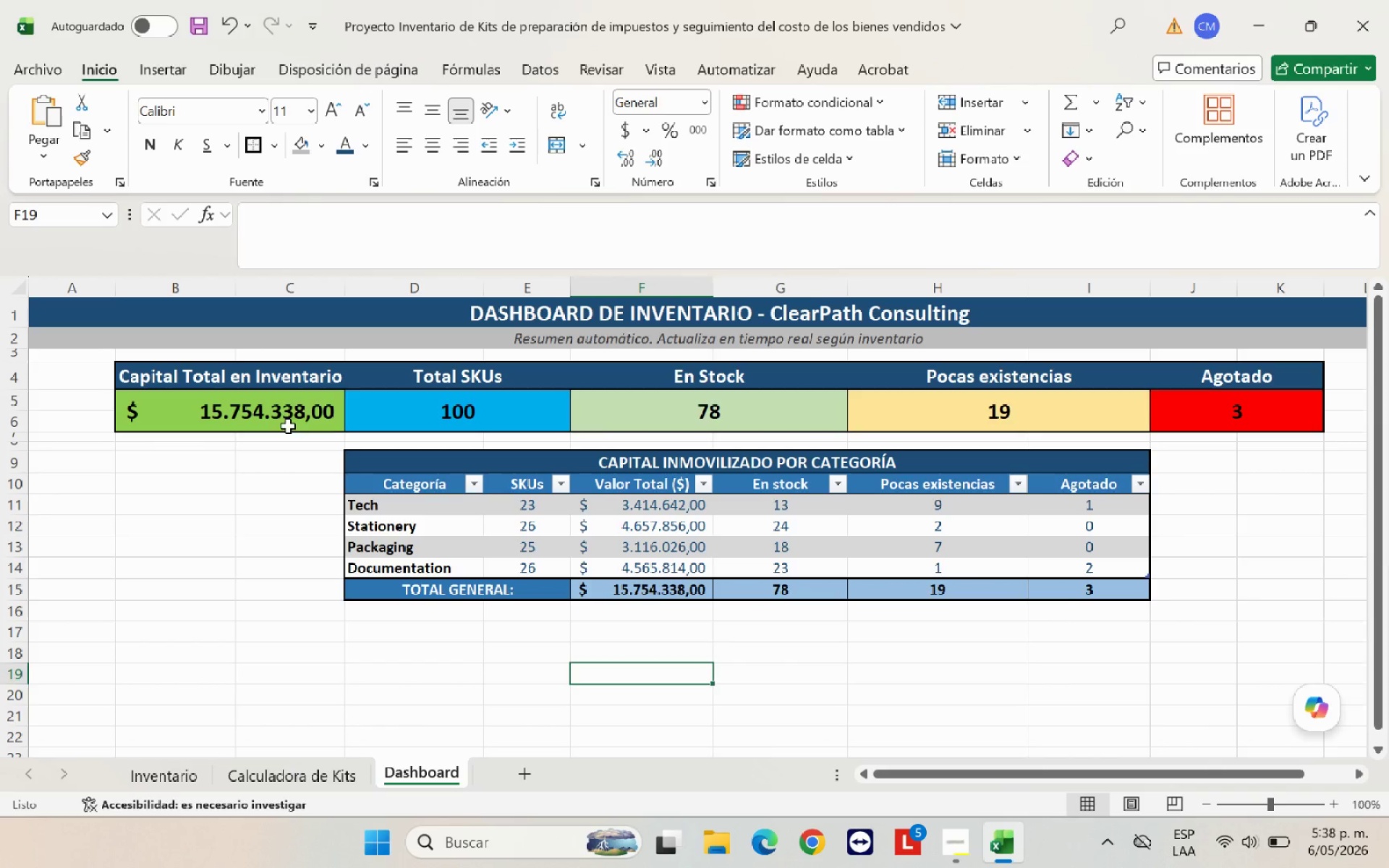 
left_click_drag(start_coordinate=[287, 414], to_coordinate=[1179, 401])
 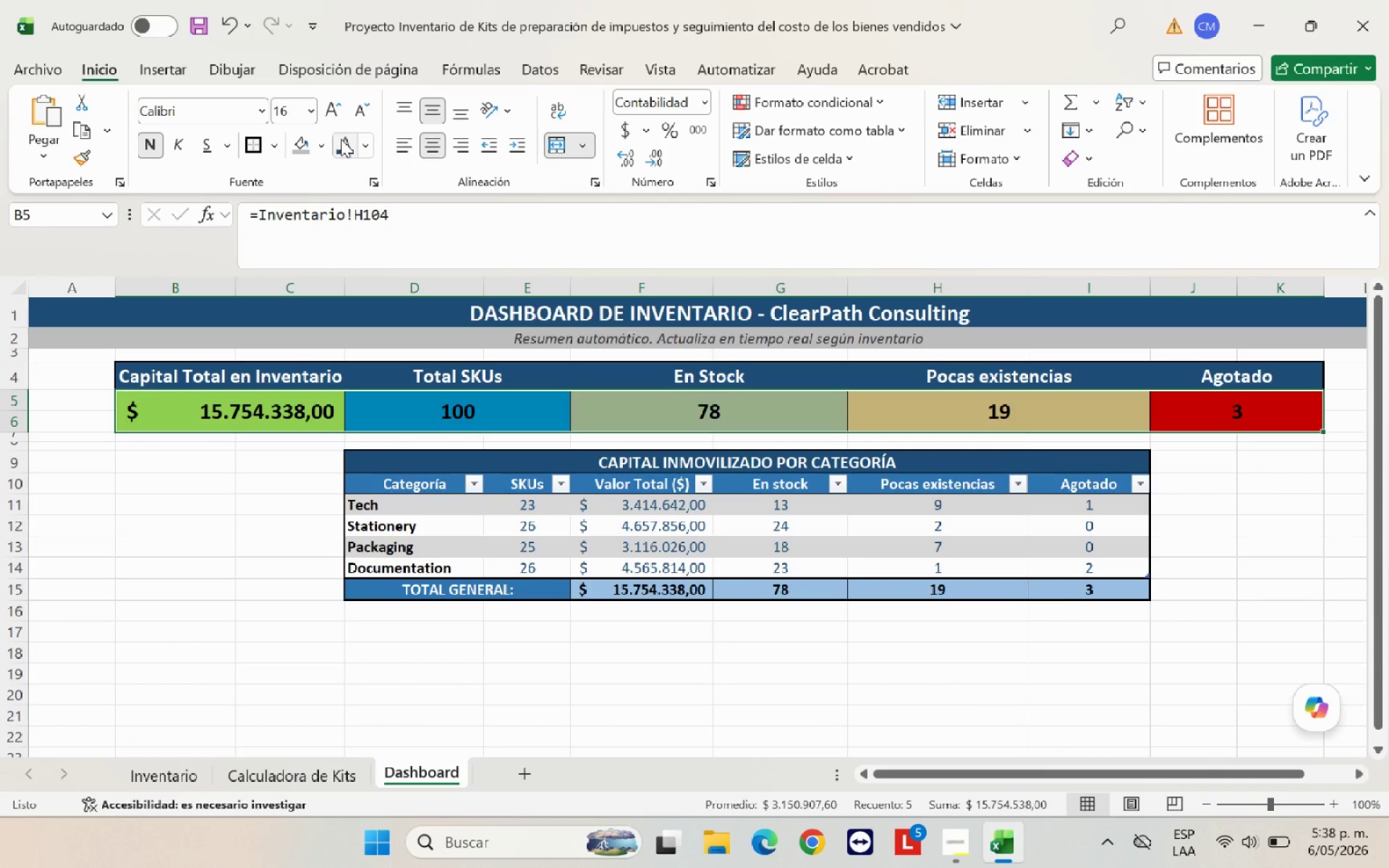 
left_click([341, 140])
 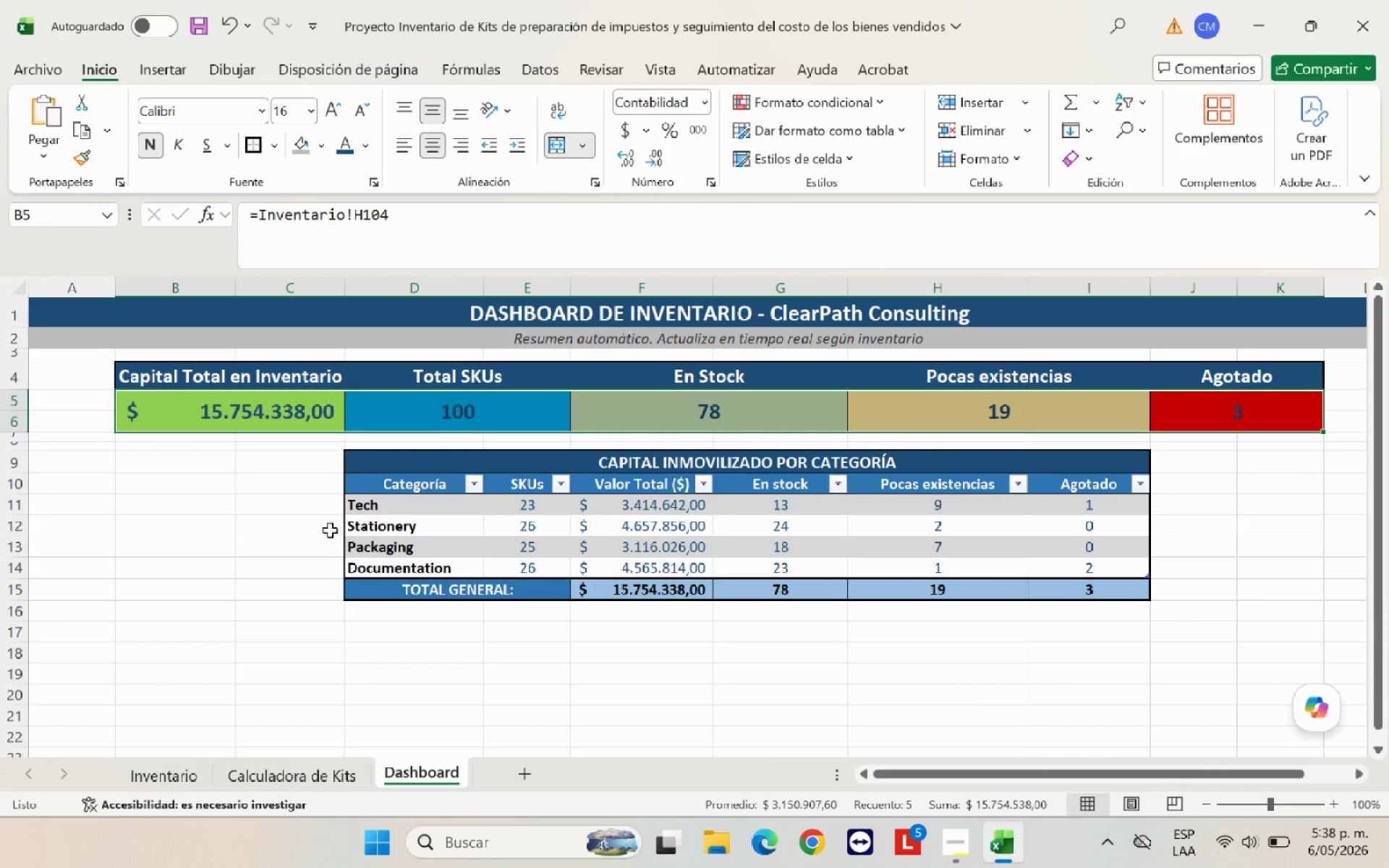 
left_click([322, 536])
 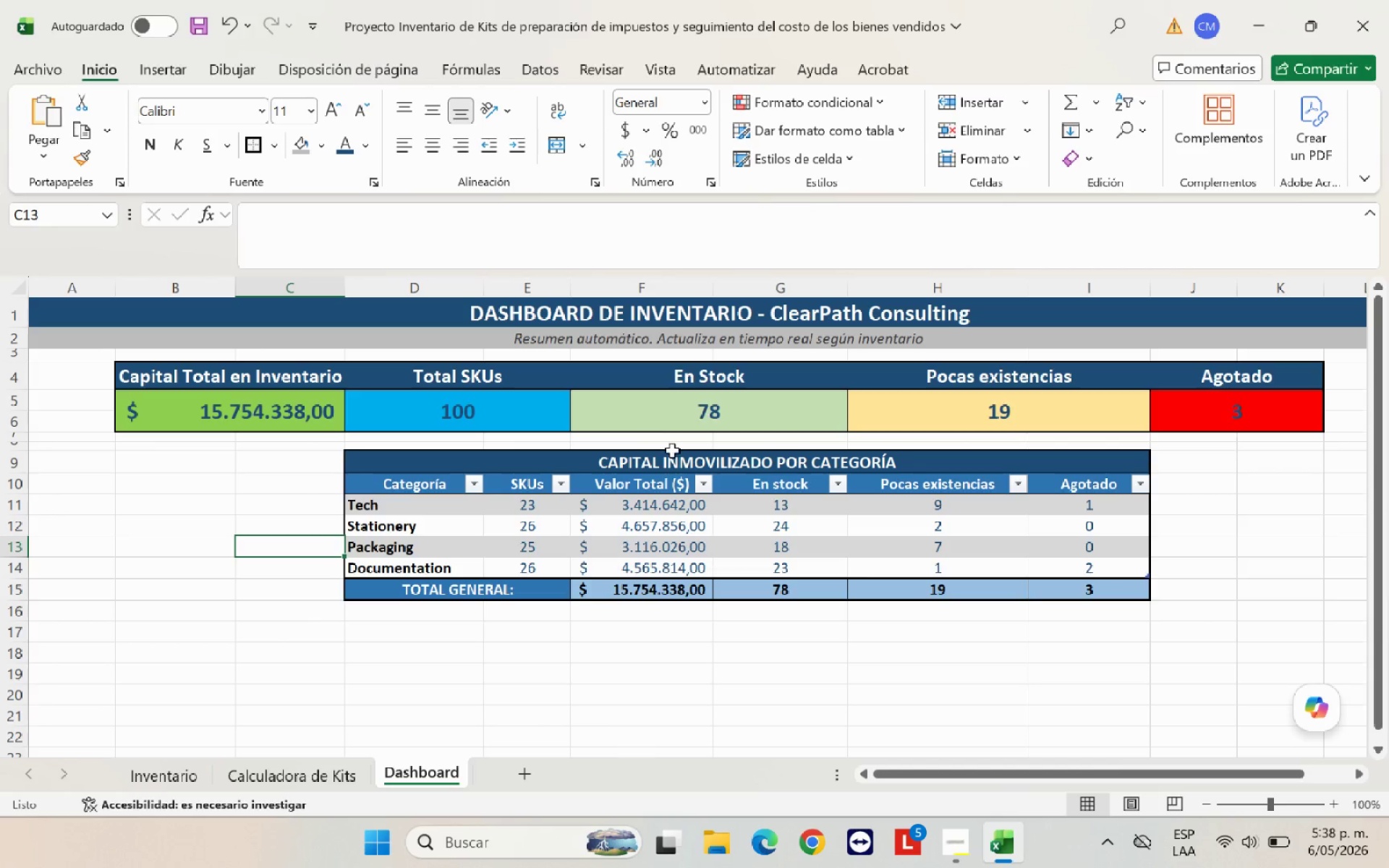 
scroll: coordinate [663, 510], scroll_direction: up, amount: 3.0
 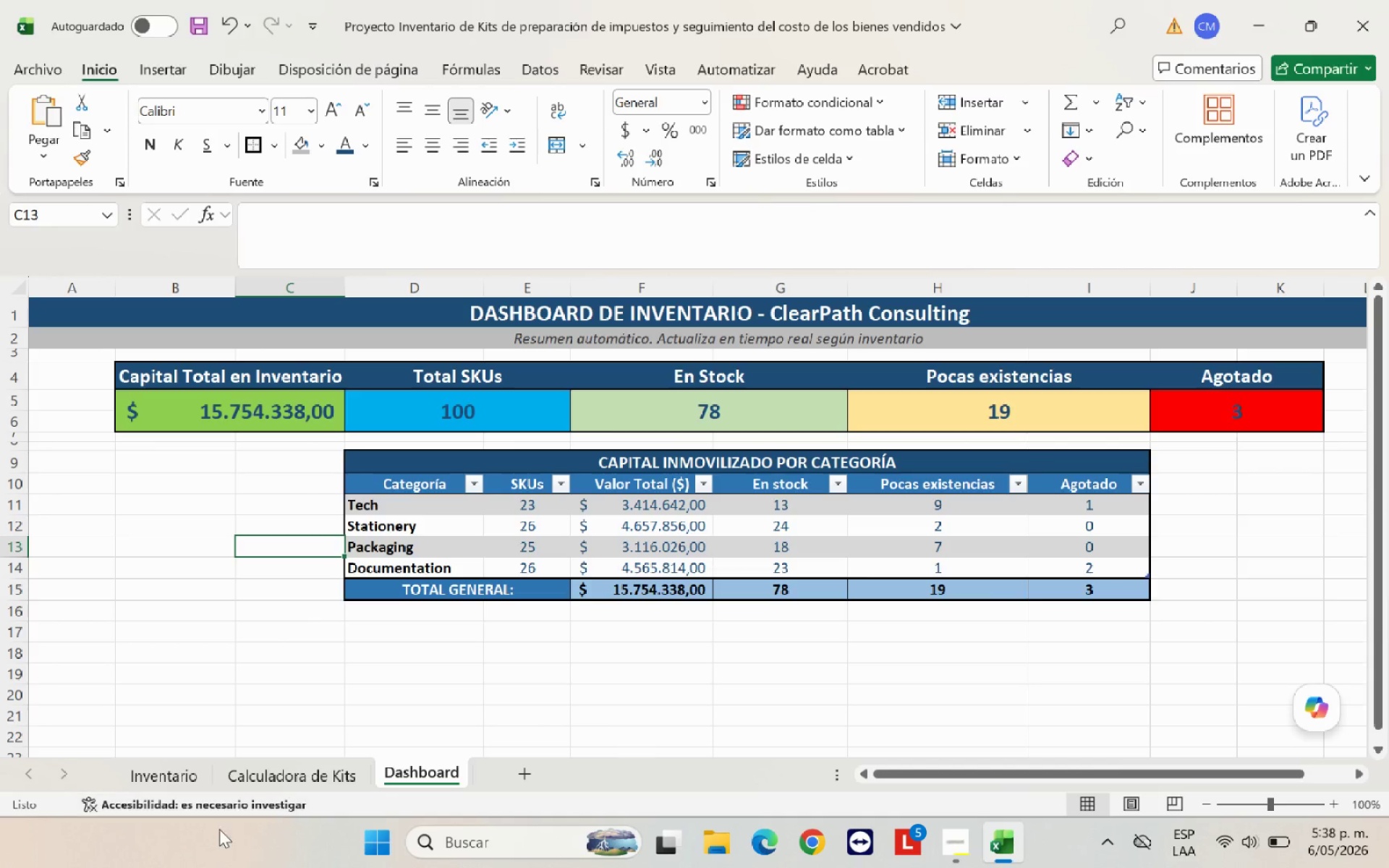 
left_click([294, 761])
 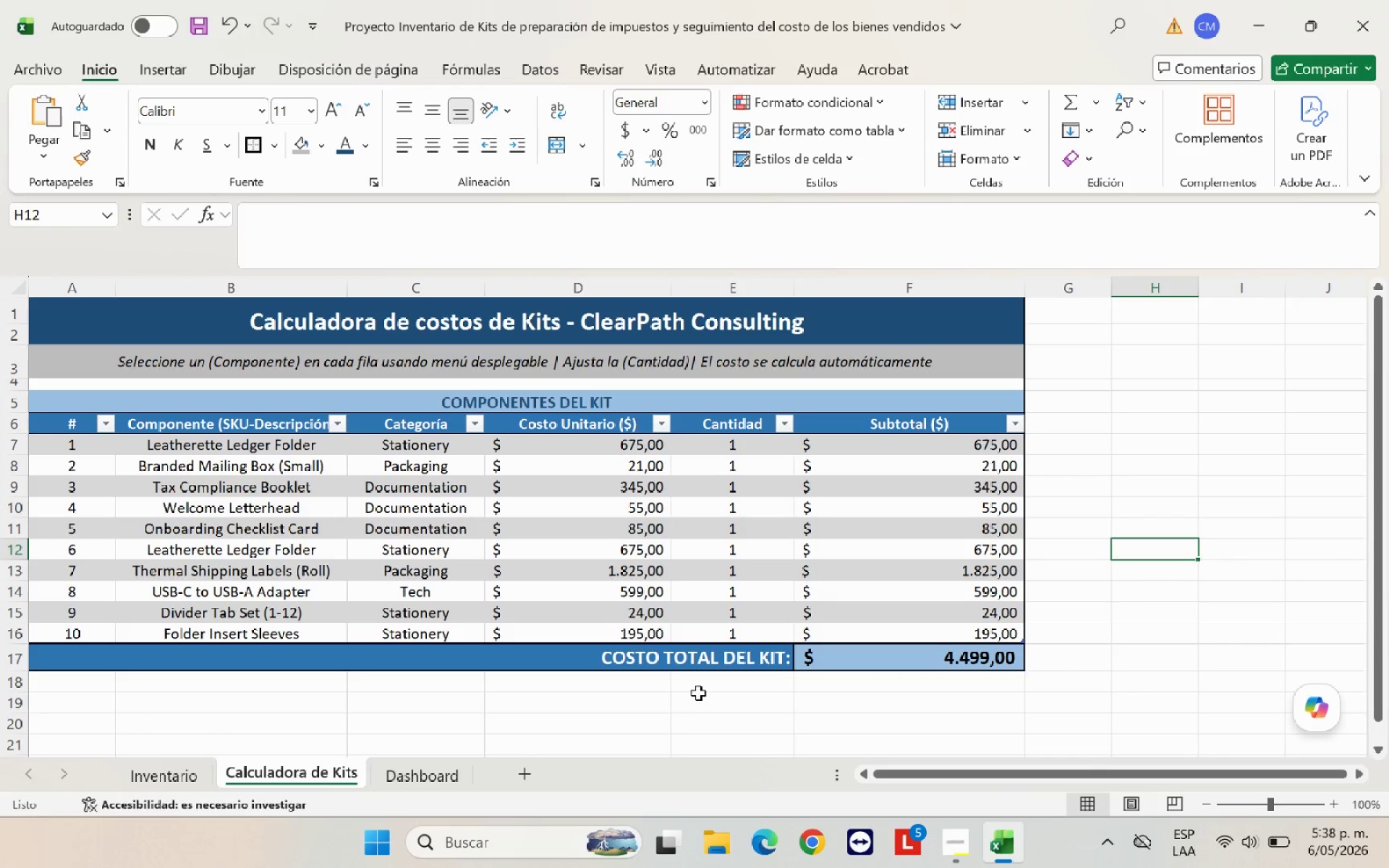 
scroll: coordinate [697, 690], scroll_direction: up, amount: 3.0
 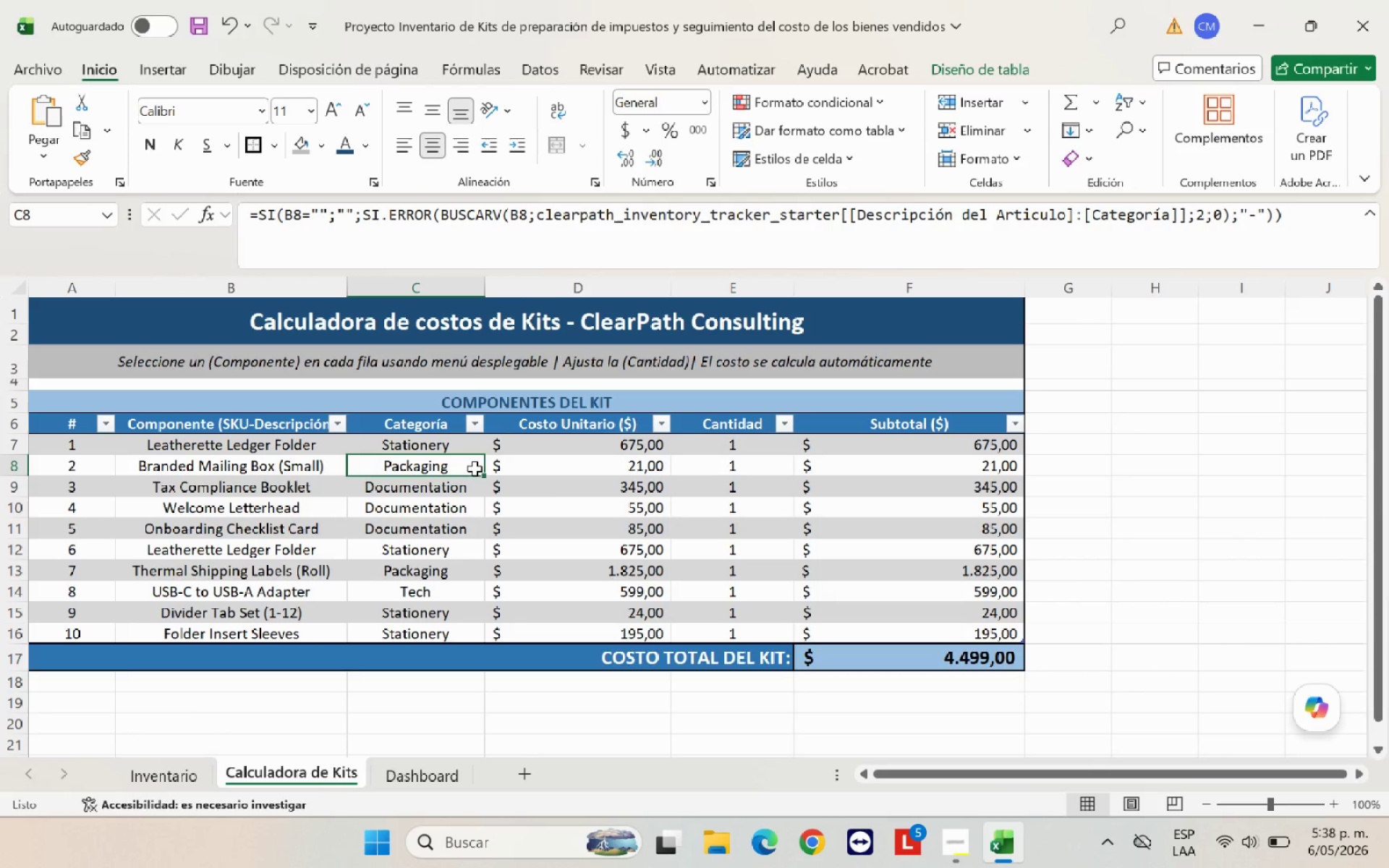 
double_click([607, 495])
 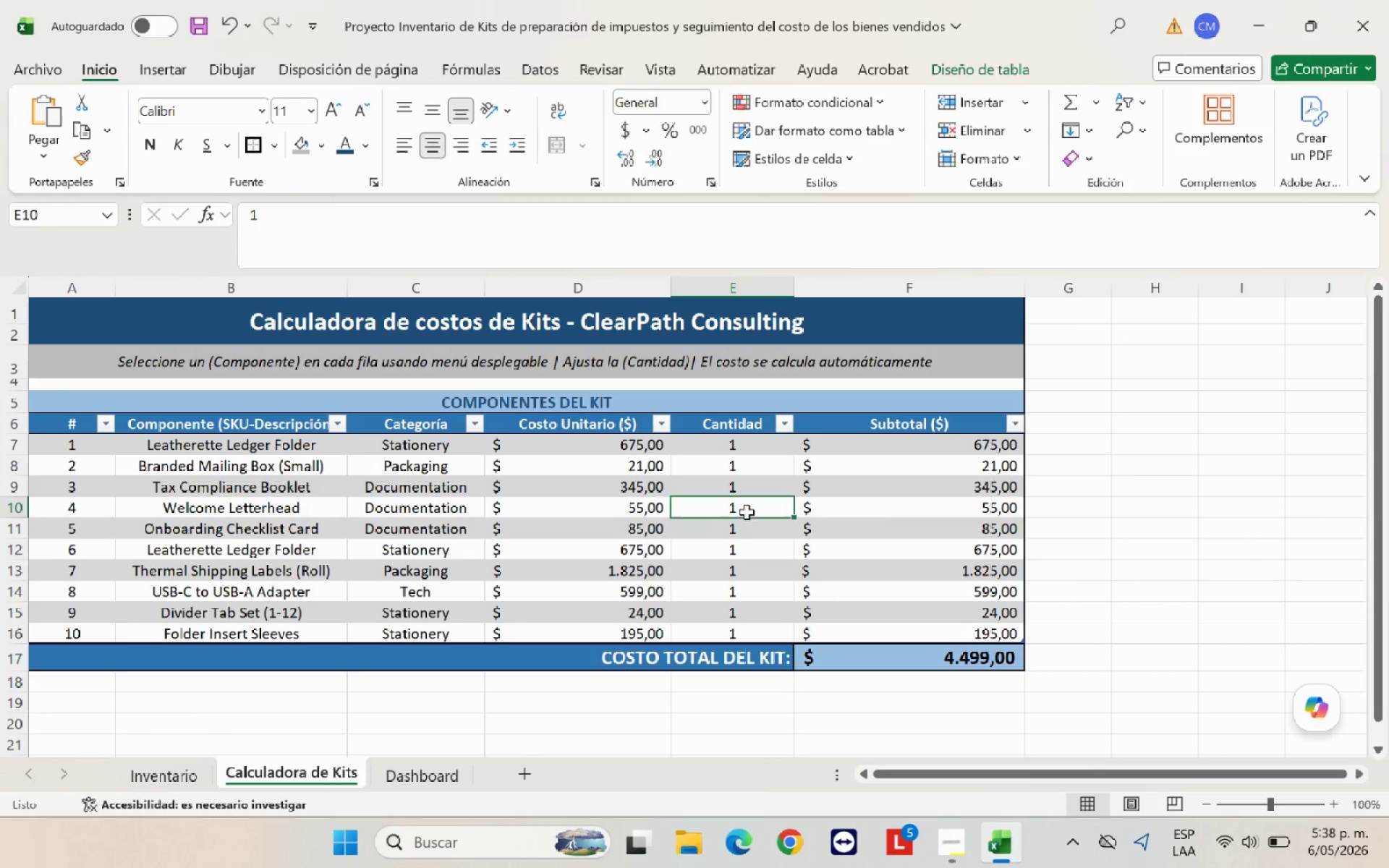 
double_click([900, 511])
 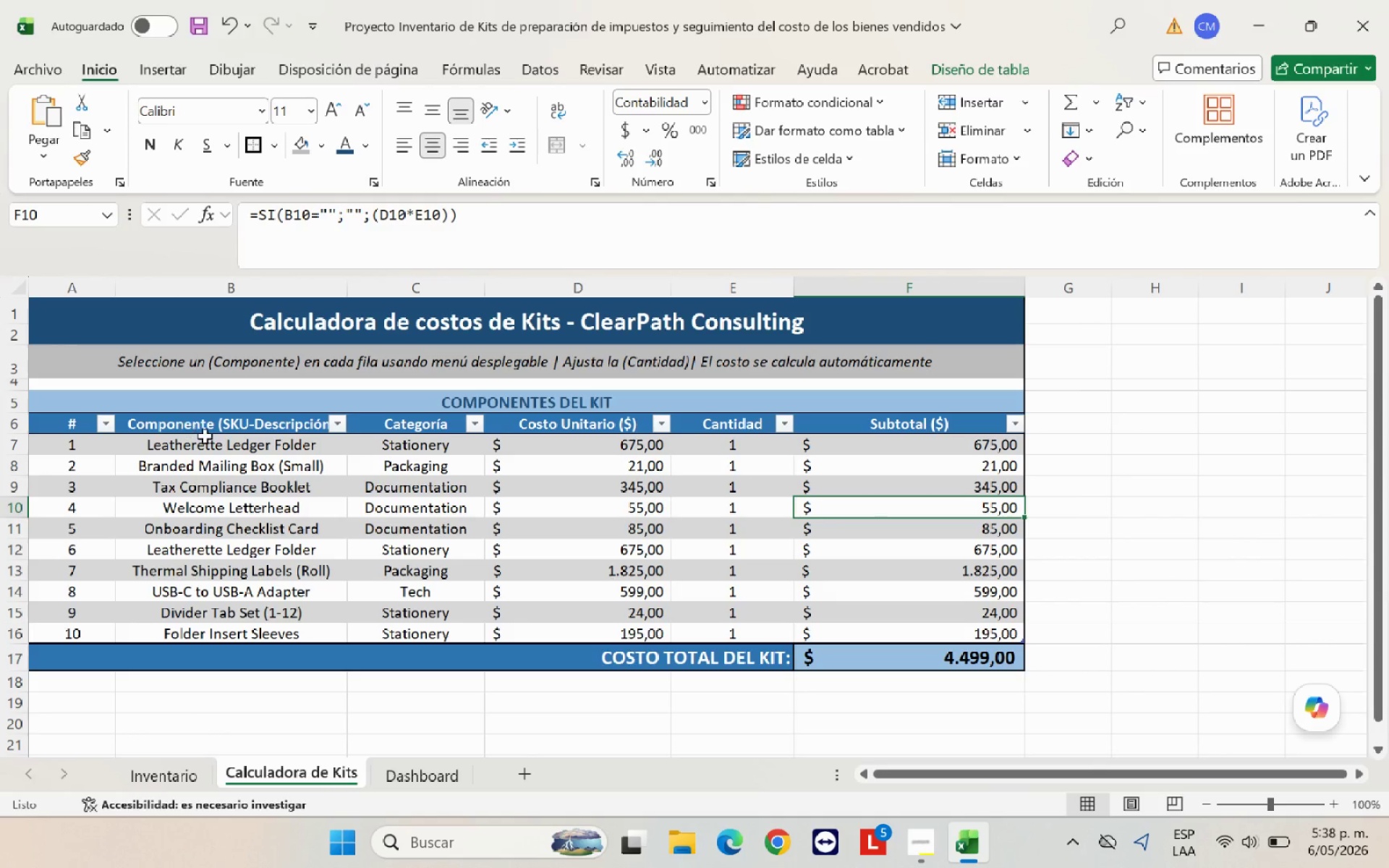 
left_click_drag(start_coordinate=[249, 446], to_coordinate=[551, 624])
 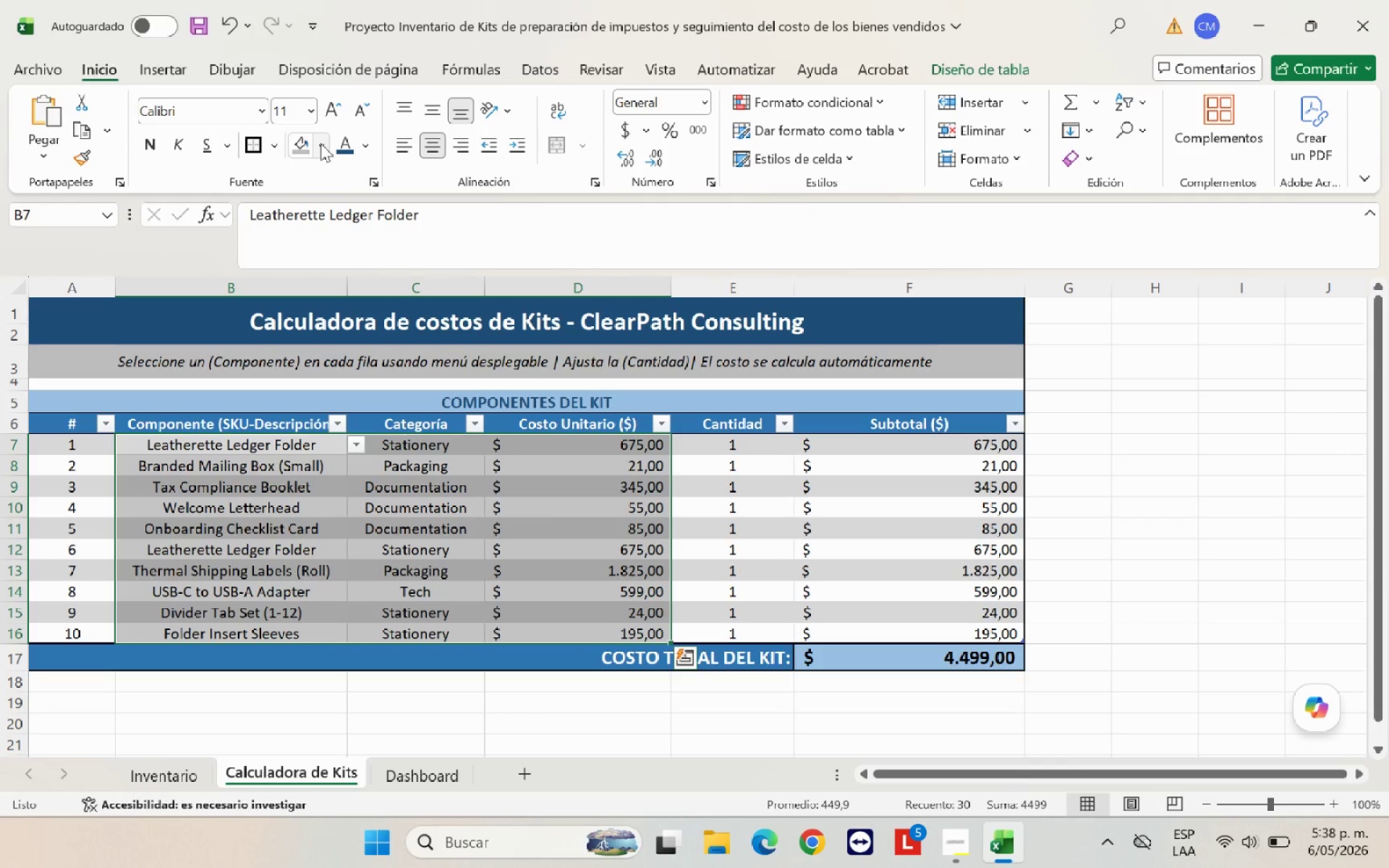 
left_click([335, 143])
 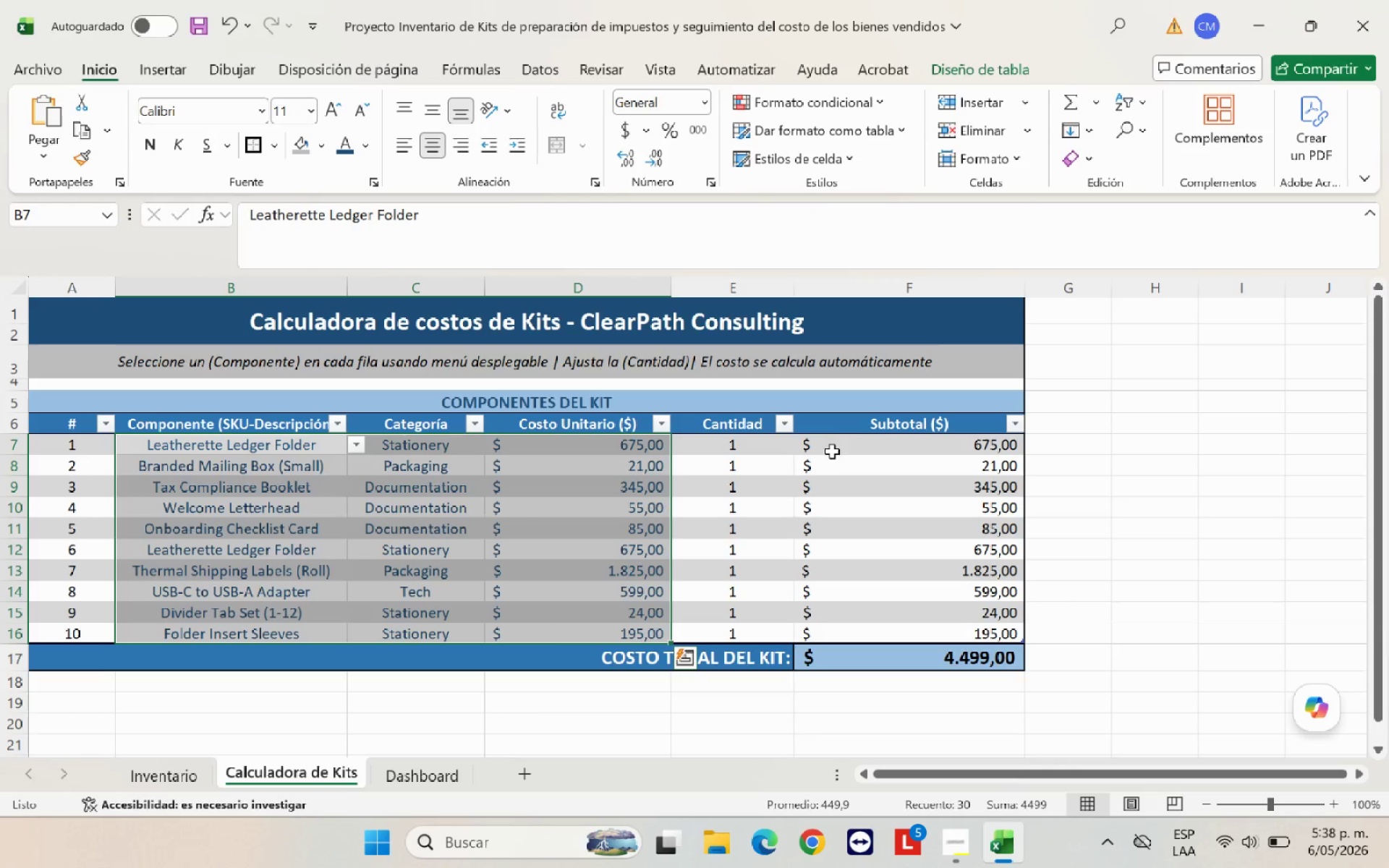 
left_click_drag(start_coordinate=[842, 448], to_coordinate=[883, 658])
 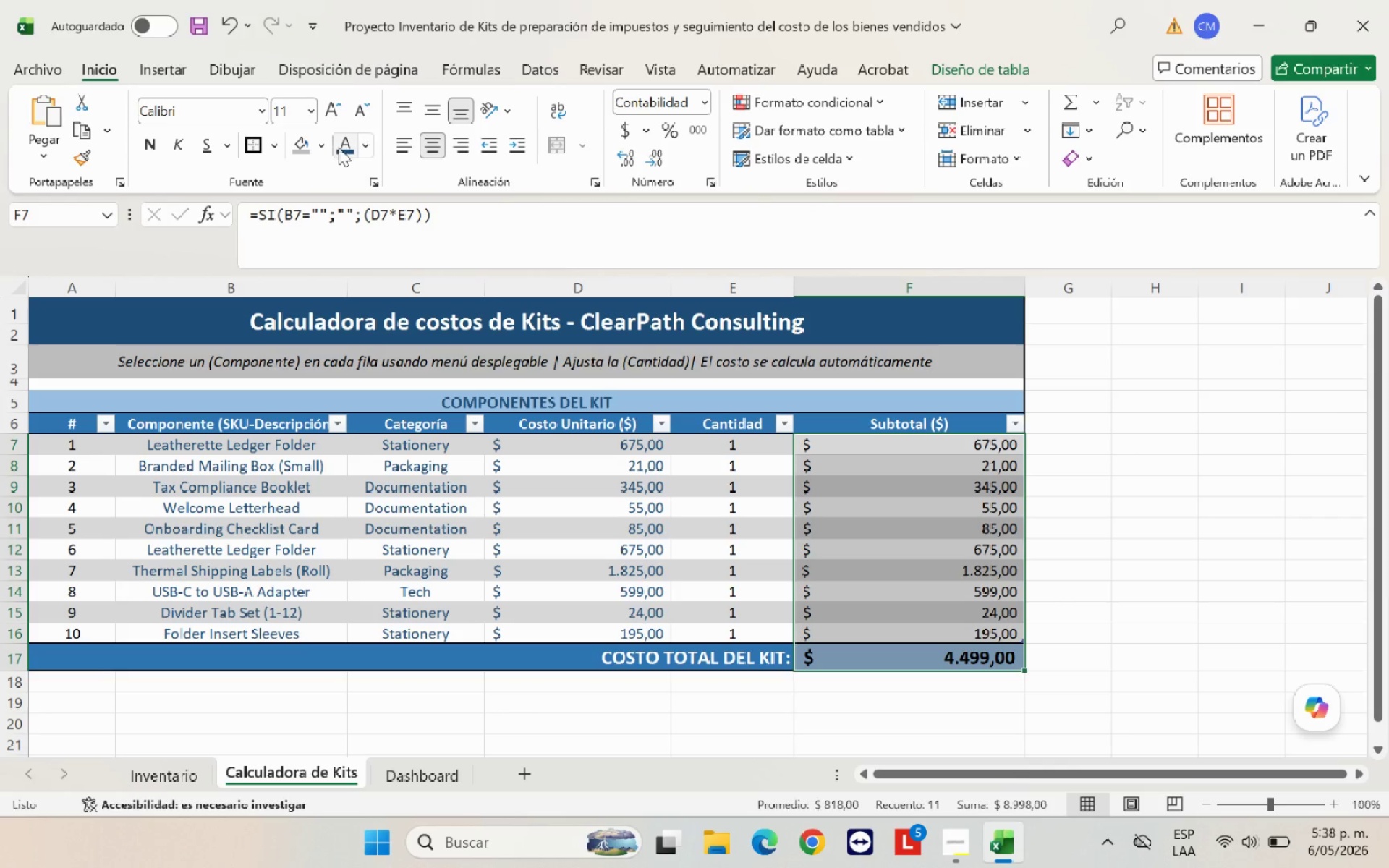 
left_click([339, 148])
 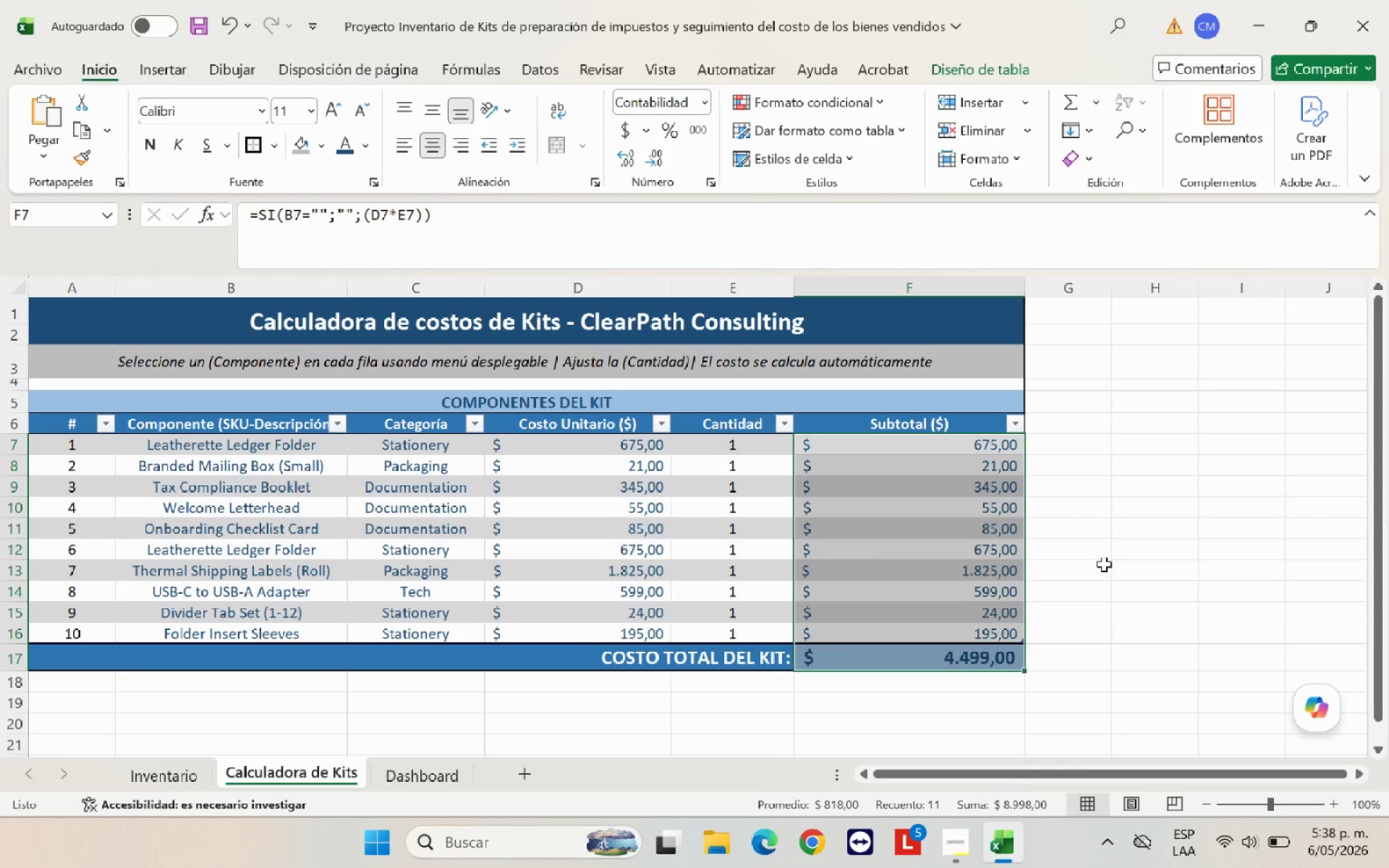 
left_click([1104, 564])
 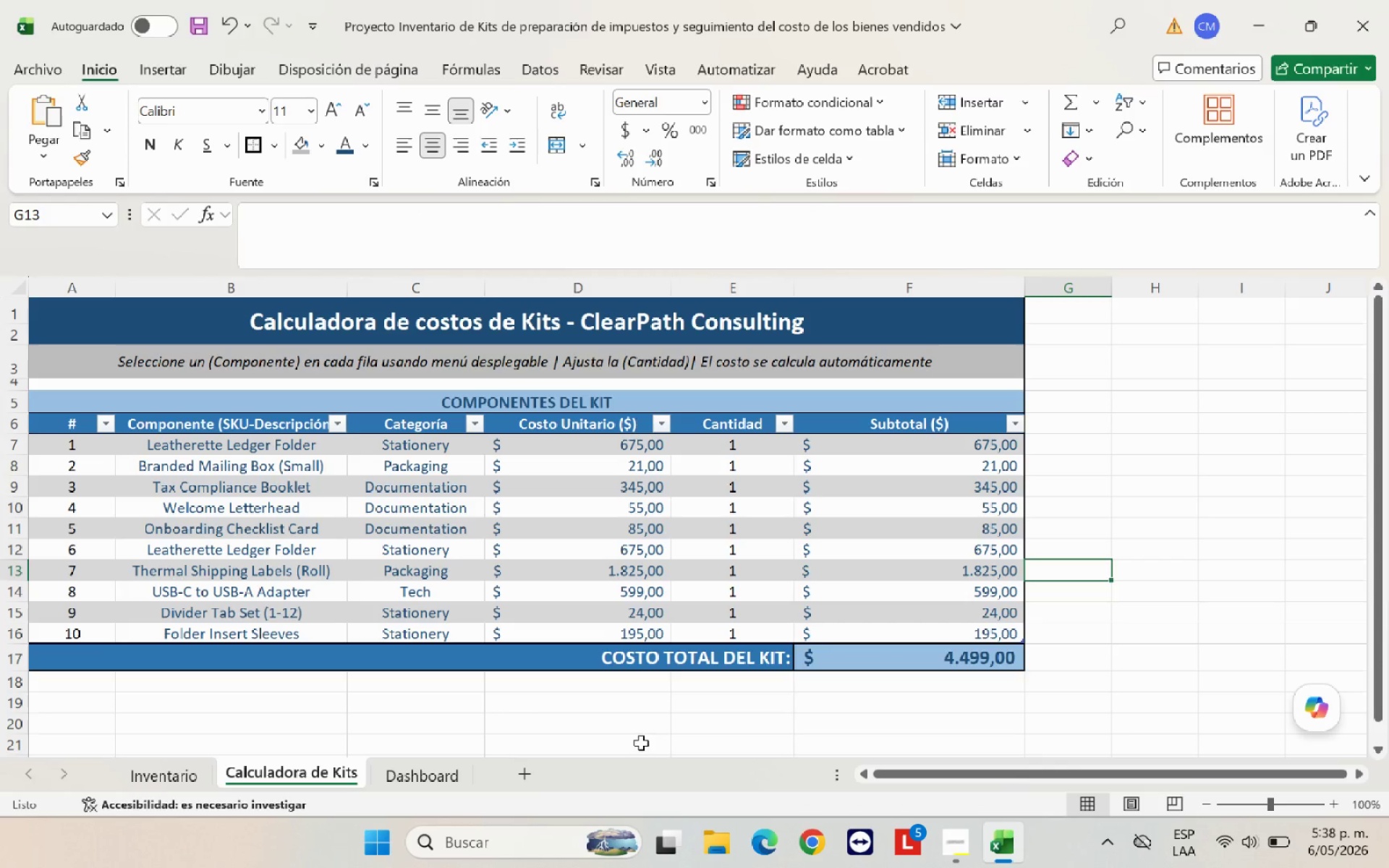 
scroll: coordinate [511, 767], scroll_direction: up, amount: 3.0
 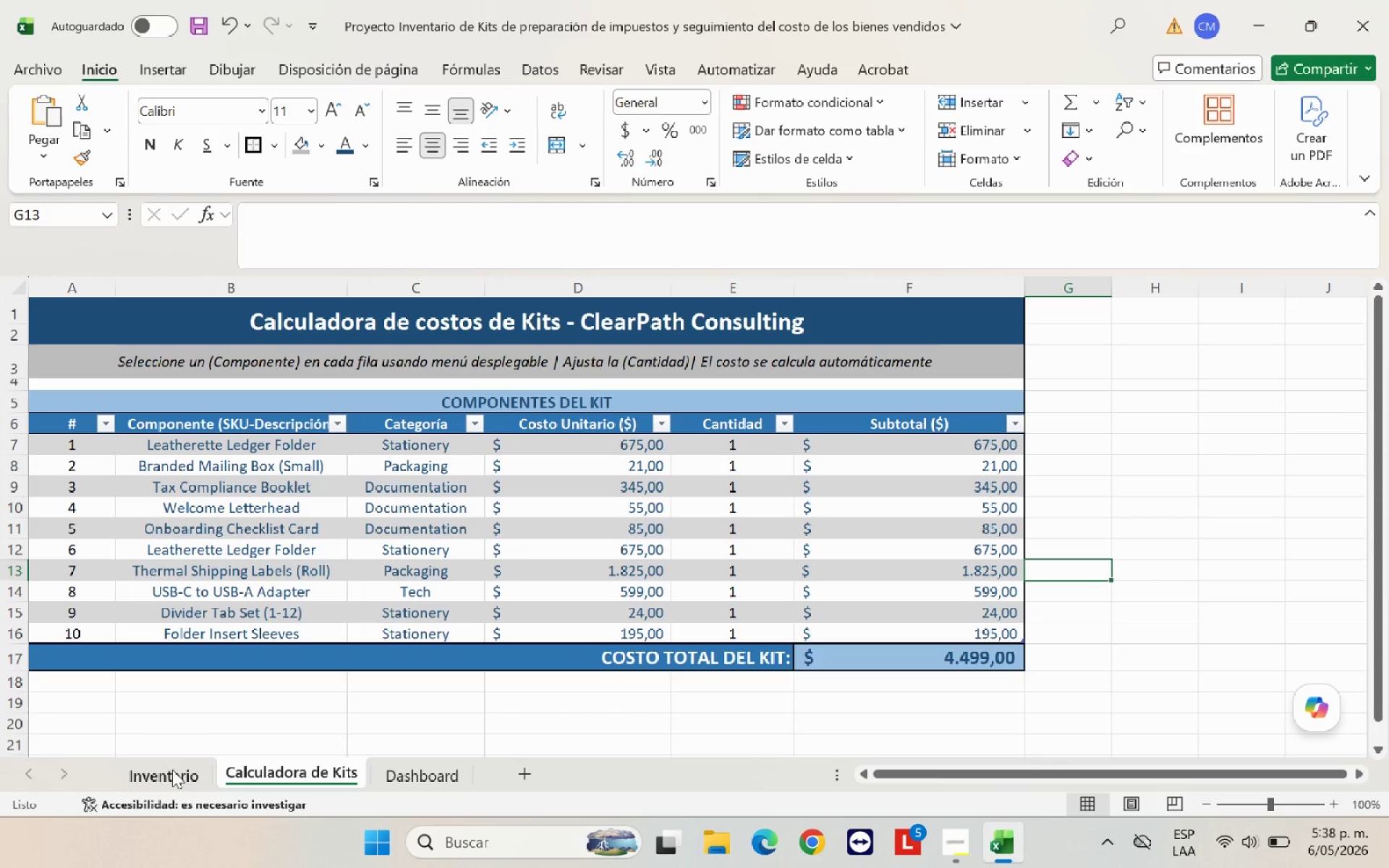 
wait(8.66)
 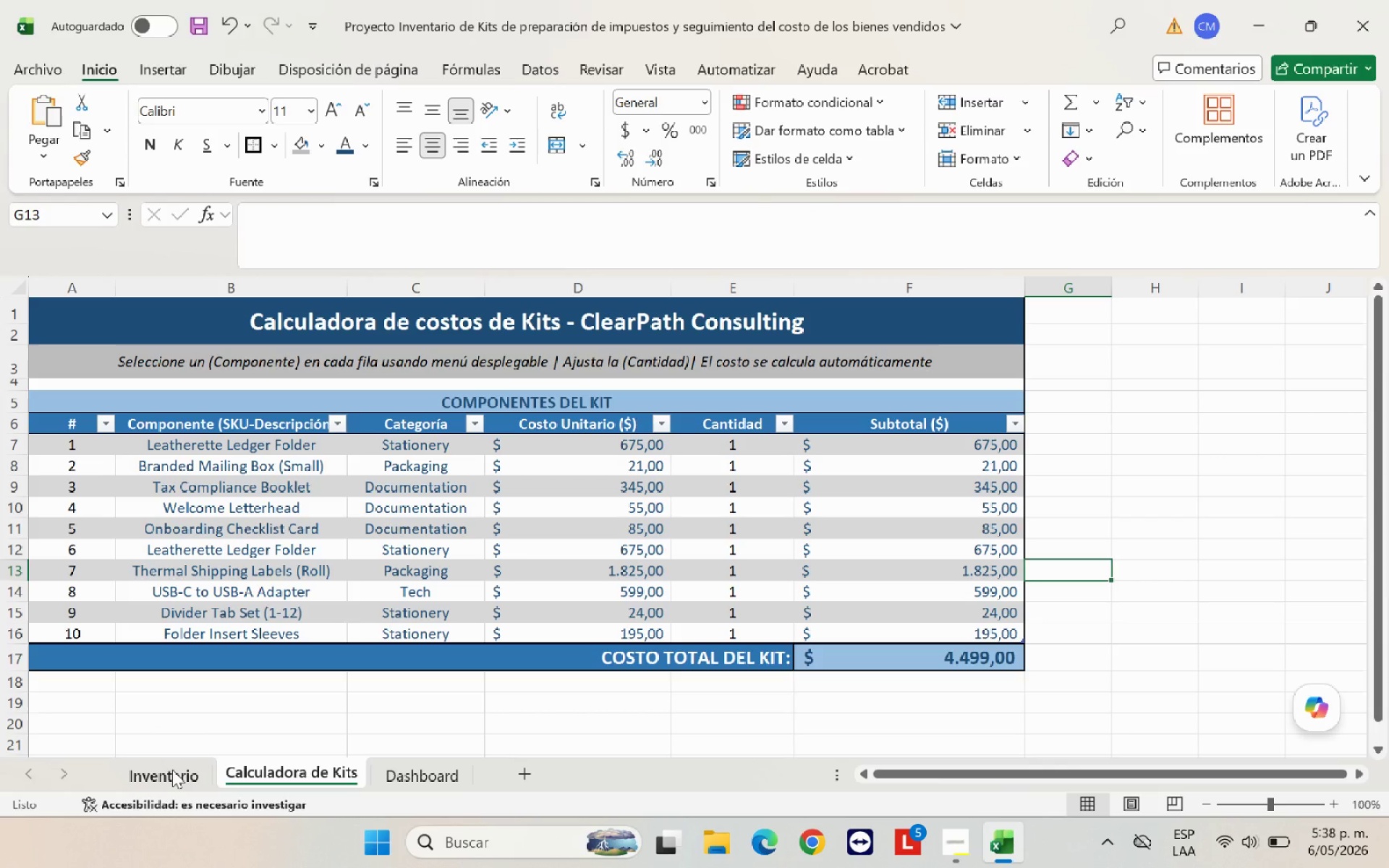 
left_click([620, 366])
 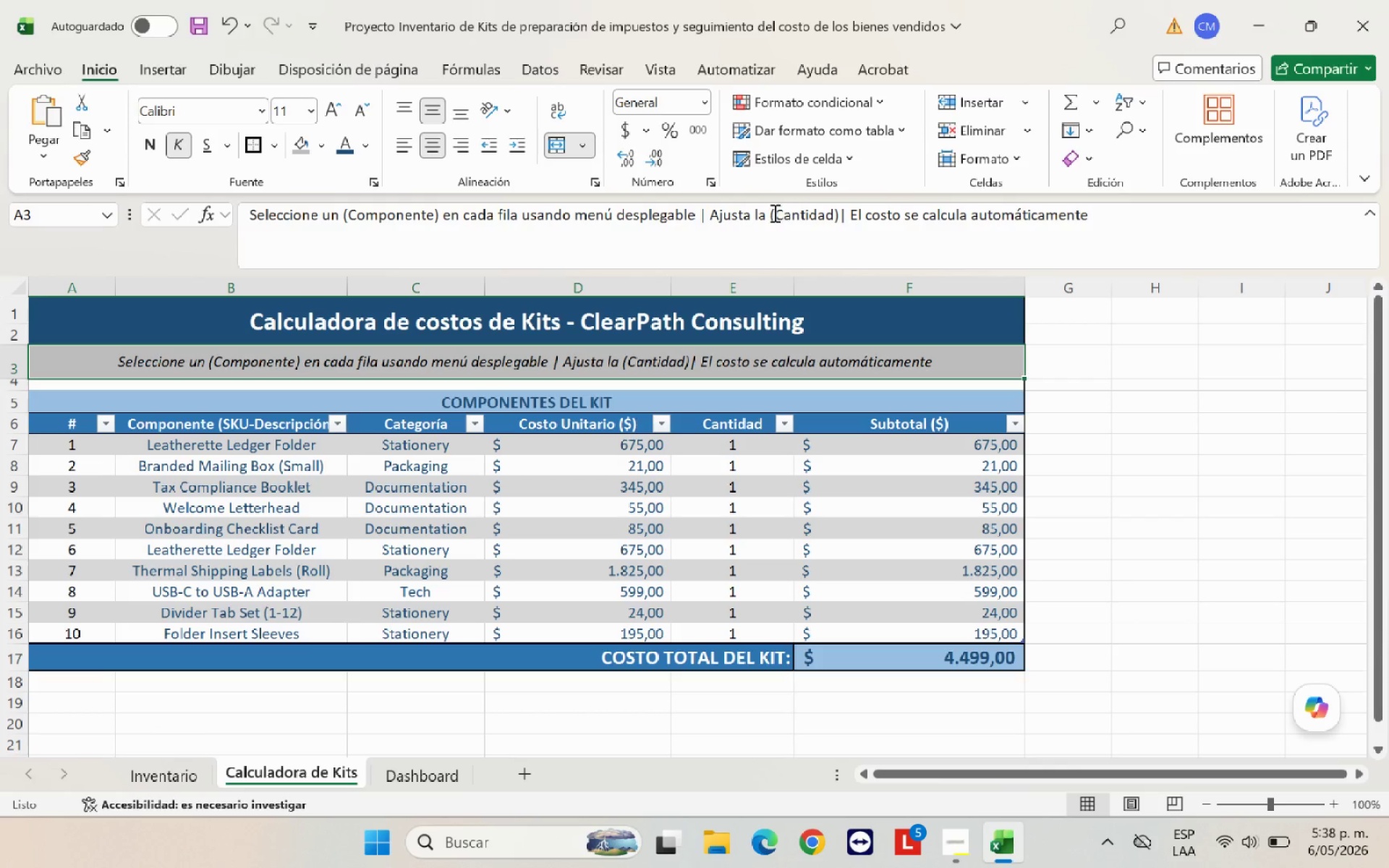 
left_click([768, 218])
 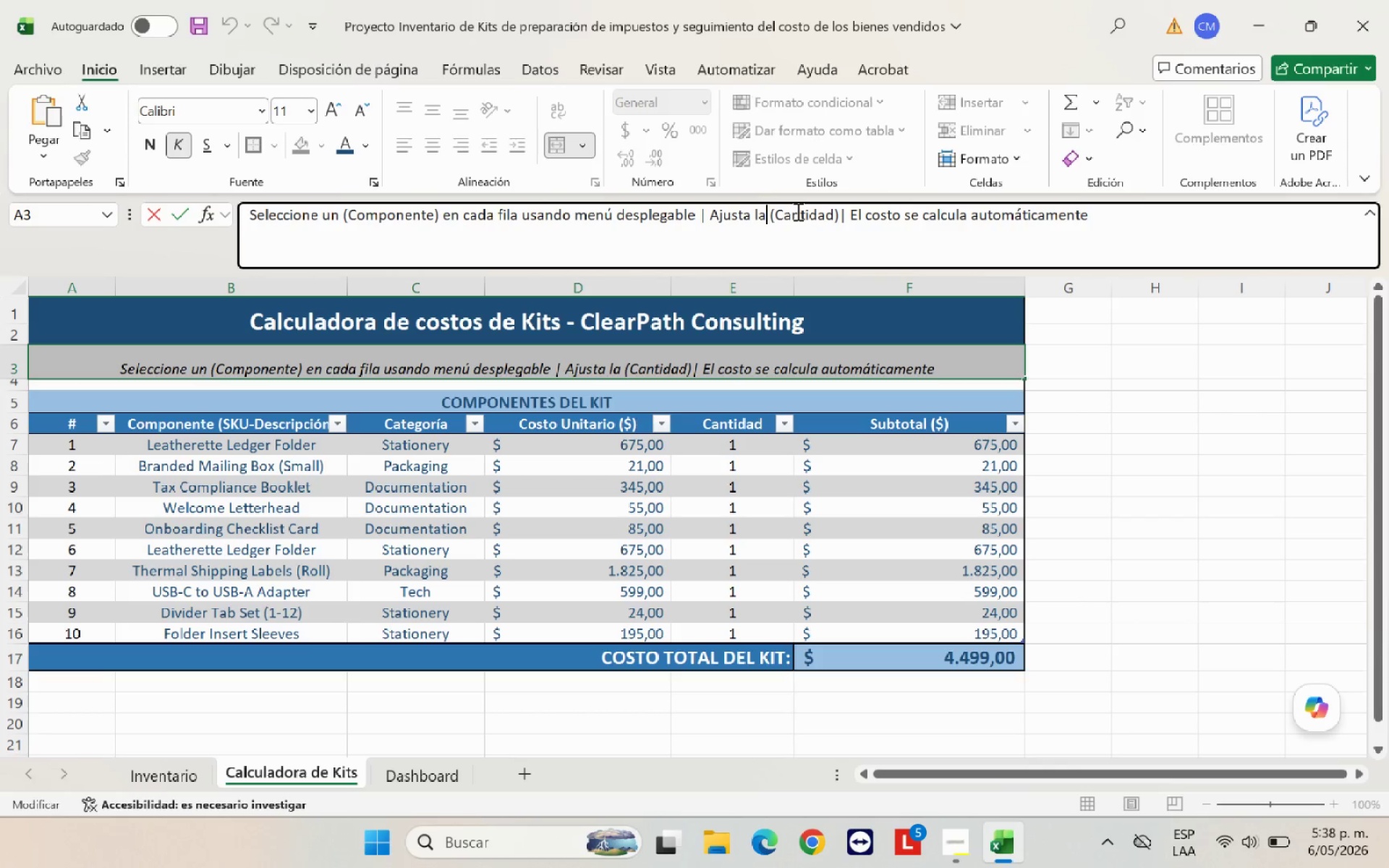 
key(ArrowLeft)
 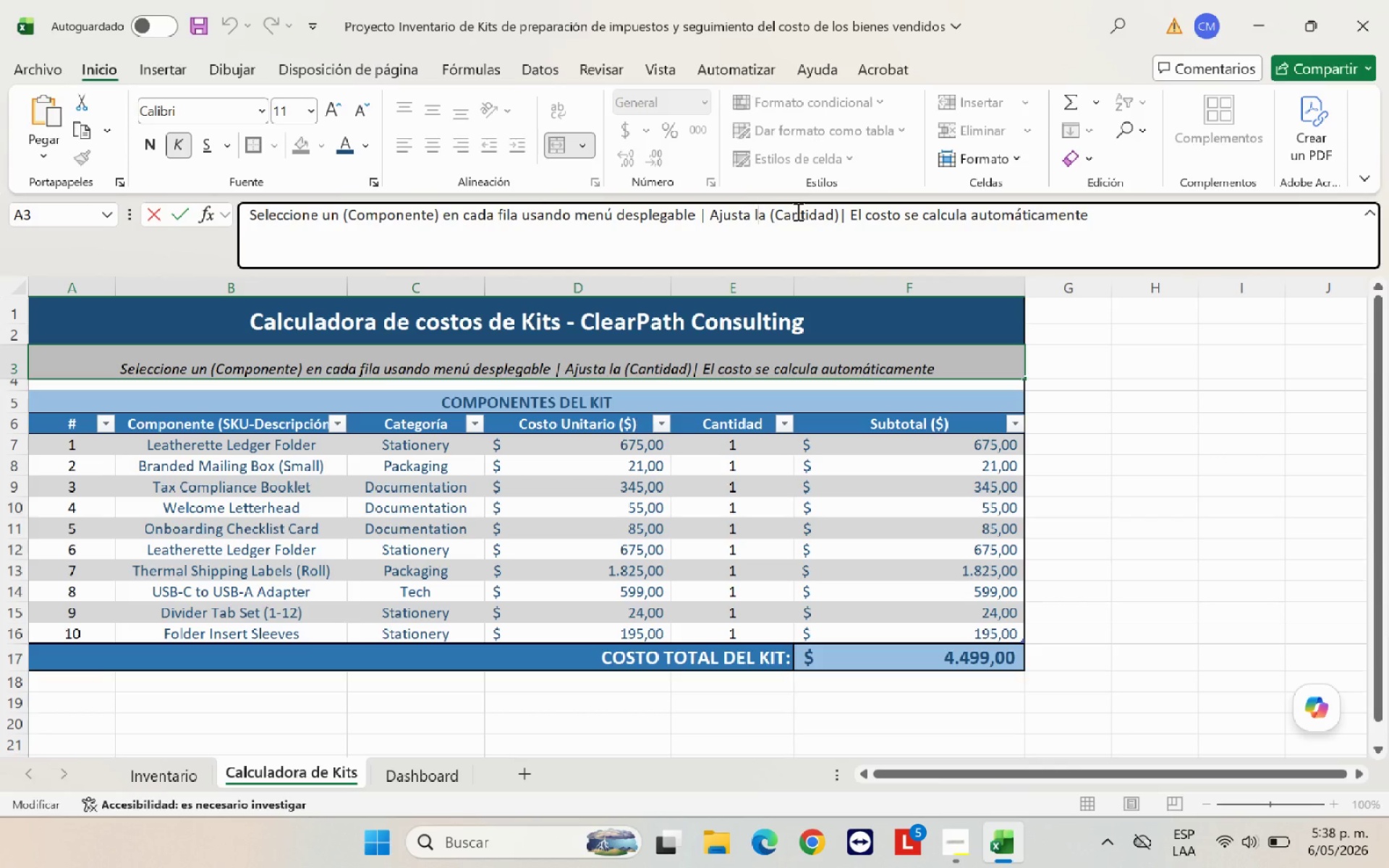 
key(ArrowLeft)
 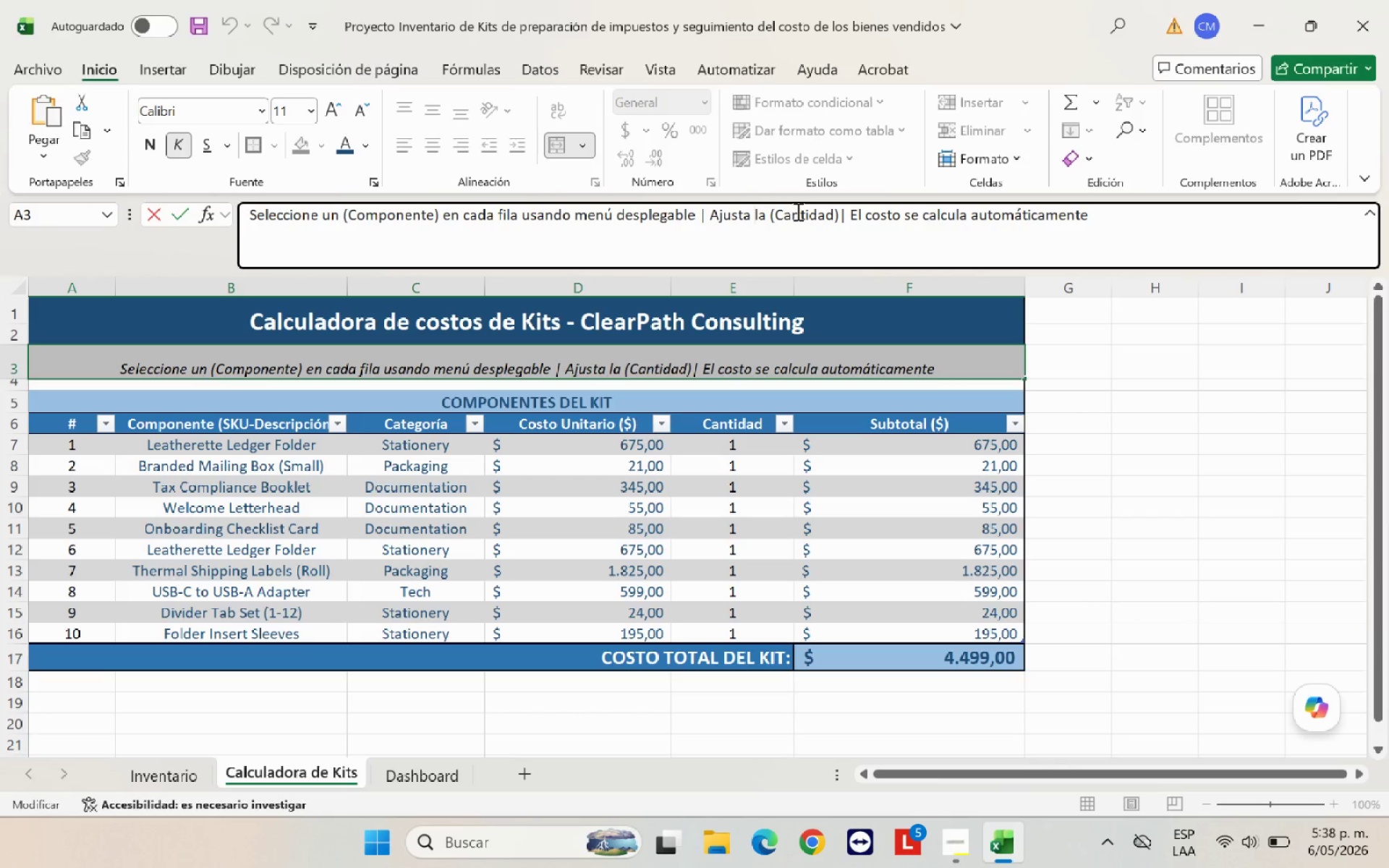 
type(manualmente )
 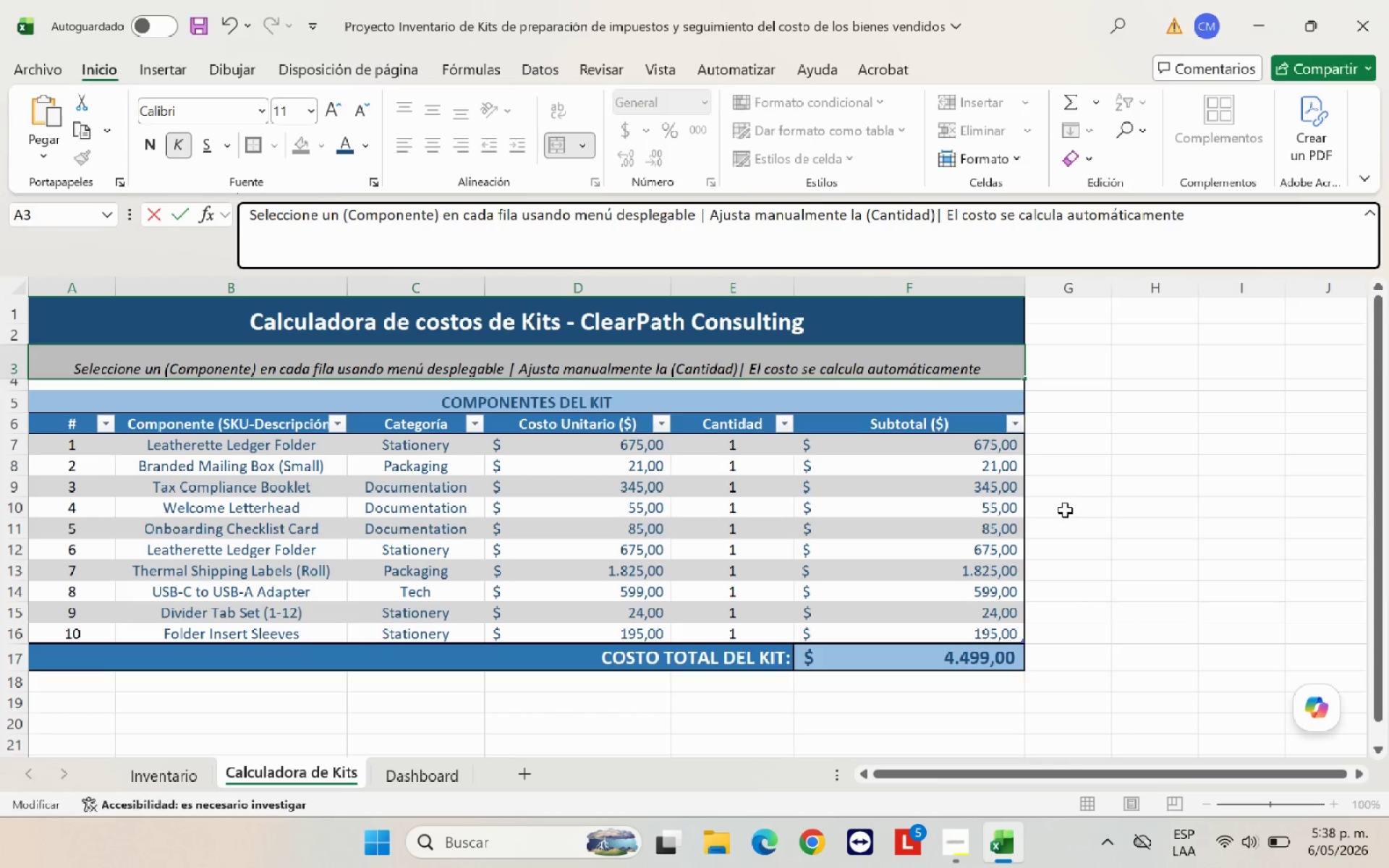 
left_click([1091, 487])
 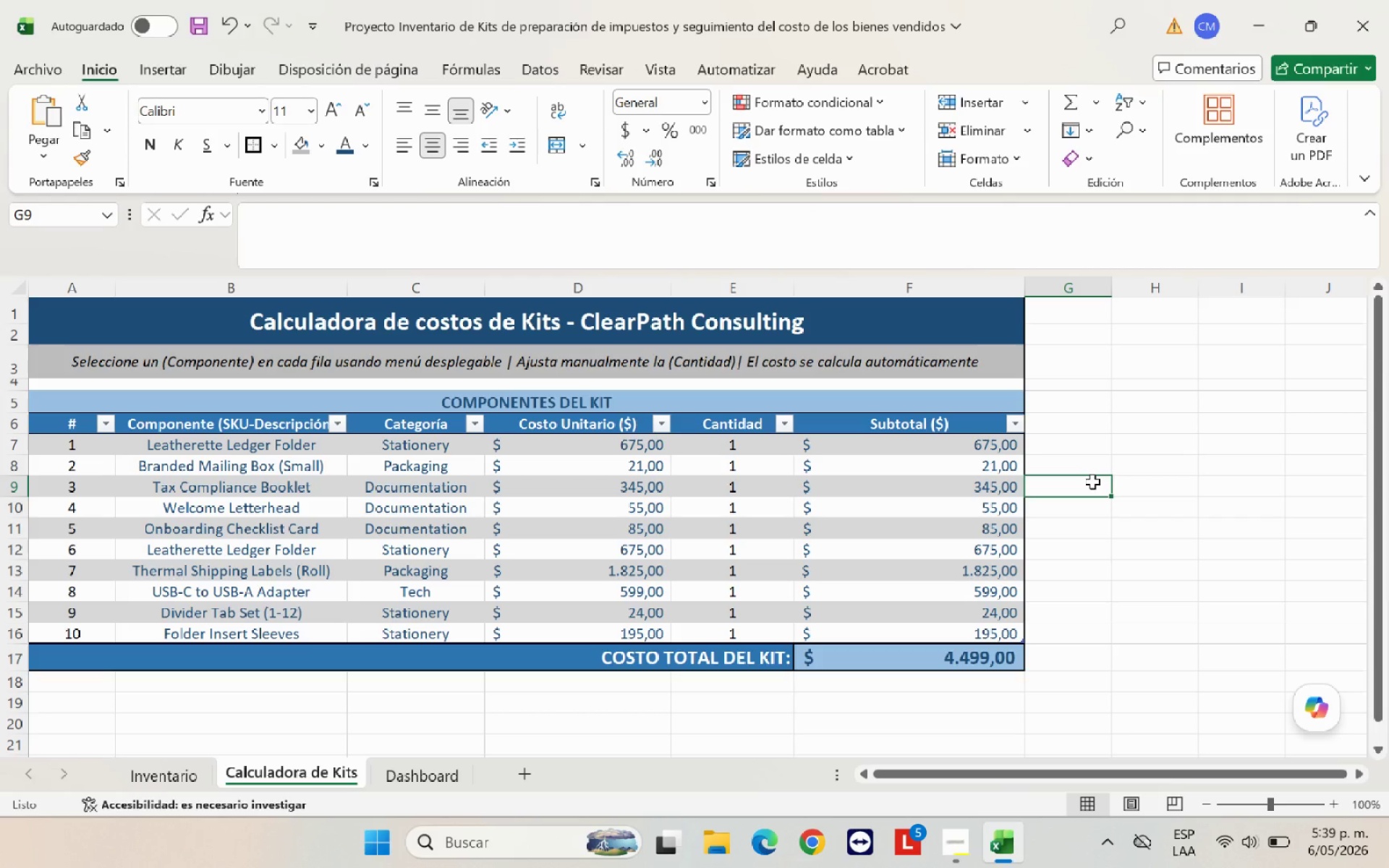 
wait(12.52)
 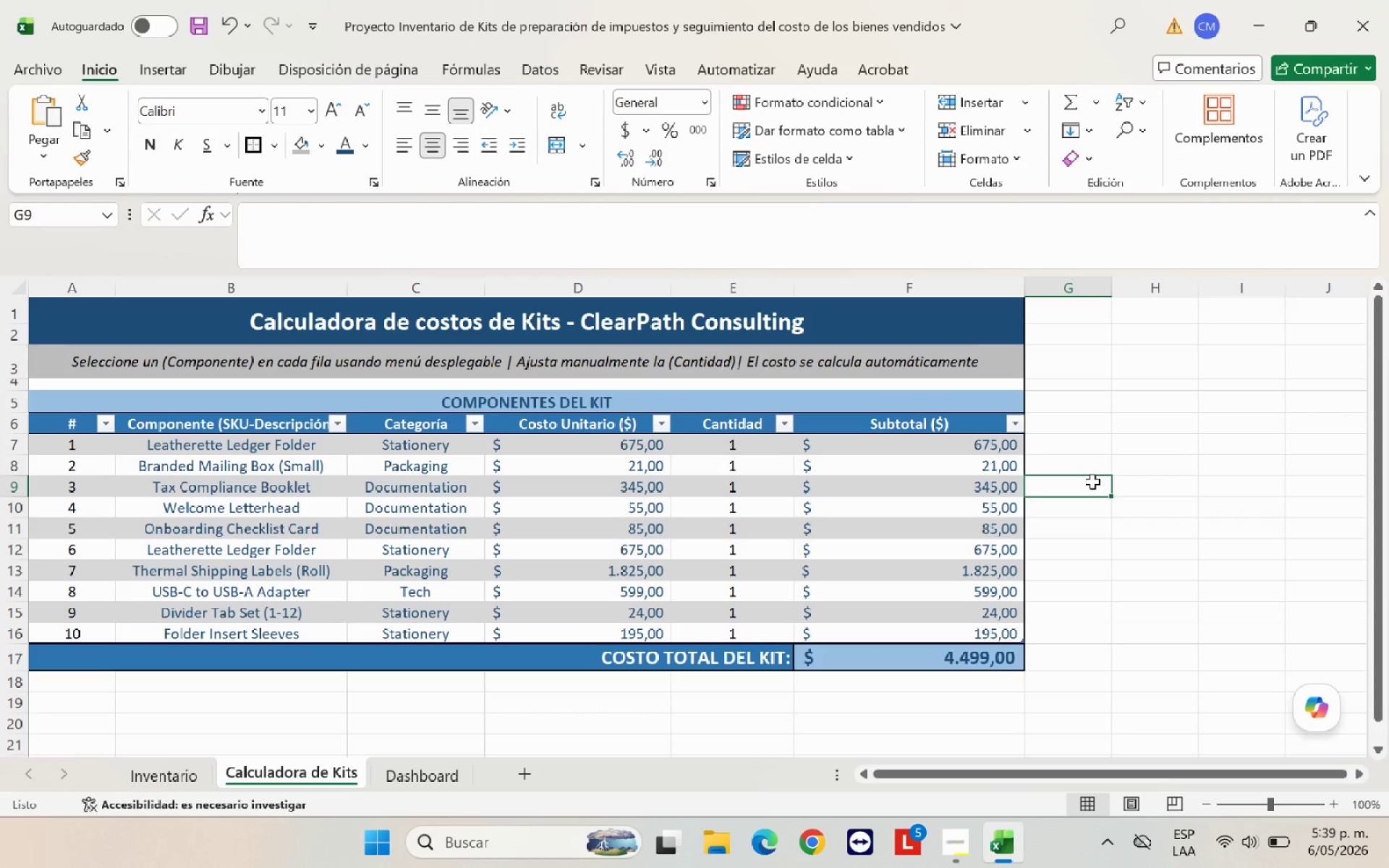 
left_click([763, 370])
 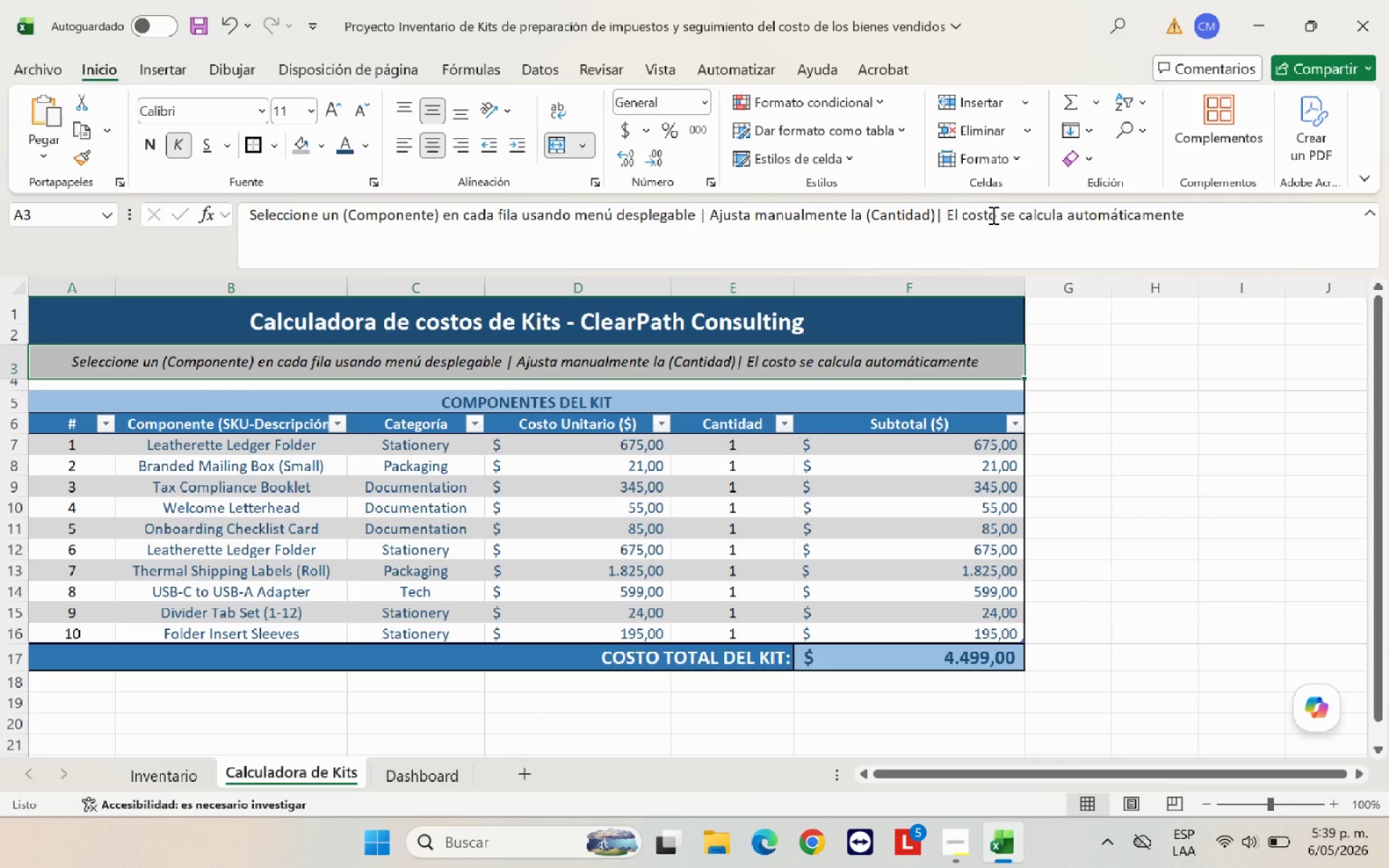 
left_click([1001, 213])
 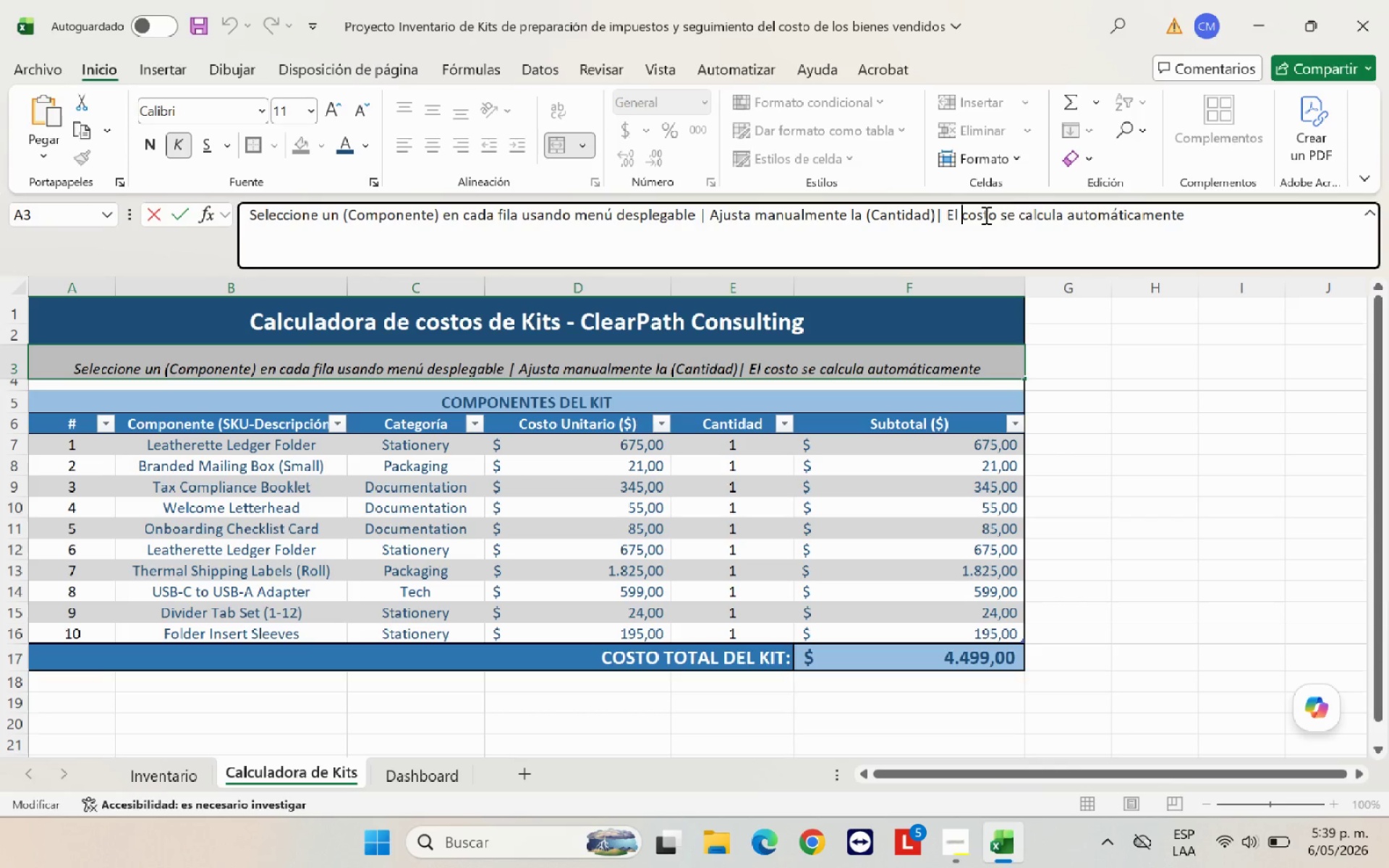 
key(Shift+8)
 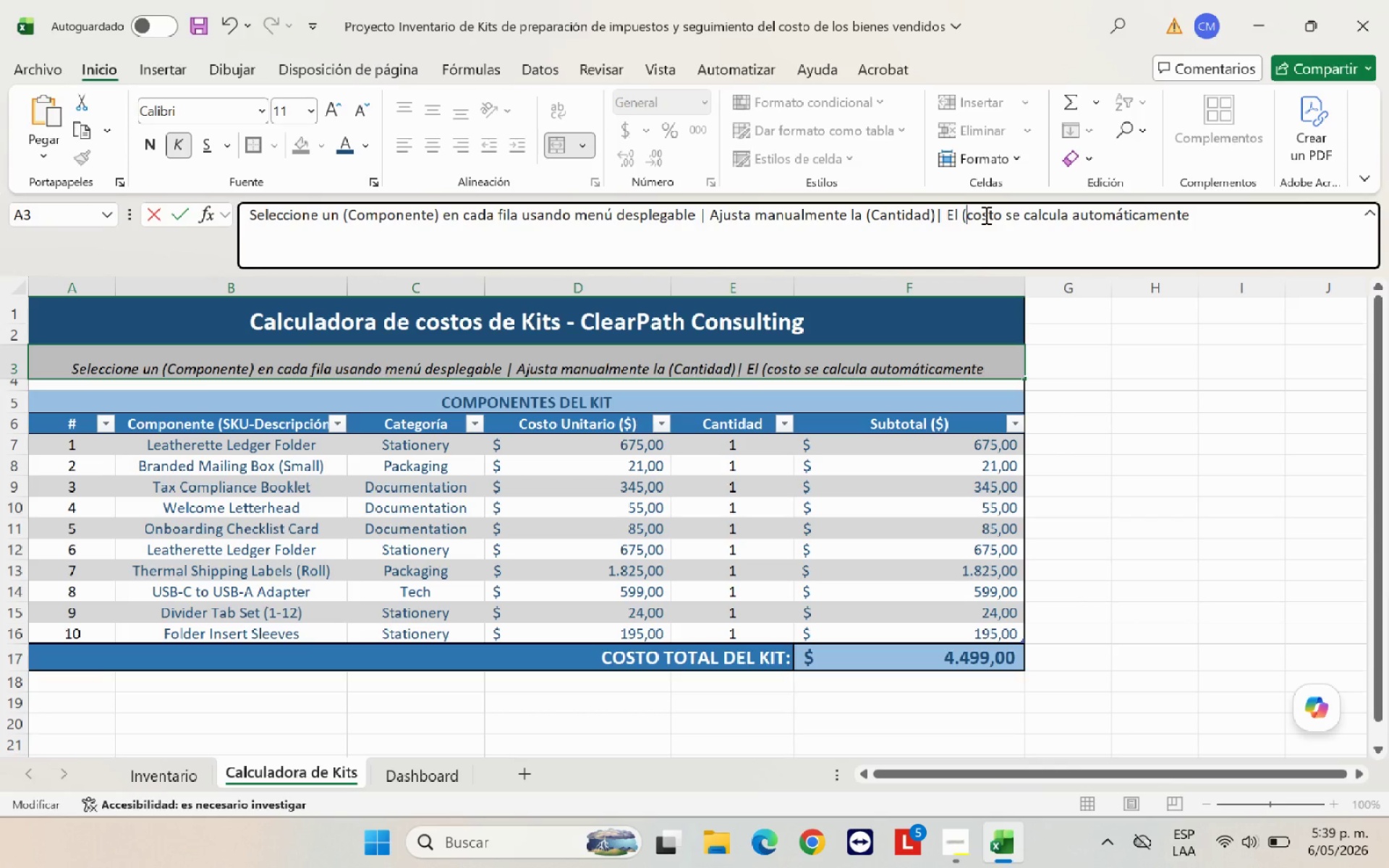 
key(ArrowRight)
 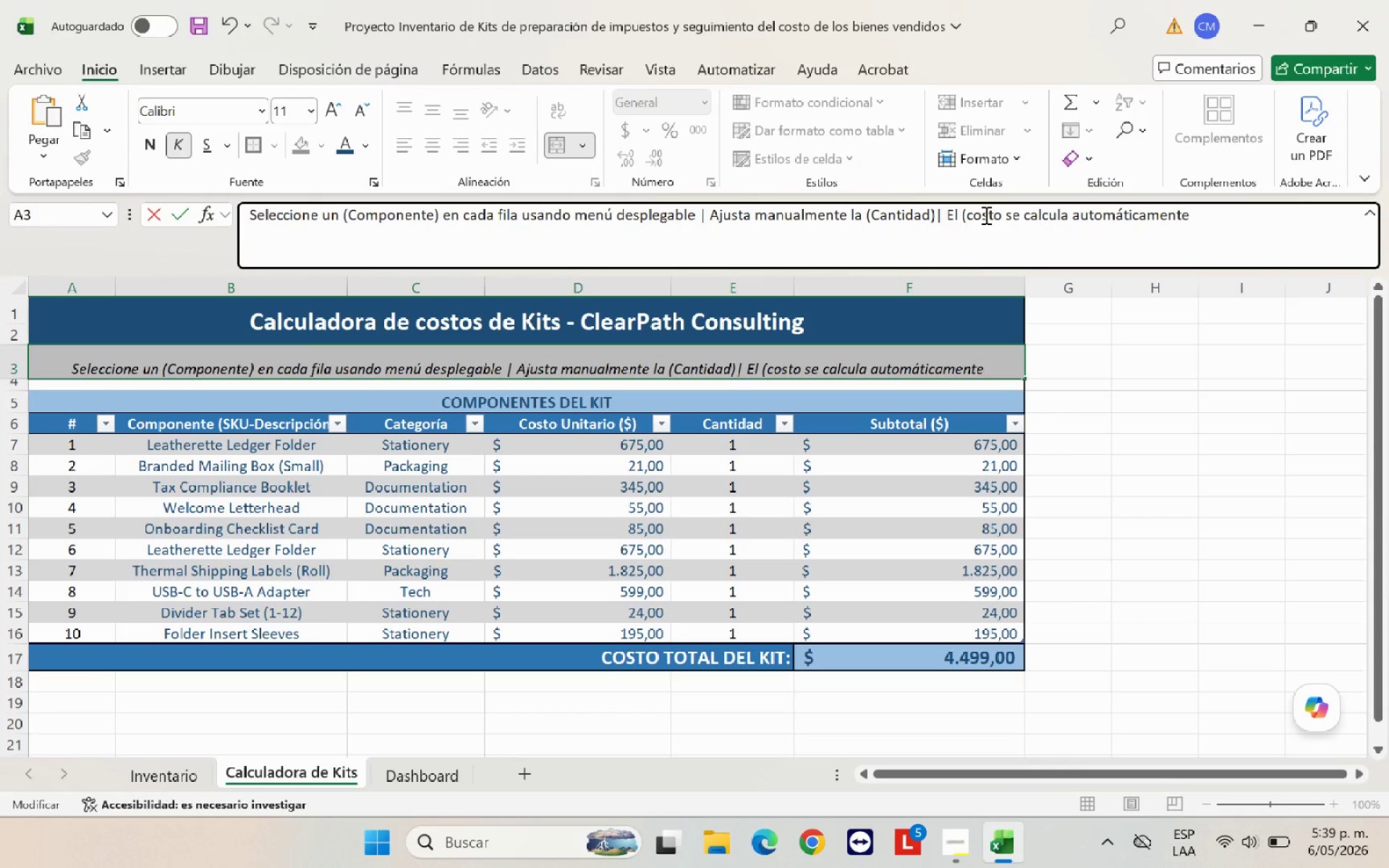 
key(ArrowRight)
 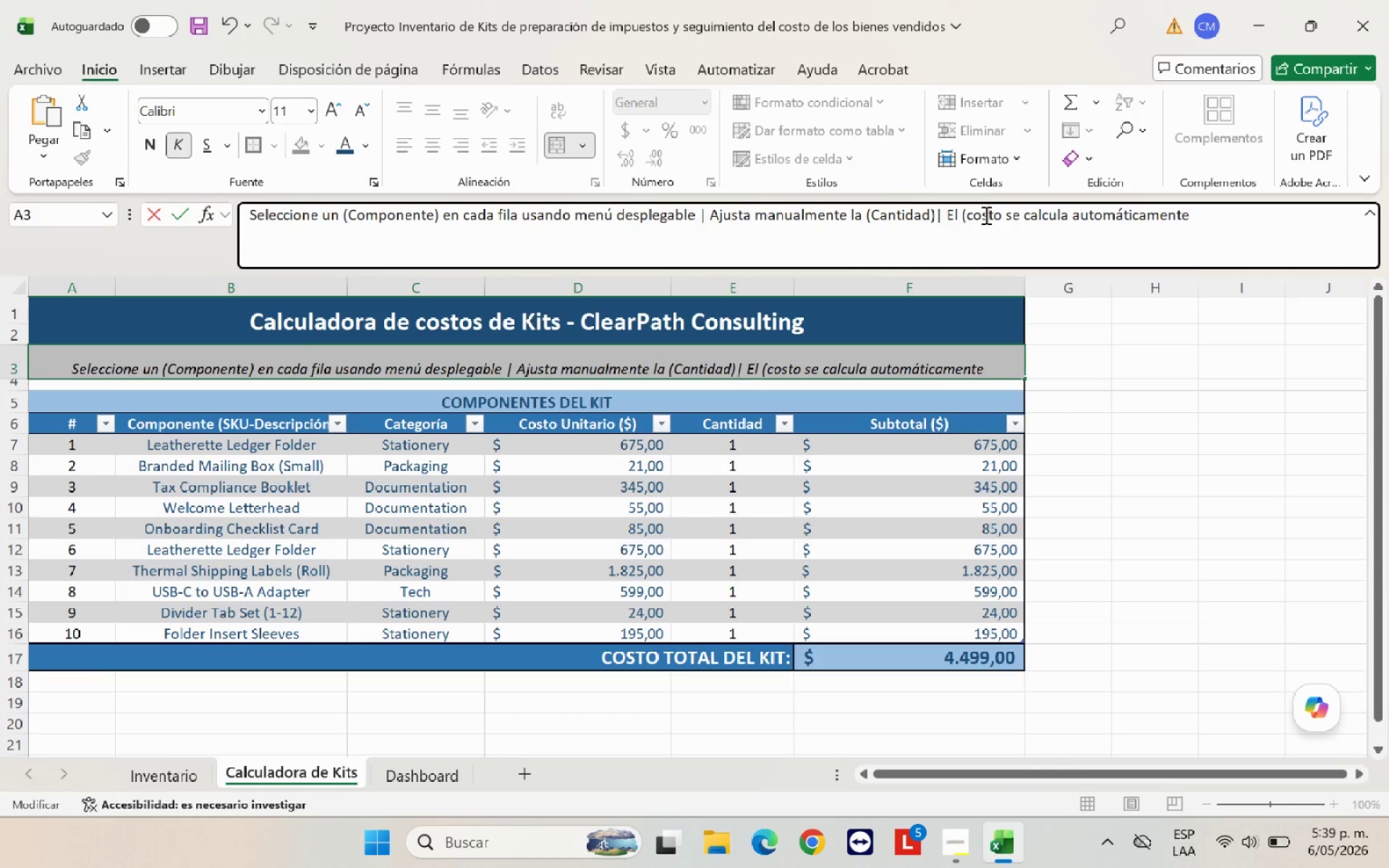 
key(ArrowRight)
 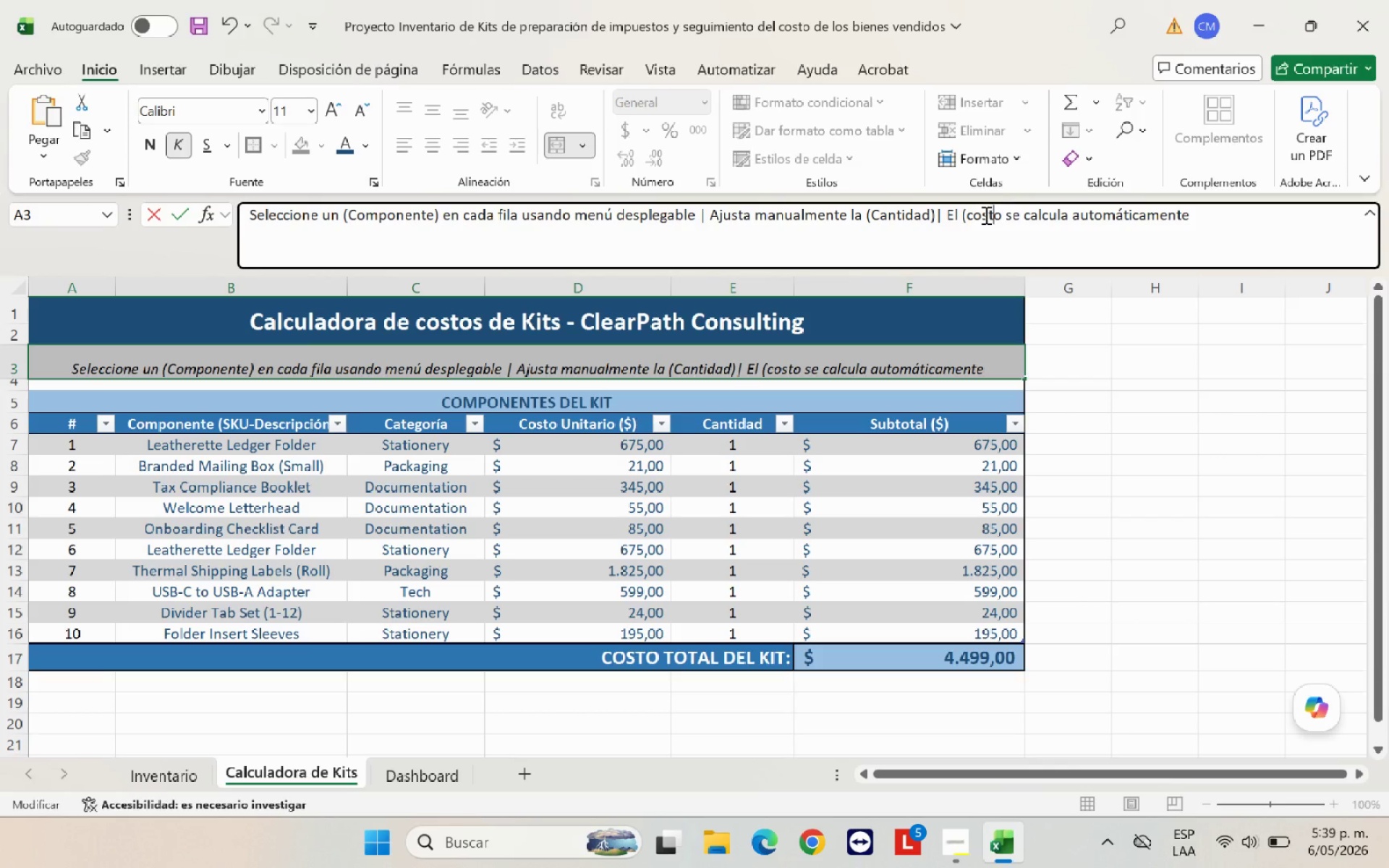 
key(ArrowRight)
 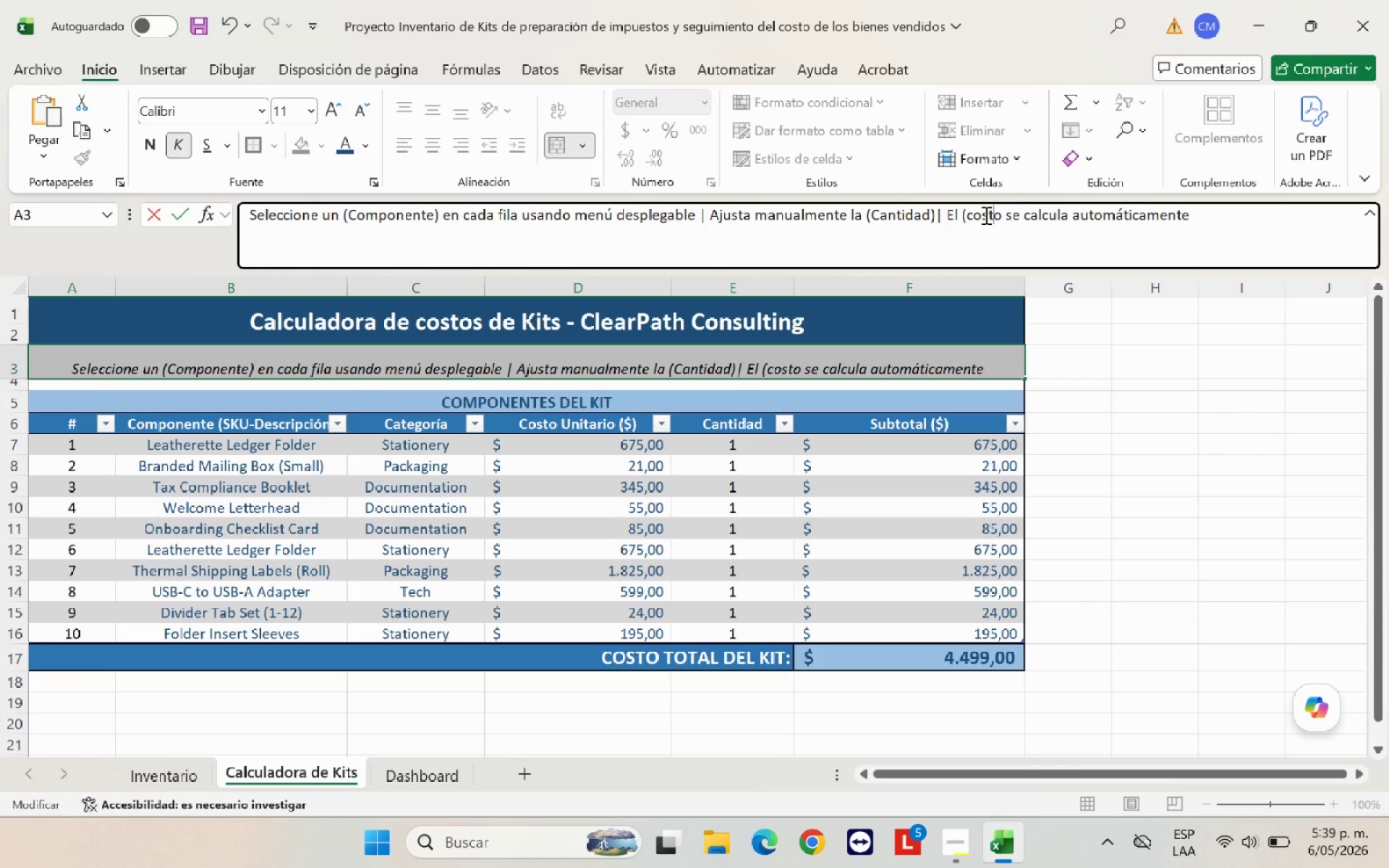 
key(ArrowRight)
 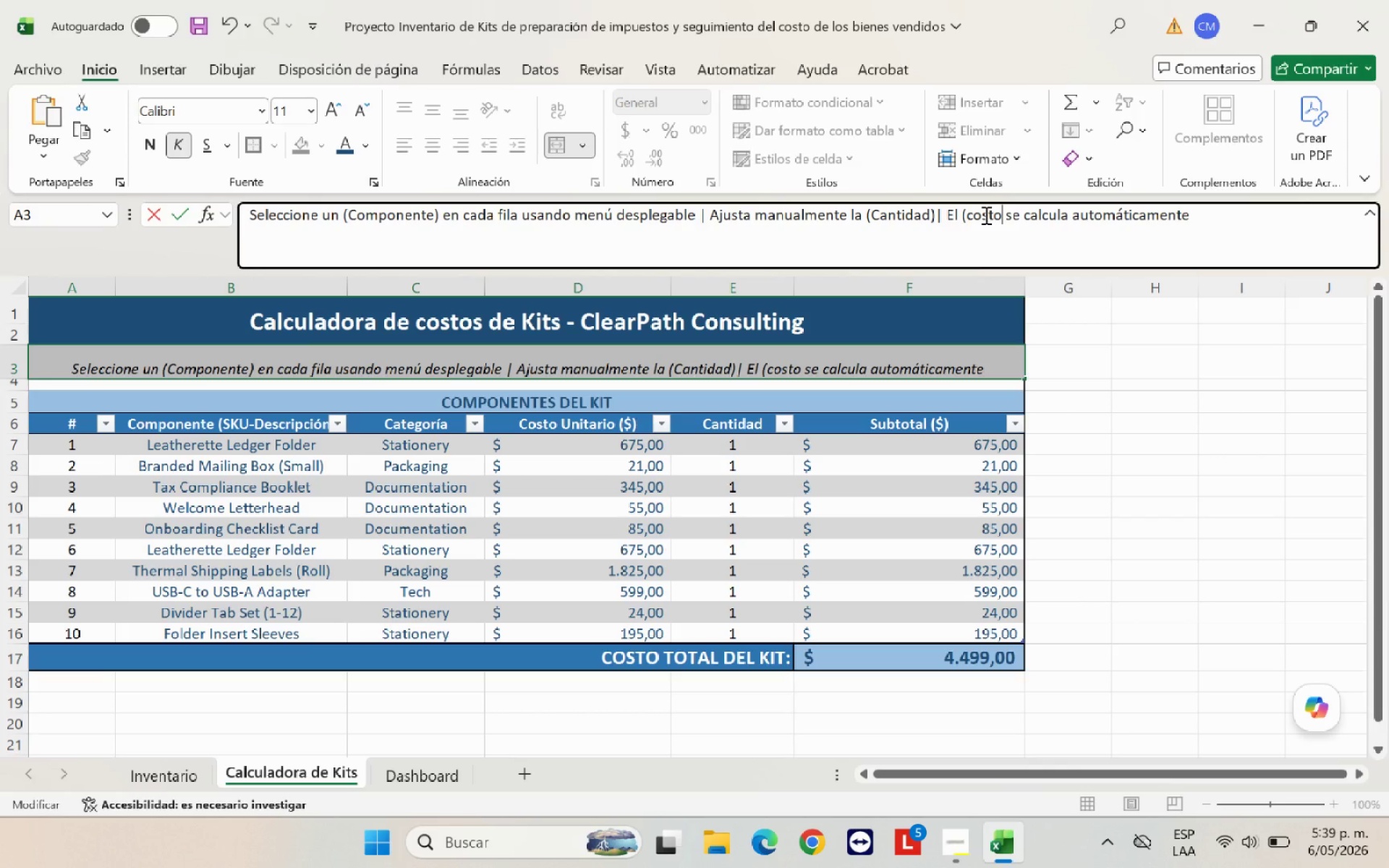 
type( total()
 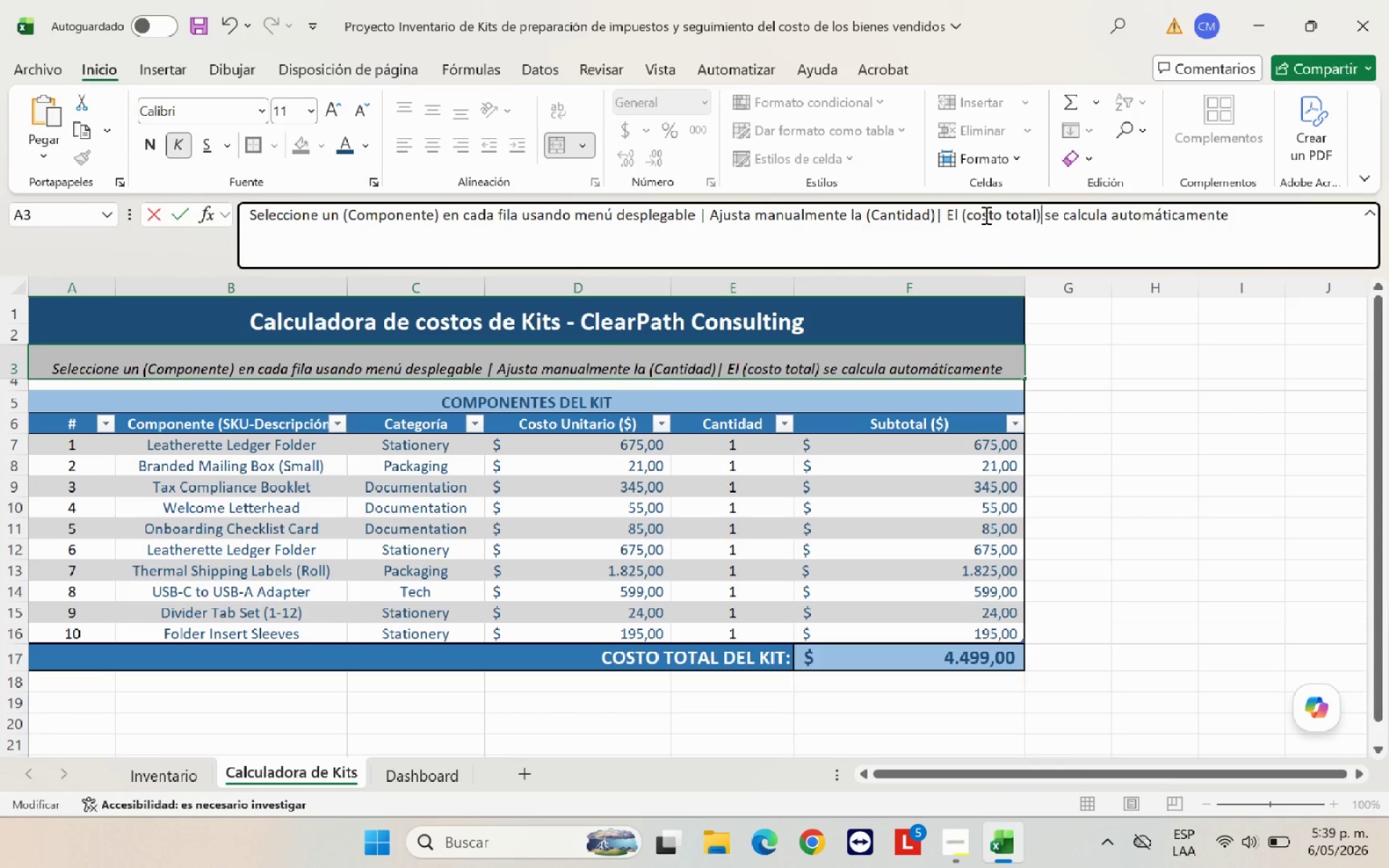 
key(Enter)
 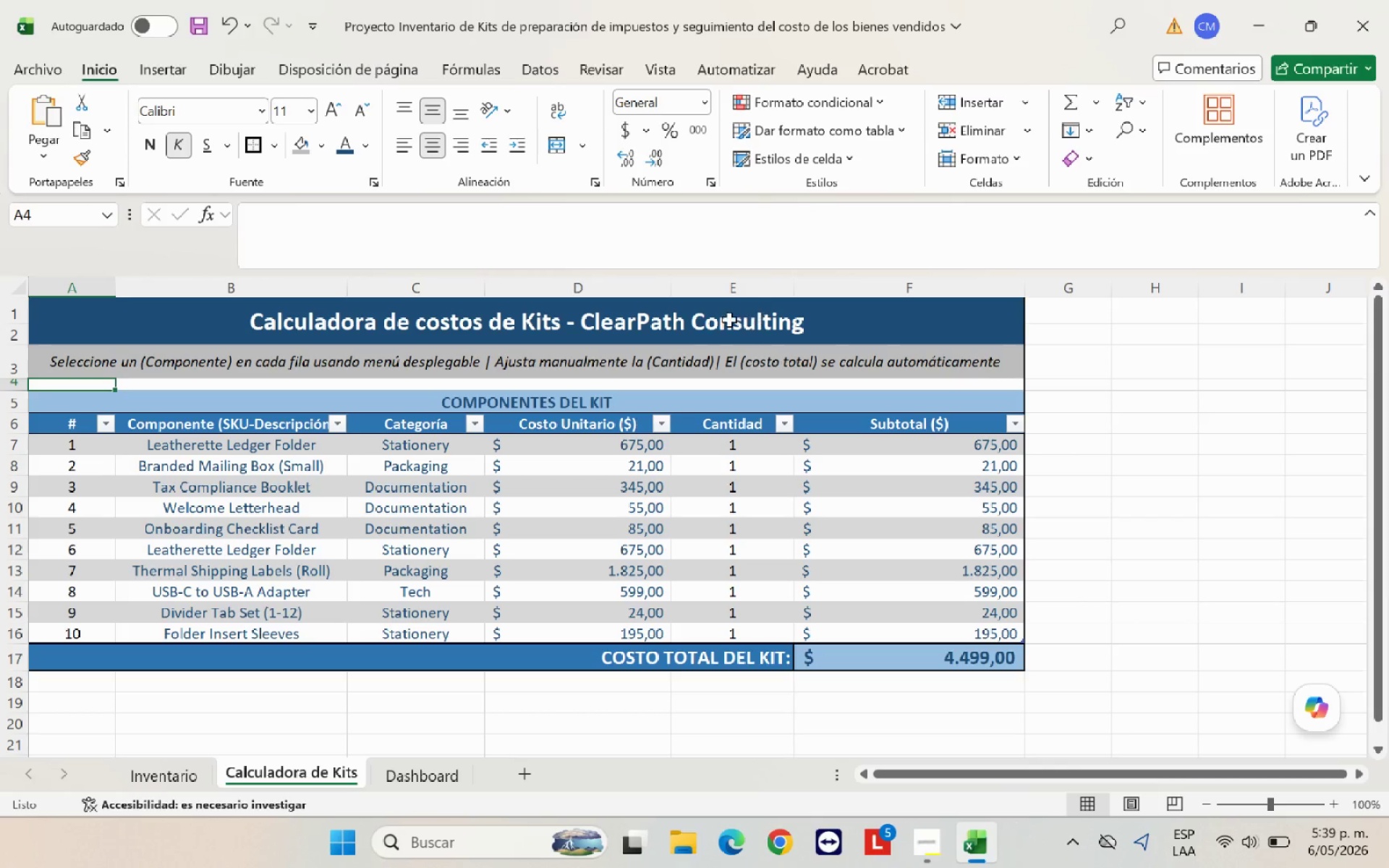 
wait(5.36)
 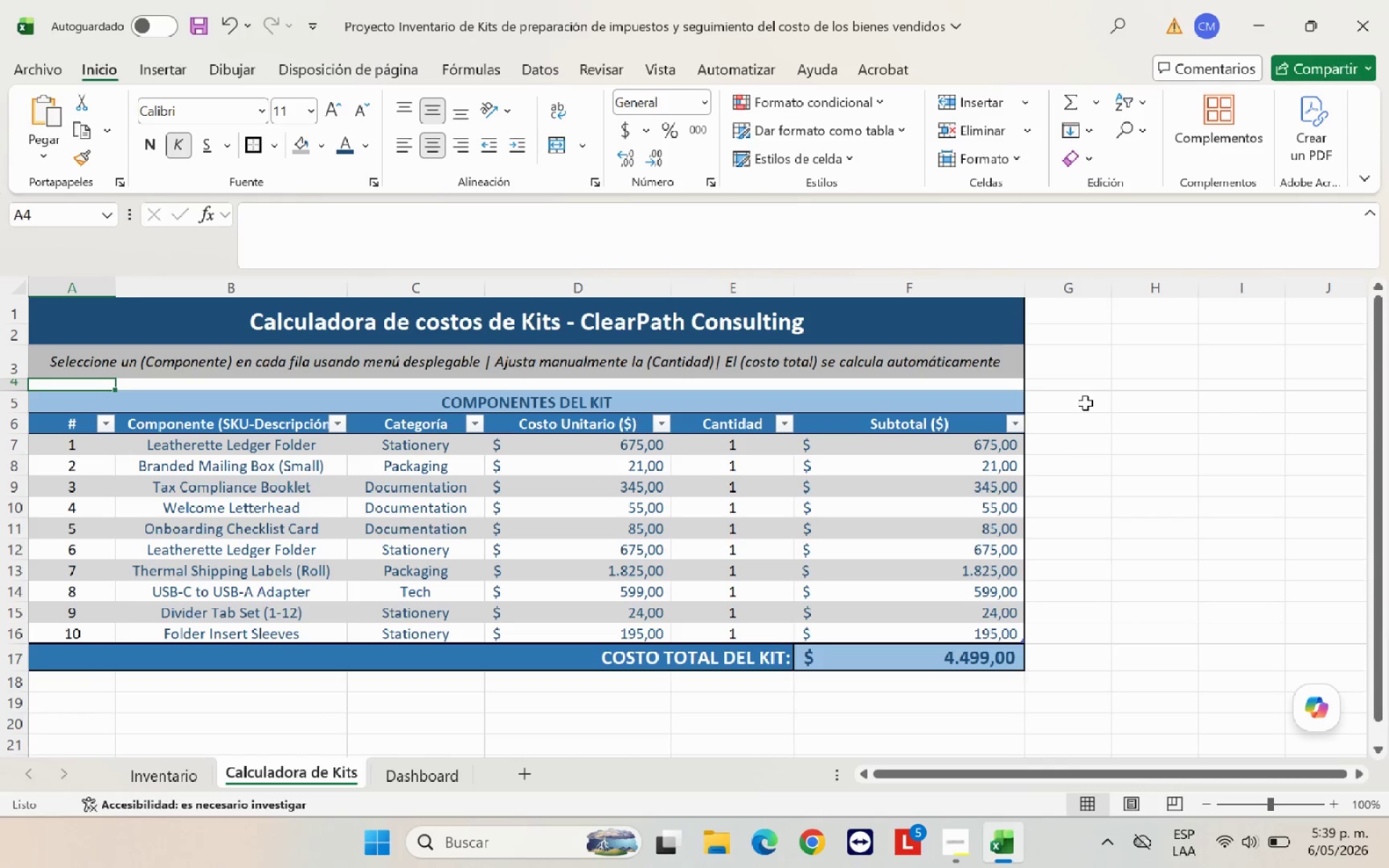 
left_click_drag(start_coordinate=[114, 286], to_coordinate=[140, 286])
 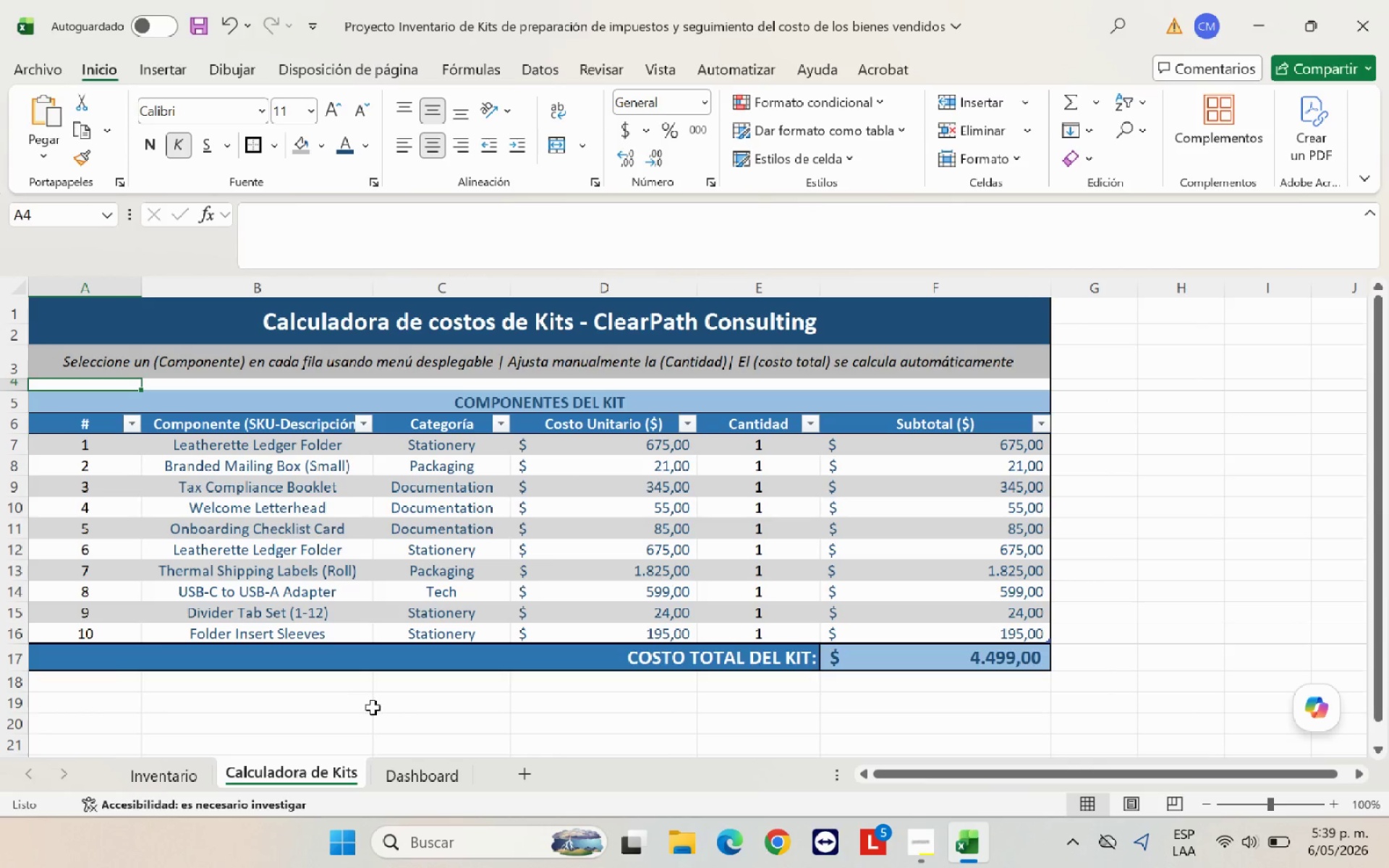 
left_click([456, 710])
 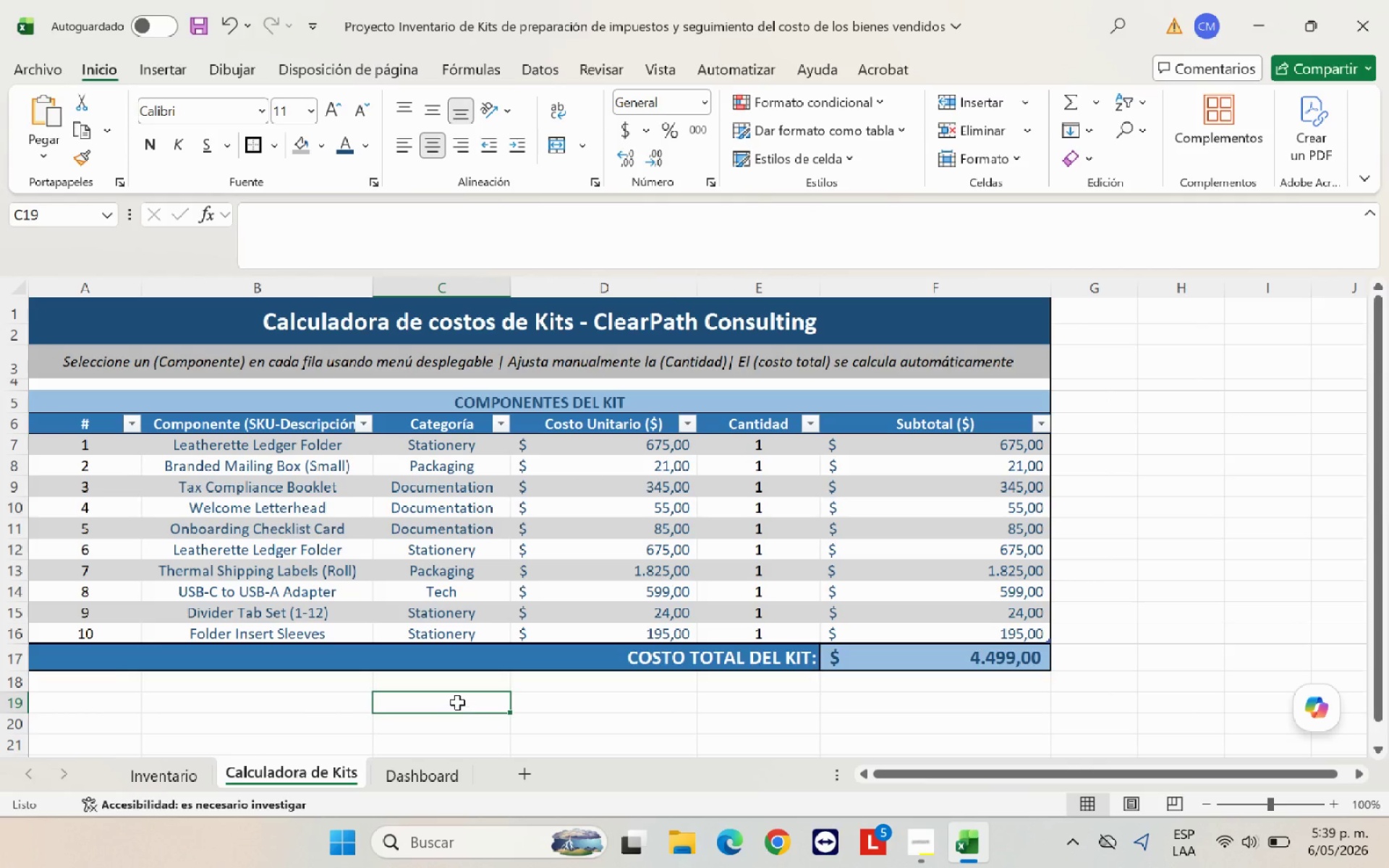 
scroll: coordinate [457, 702], scroll_direction: up, amount: 5.0
 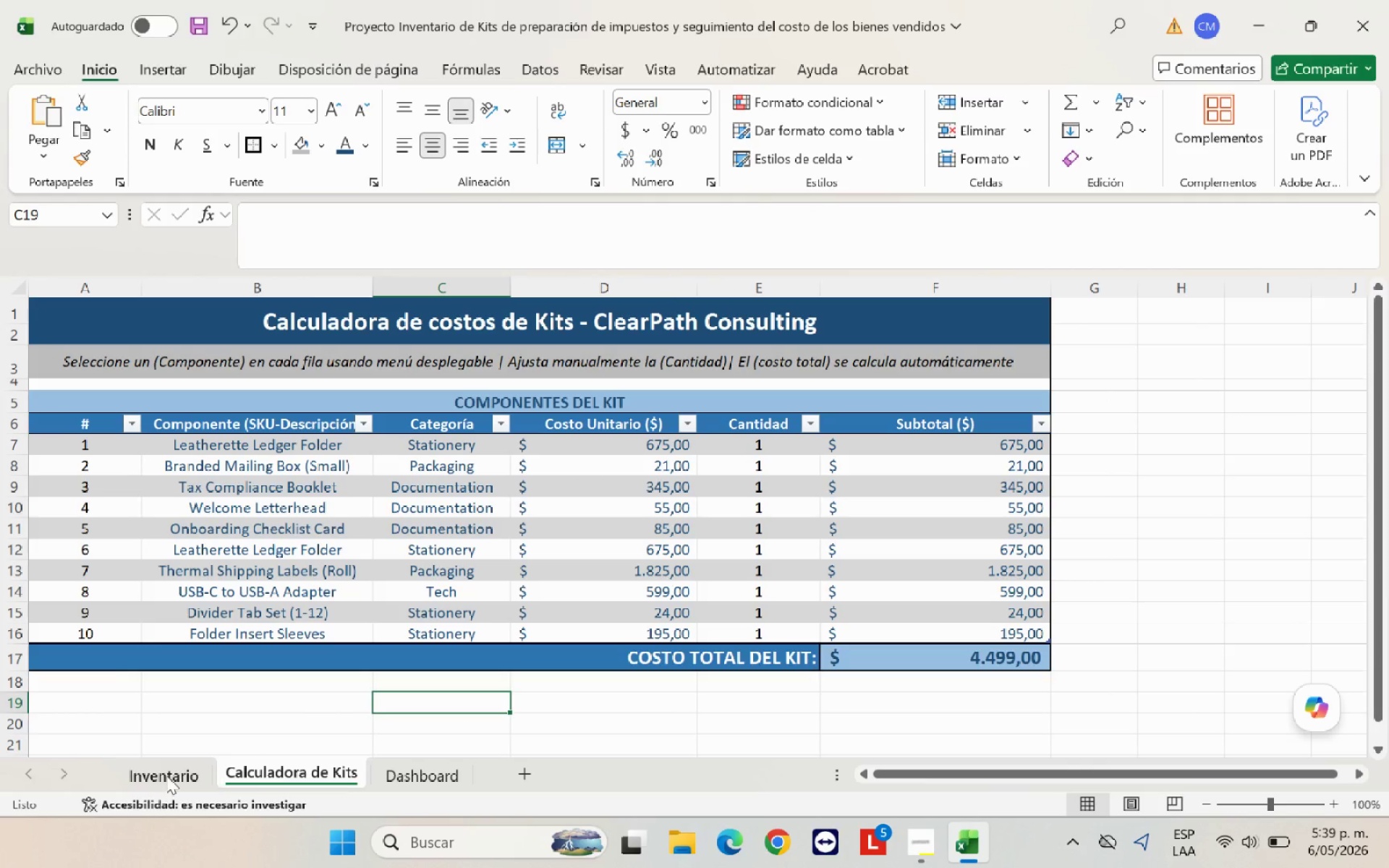 
left_click([166, 775])
 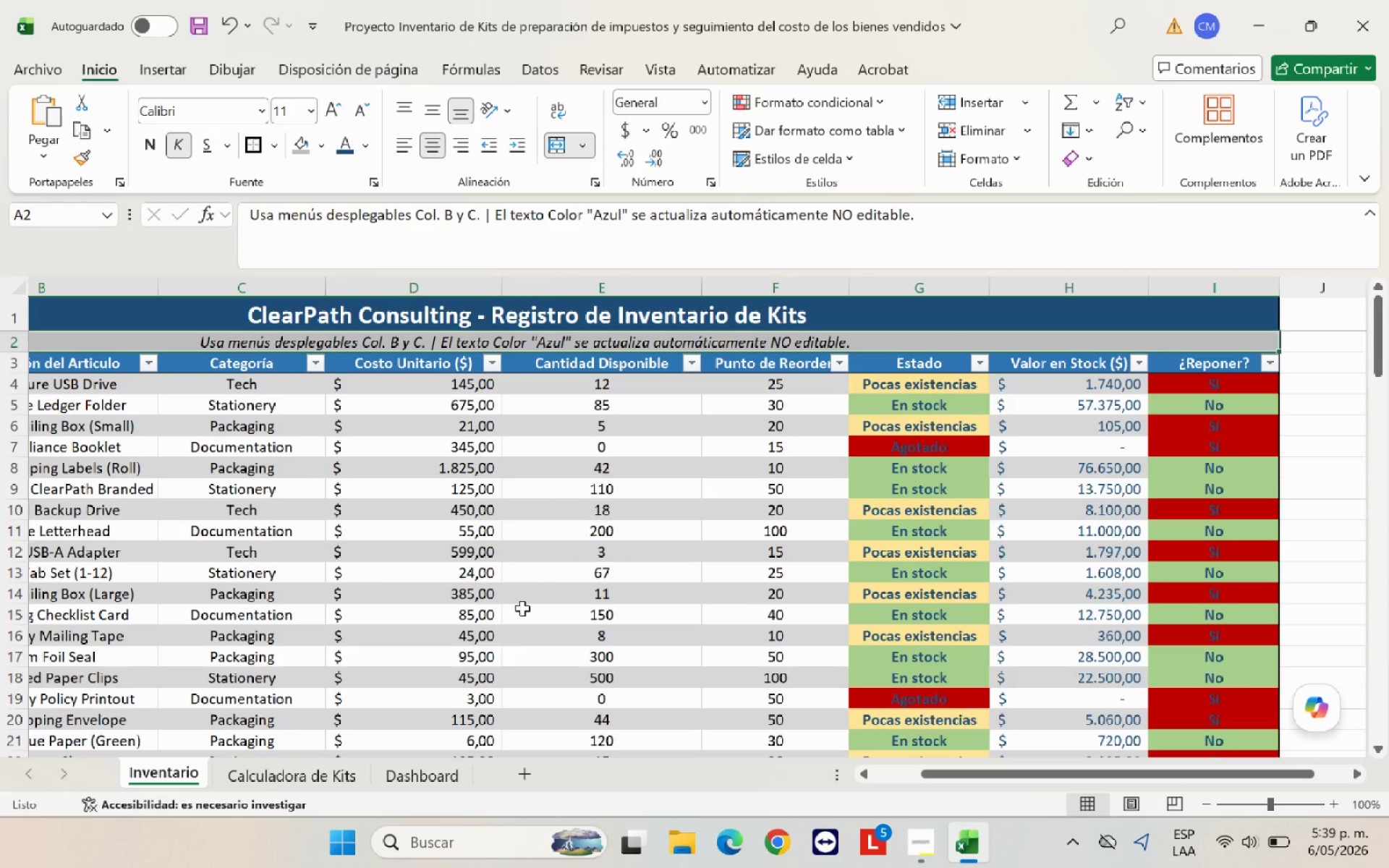 
scroll: coordinate [553, 595], scroll_direction: up, amount: 6.0
 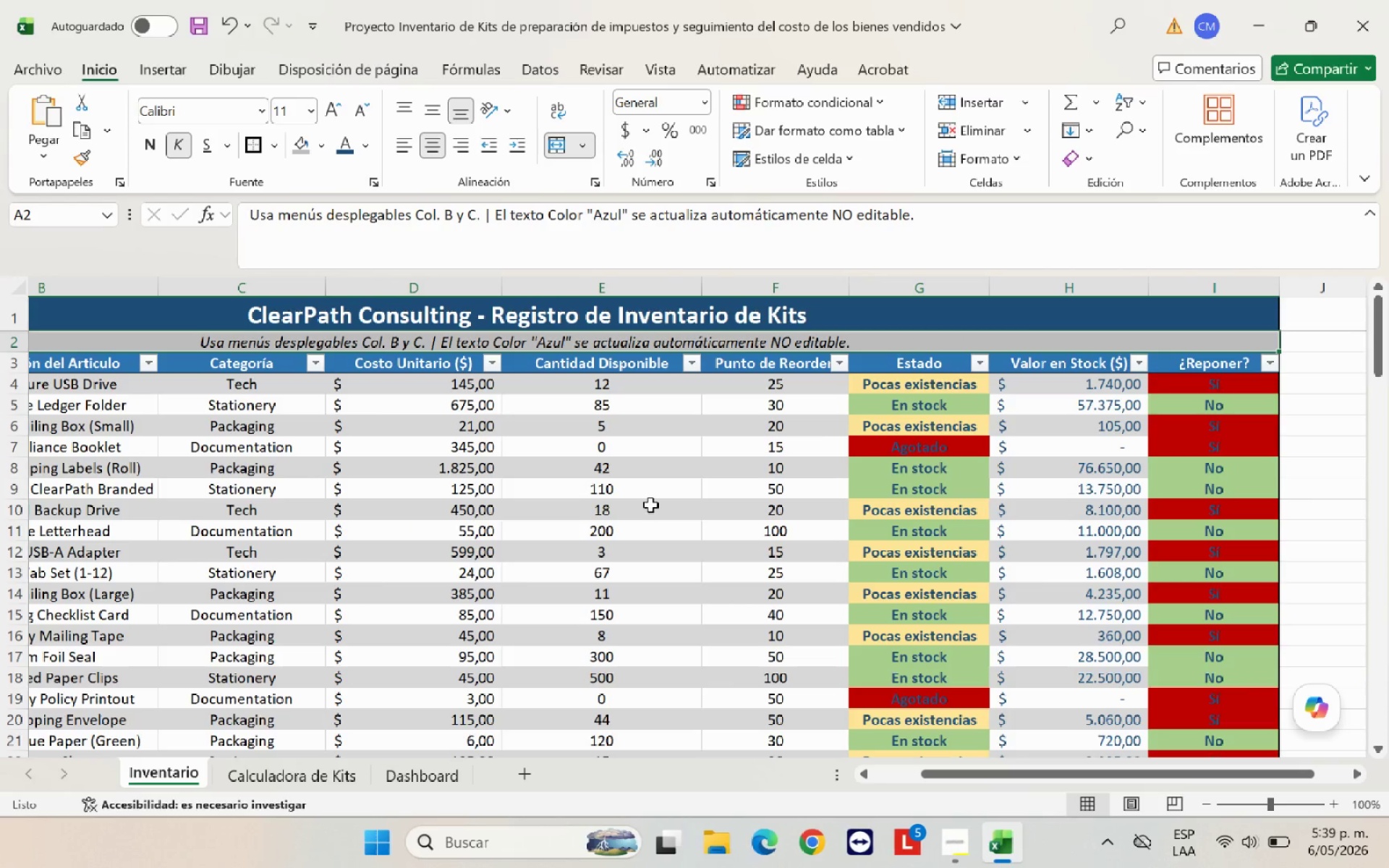 
left_click([650, 504])
 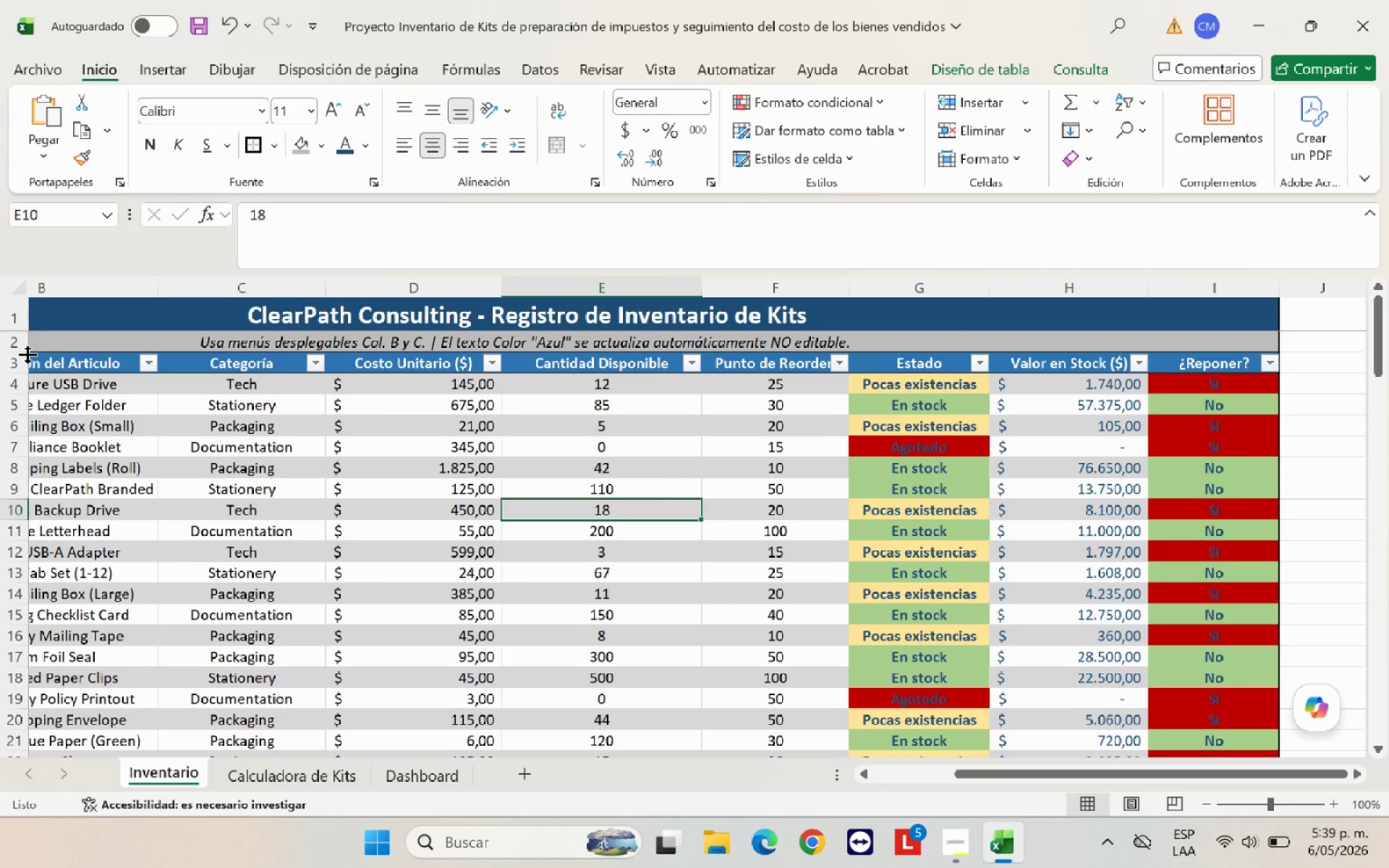 
left_click_drag(start_coordinate=[16, 351], to_coordinate=[16, 362])
 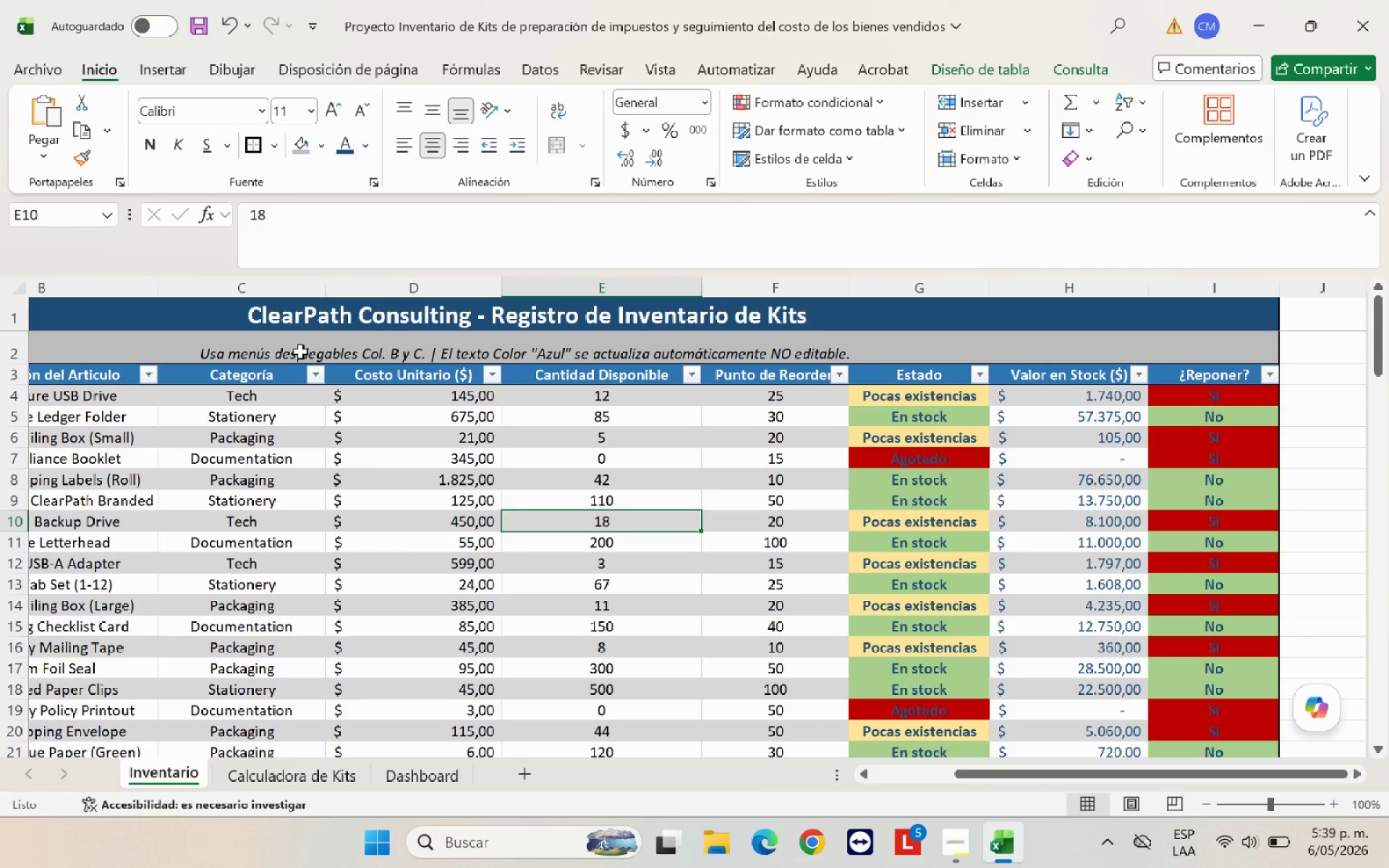 
left_click([300, 352])
 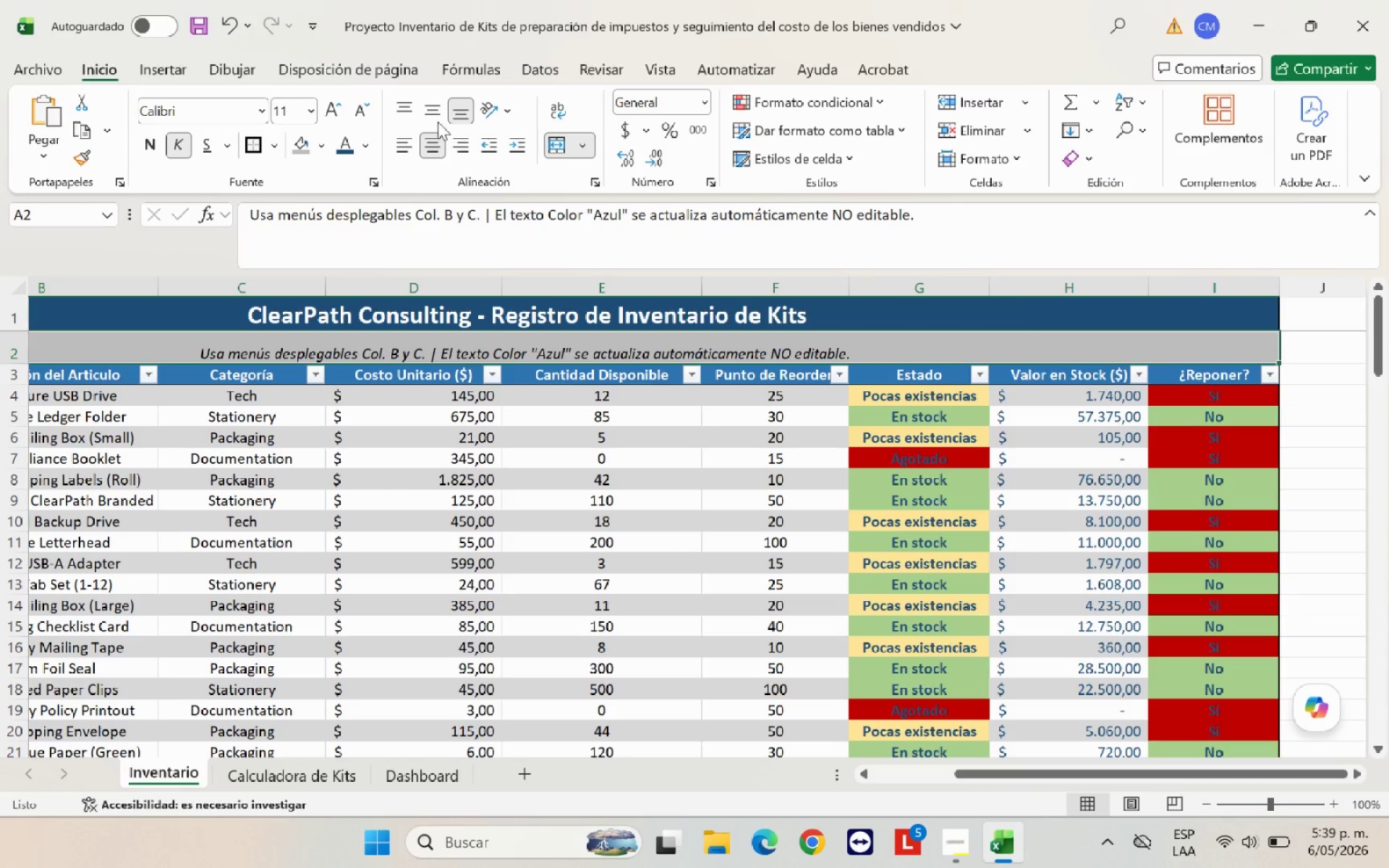 
left_click([436, 115])
 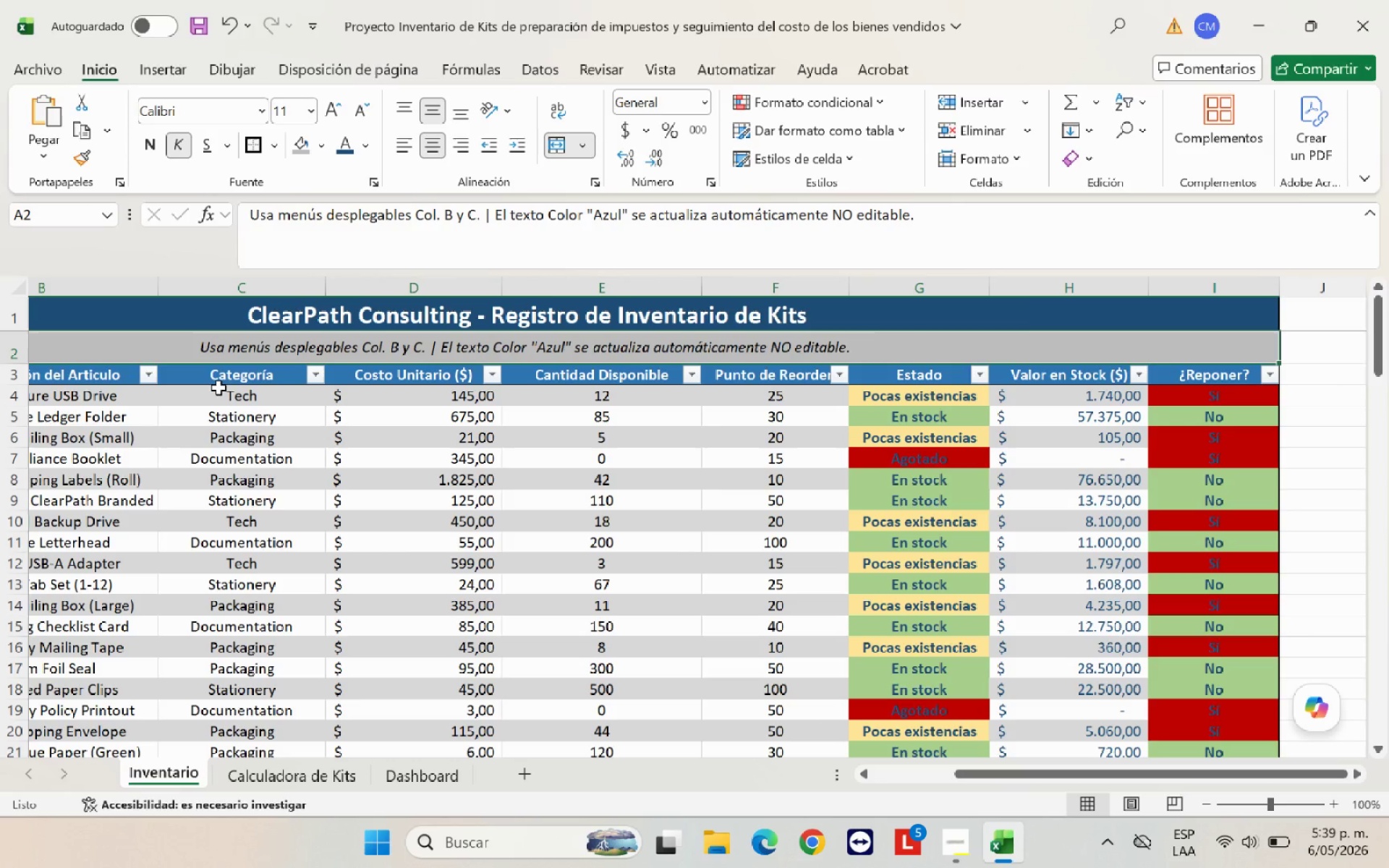 
scroll: coordinate [433, 443], scroll_direction: up, amount: 2.0
 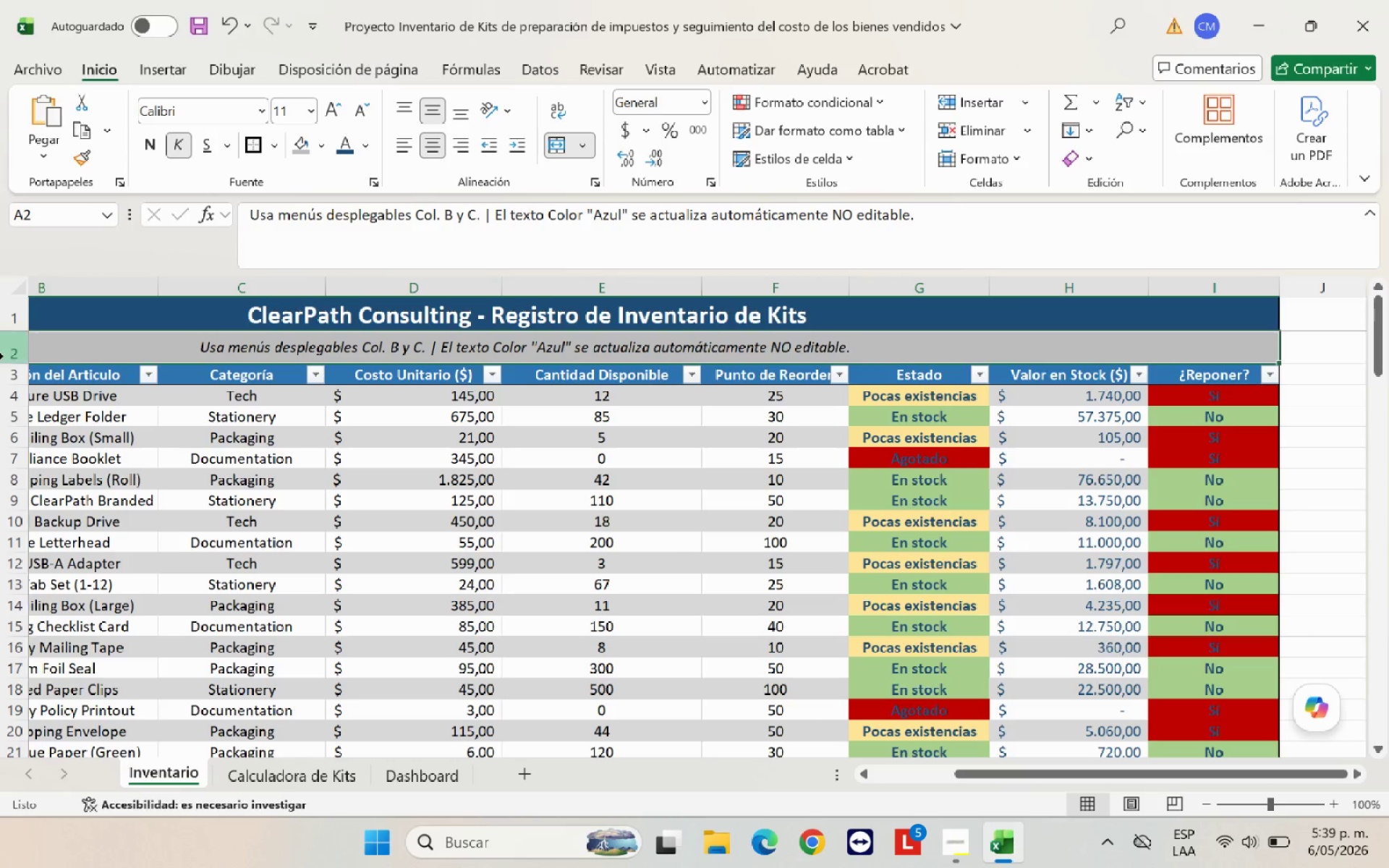 
left_click([5, 349])
 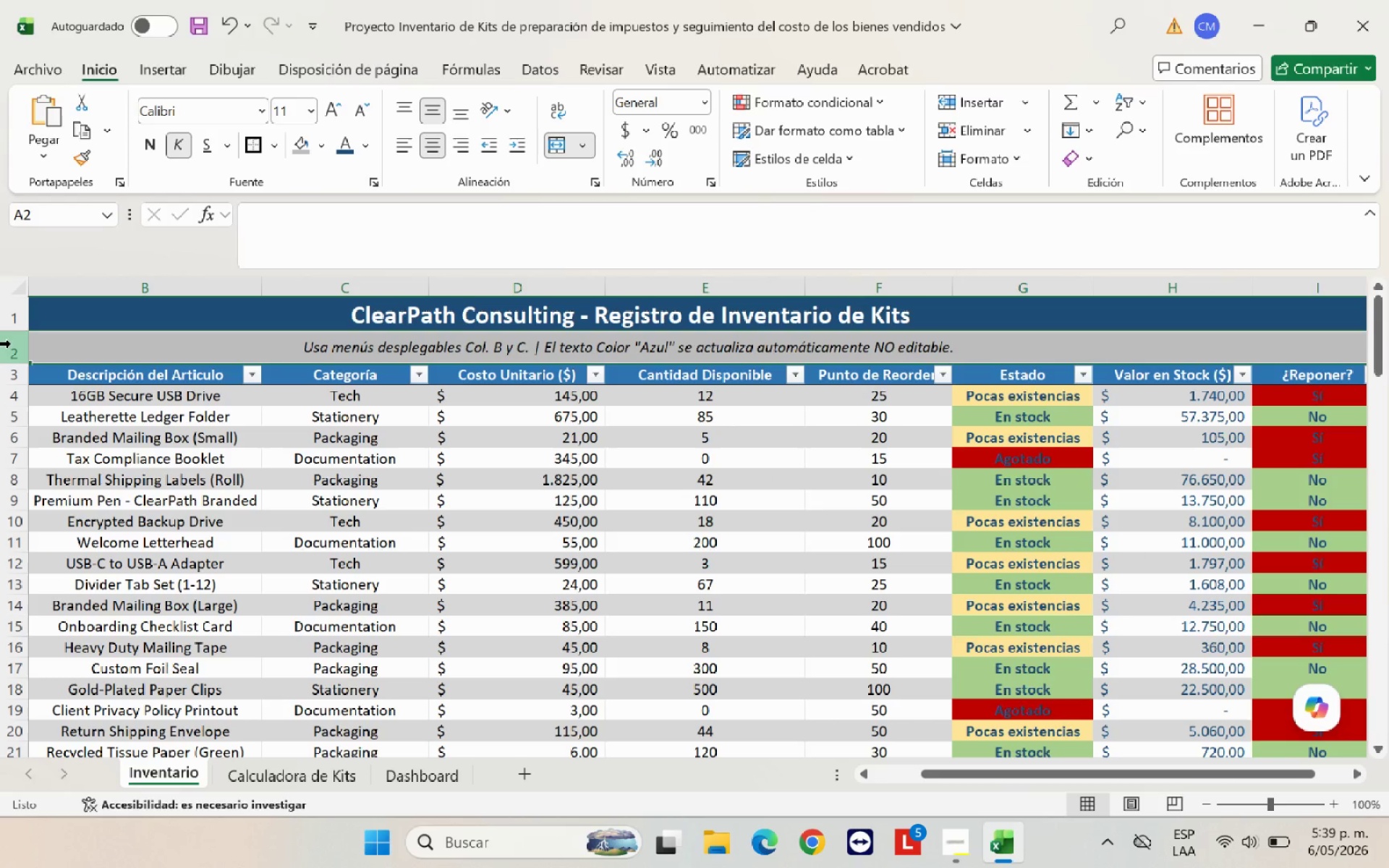 
scroll: coordinate [455, 519], scroll_direction: up, amount: 6.0
 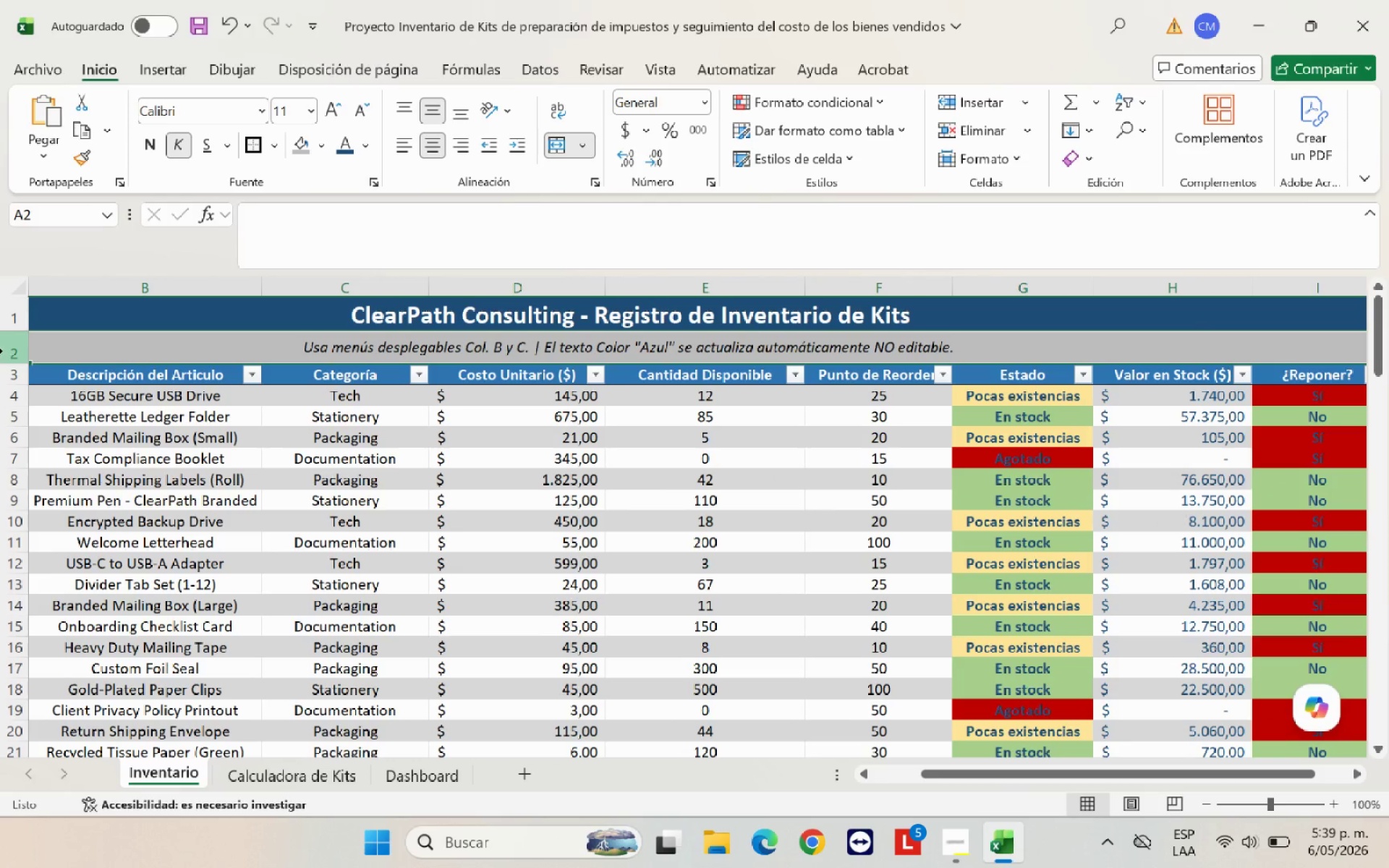 
left_click([0, 345])
 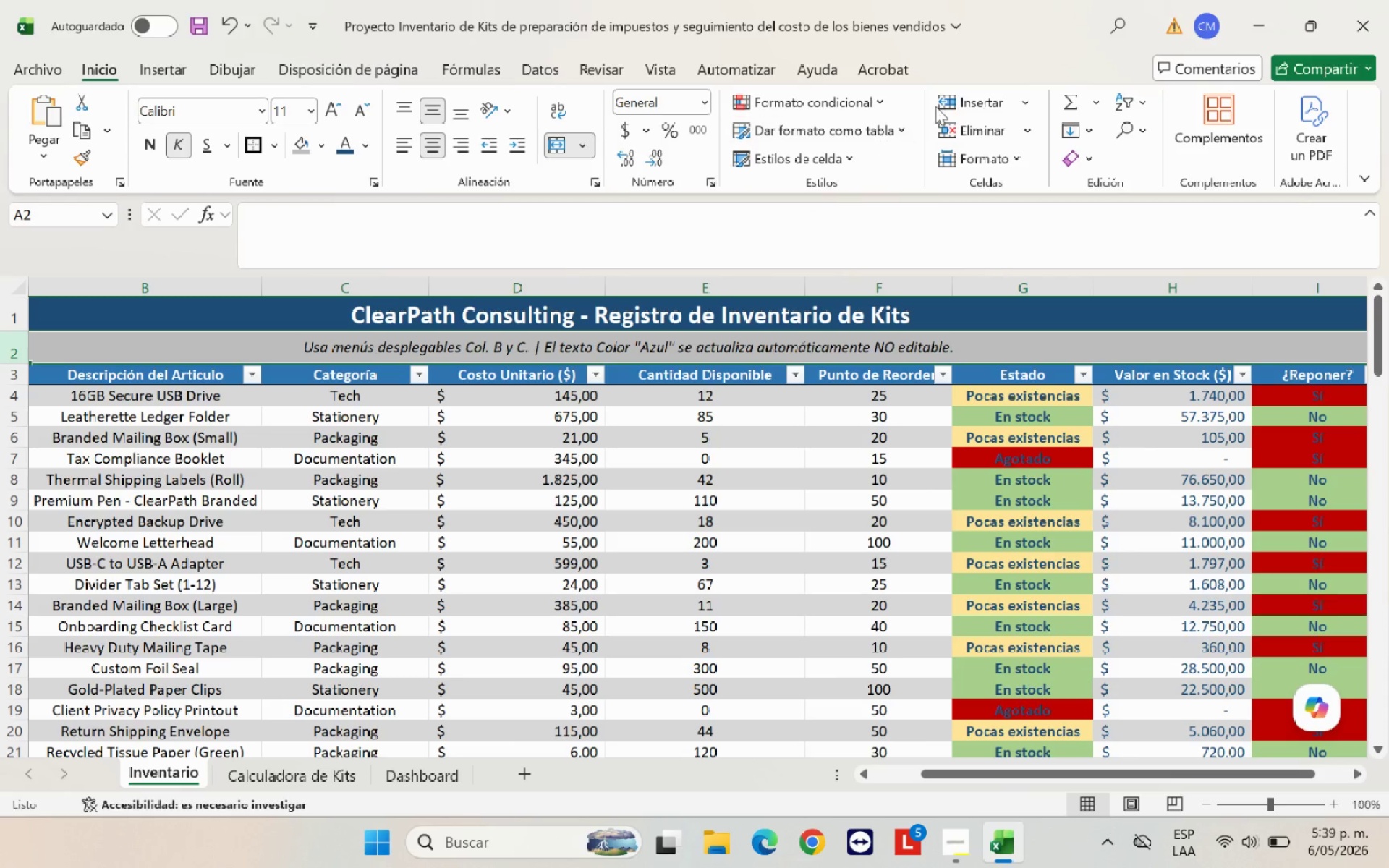 
left_click([965, 99])
 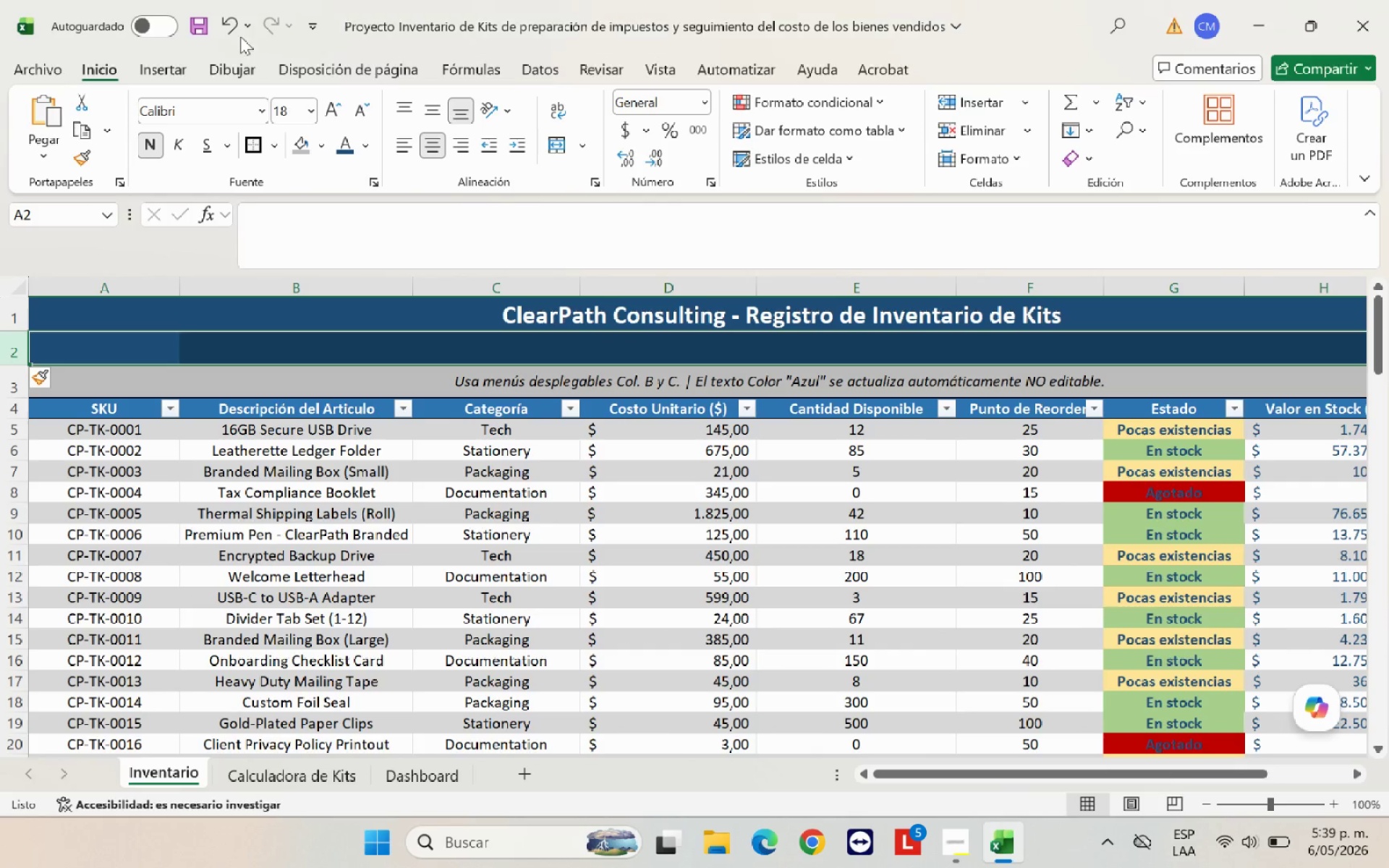 
left_click([228, 30])
 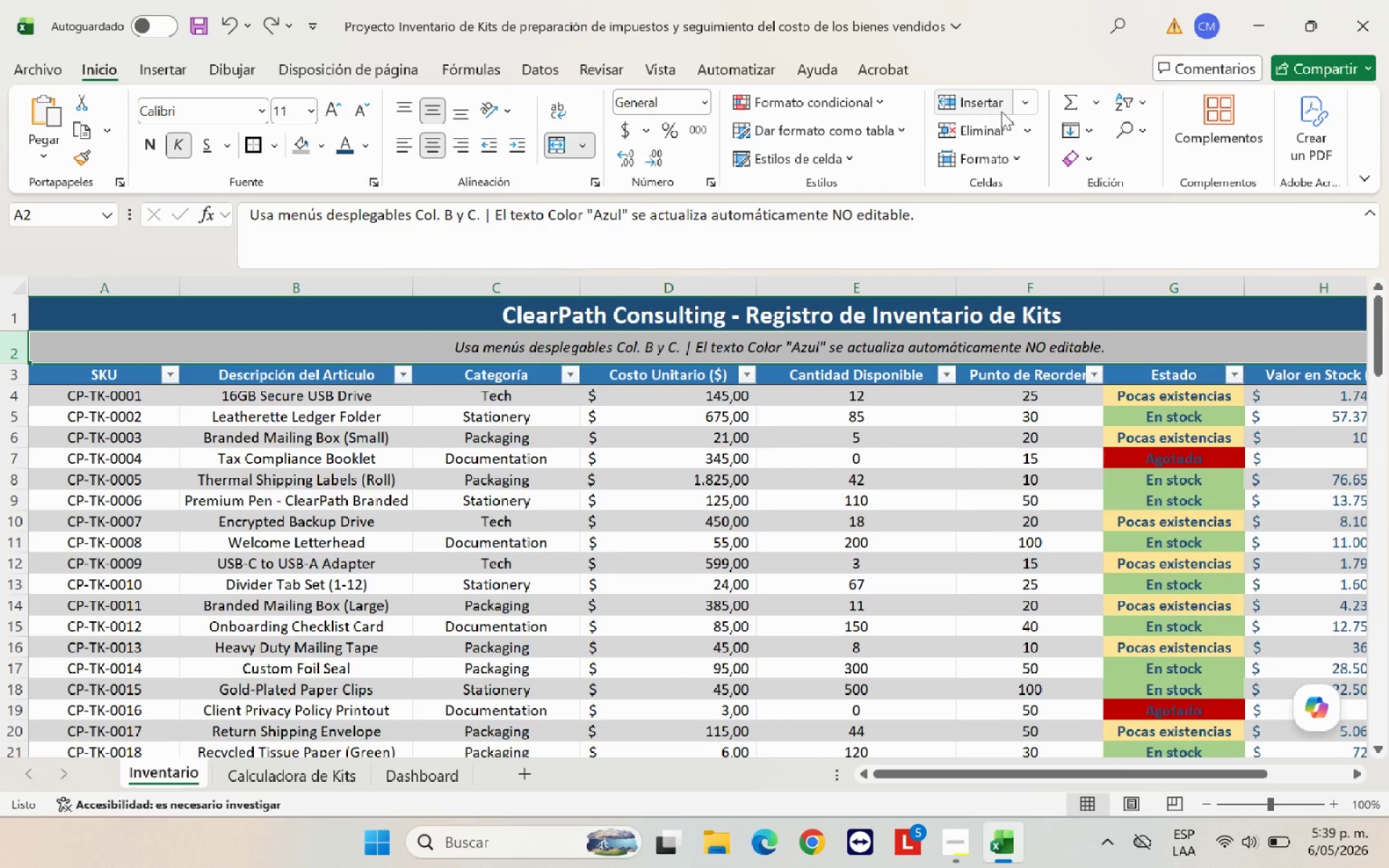 
left_click([1027, 106])
 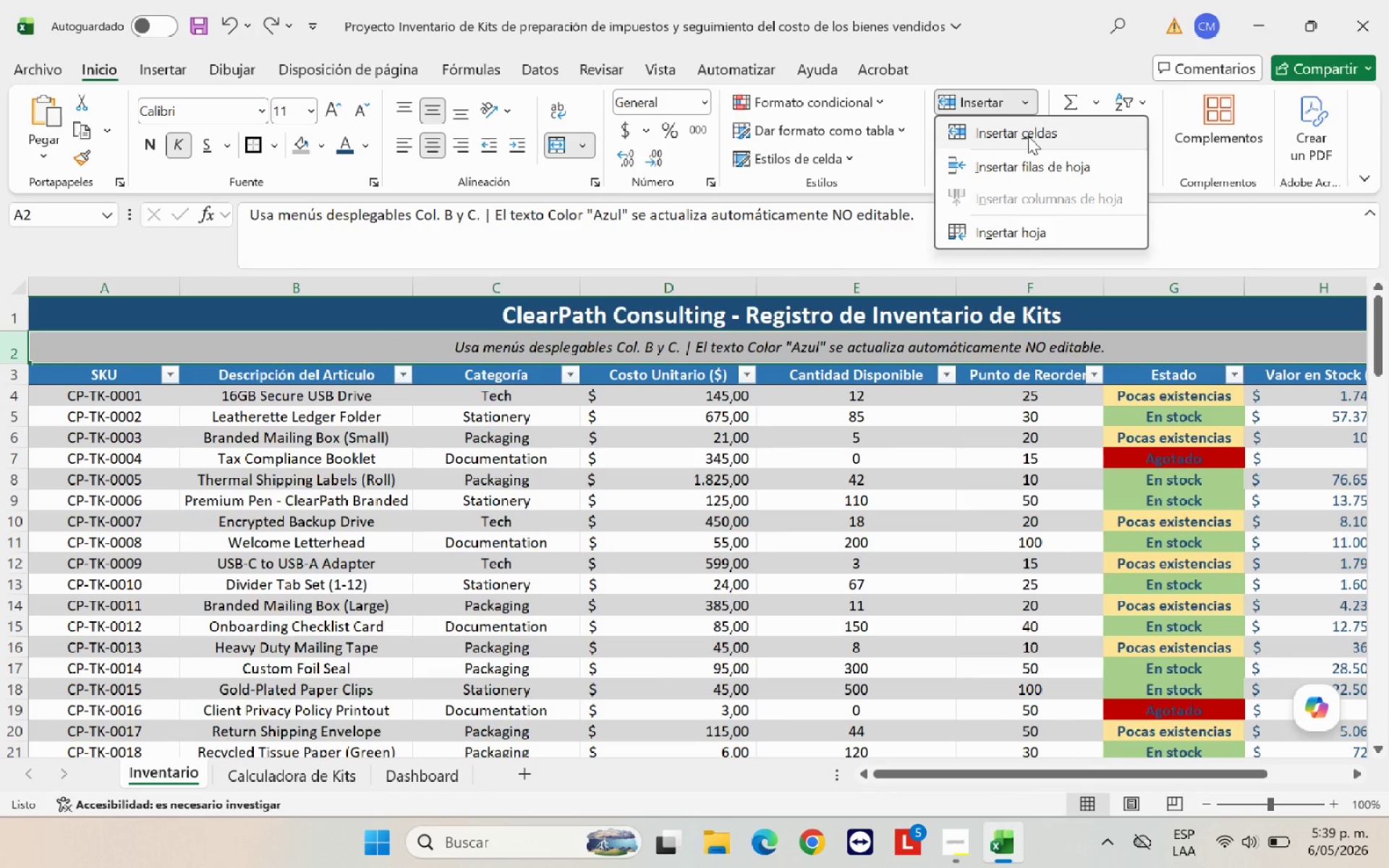 
left_click([1028, 136])
 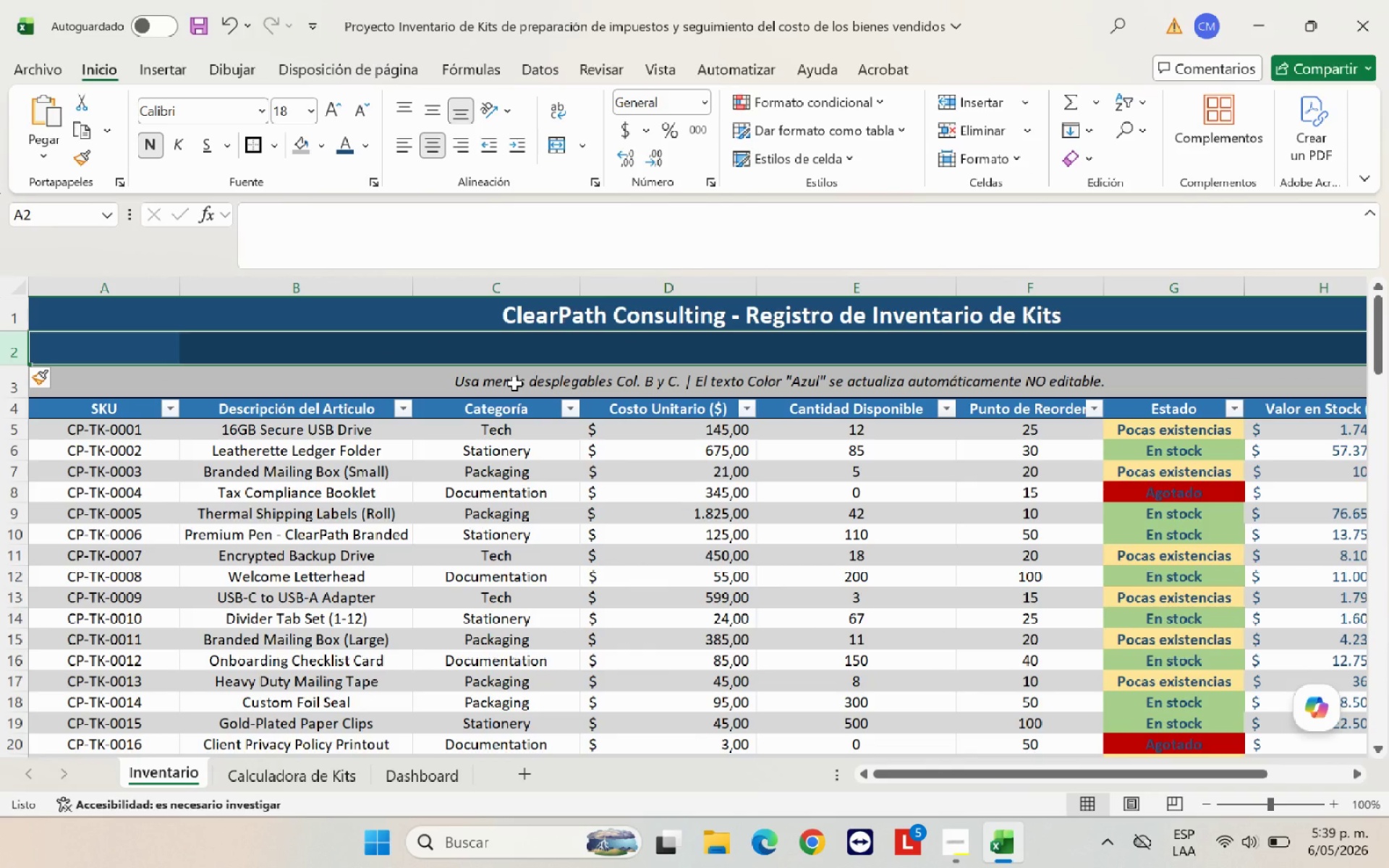 
left_click([514, 383])
 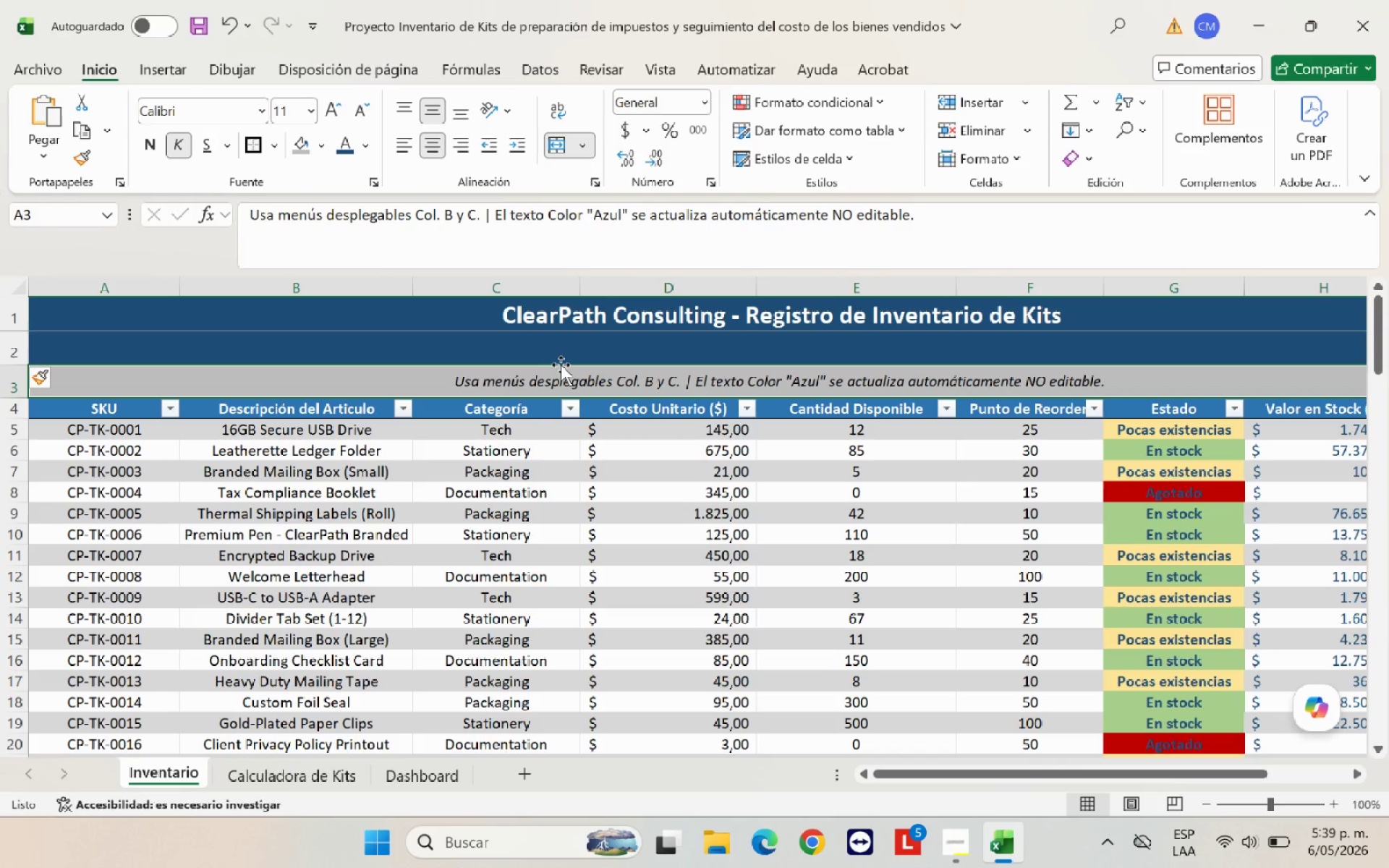 
left_click_drag(start_coordinate=[561, 363], to_coordinate=[561, 346])
 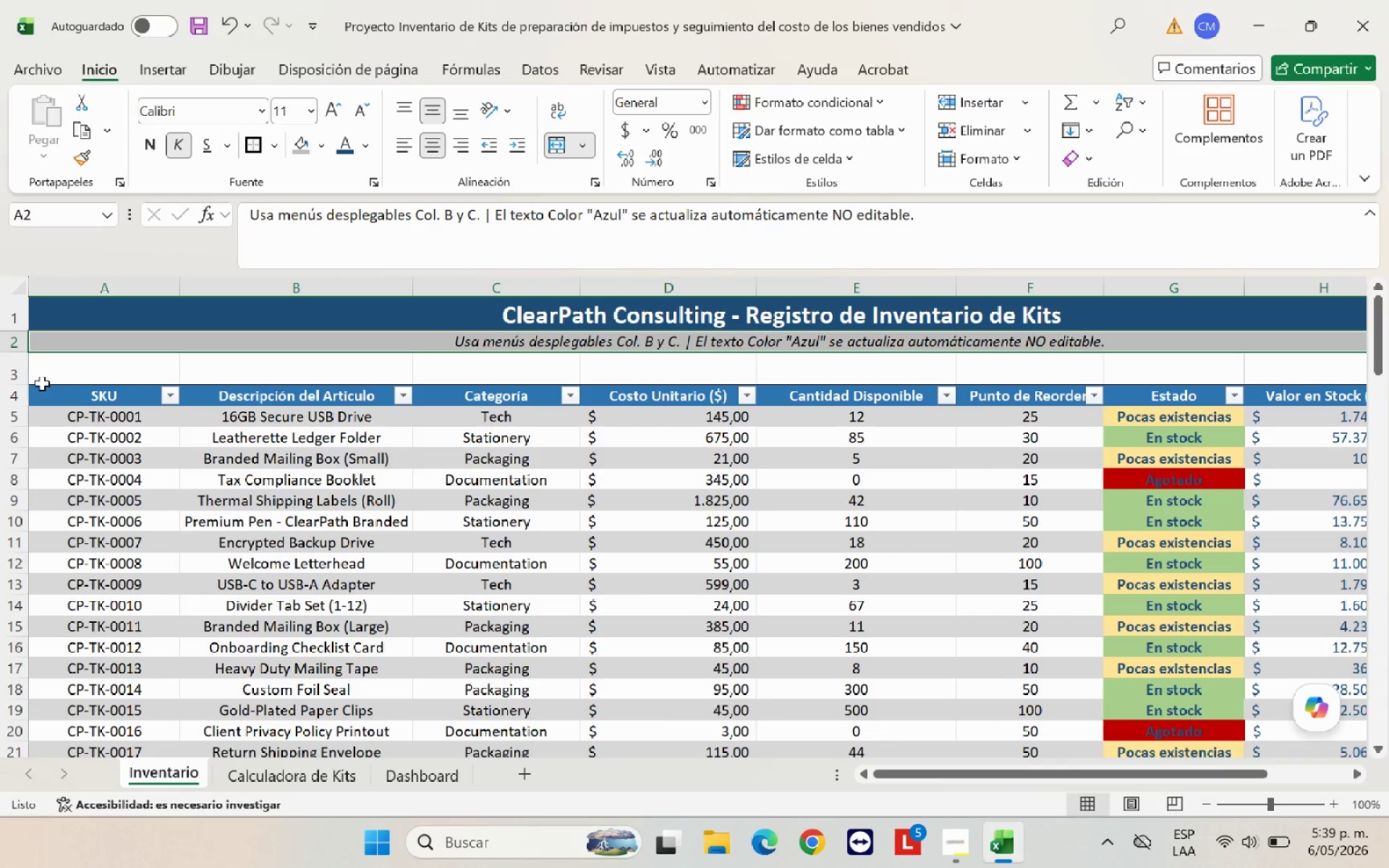 
left_click_drag(start_coordinate=[22, 386], to_coordinate=[25, 372])
 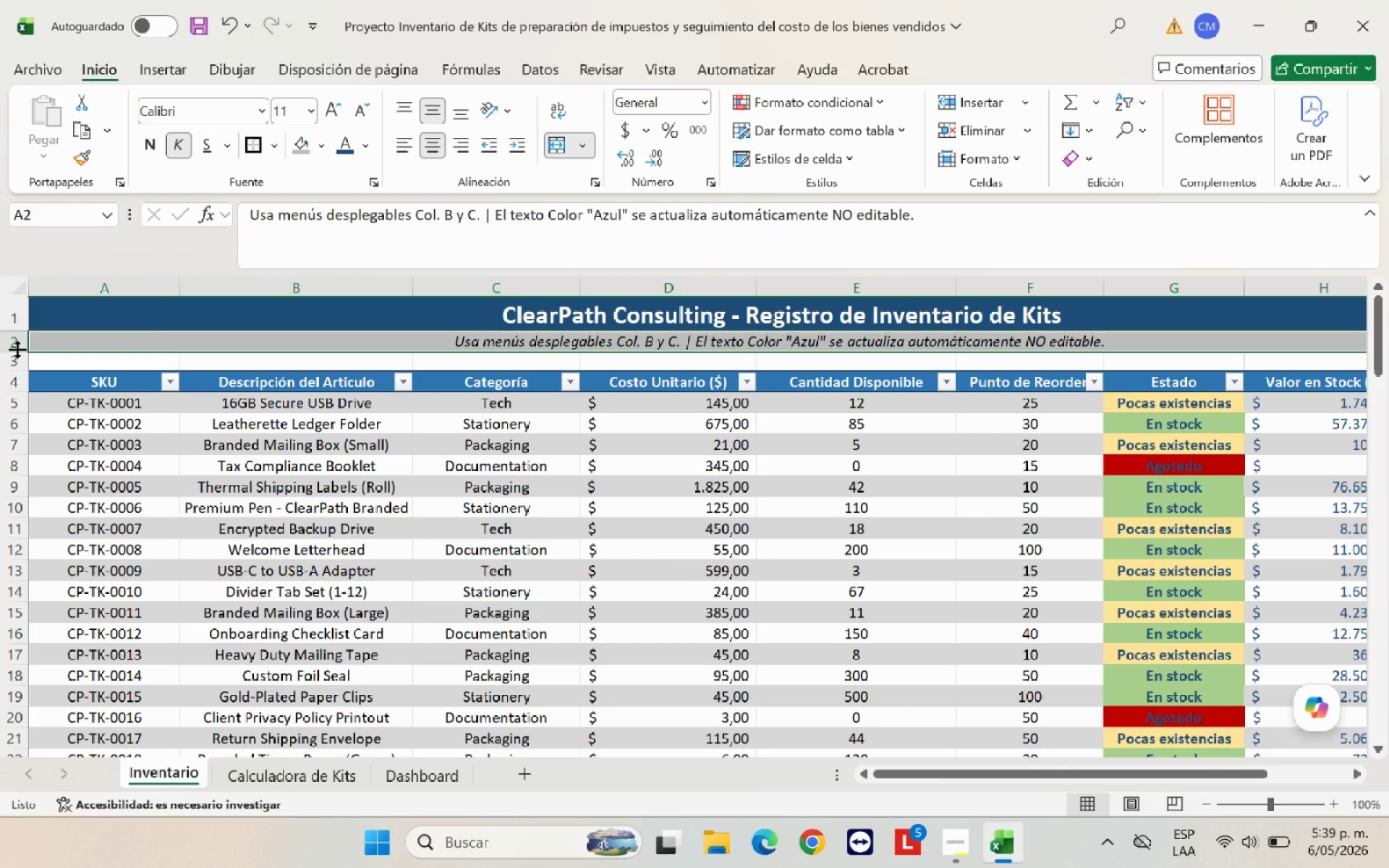 
left_click_drag(start_coordinate=[17, 349], to_coordinate=[17, 358])
 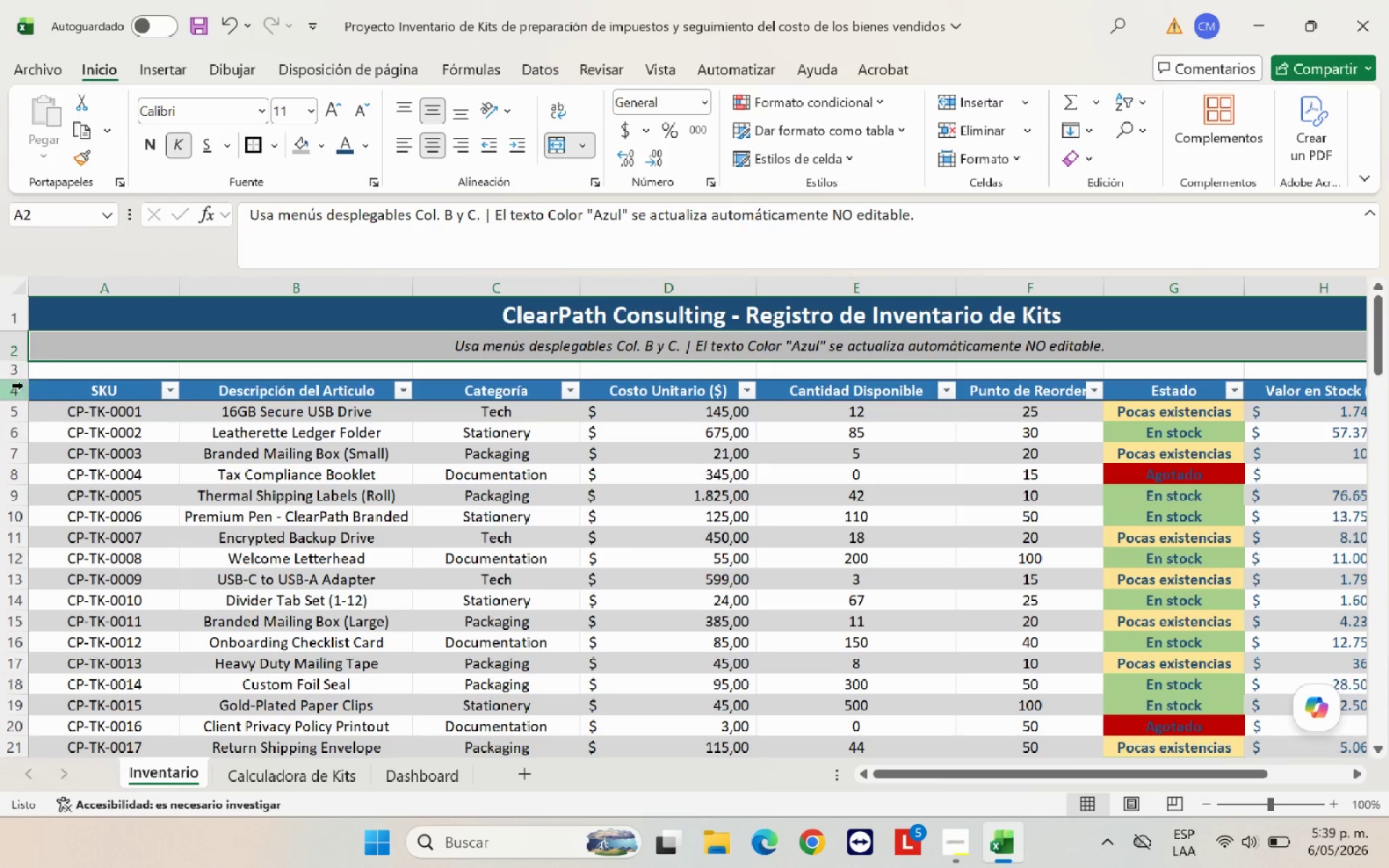 
left_click_drag(start_coordinate=[20, 381], to_coordinate=[21, 371])
 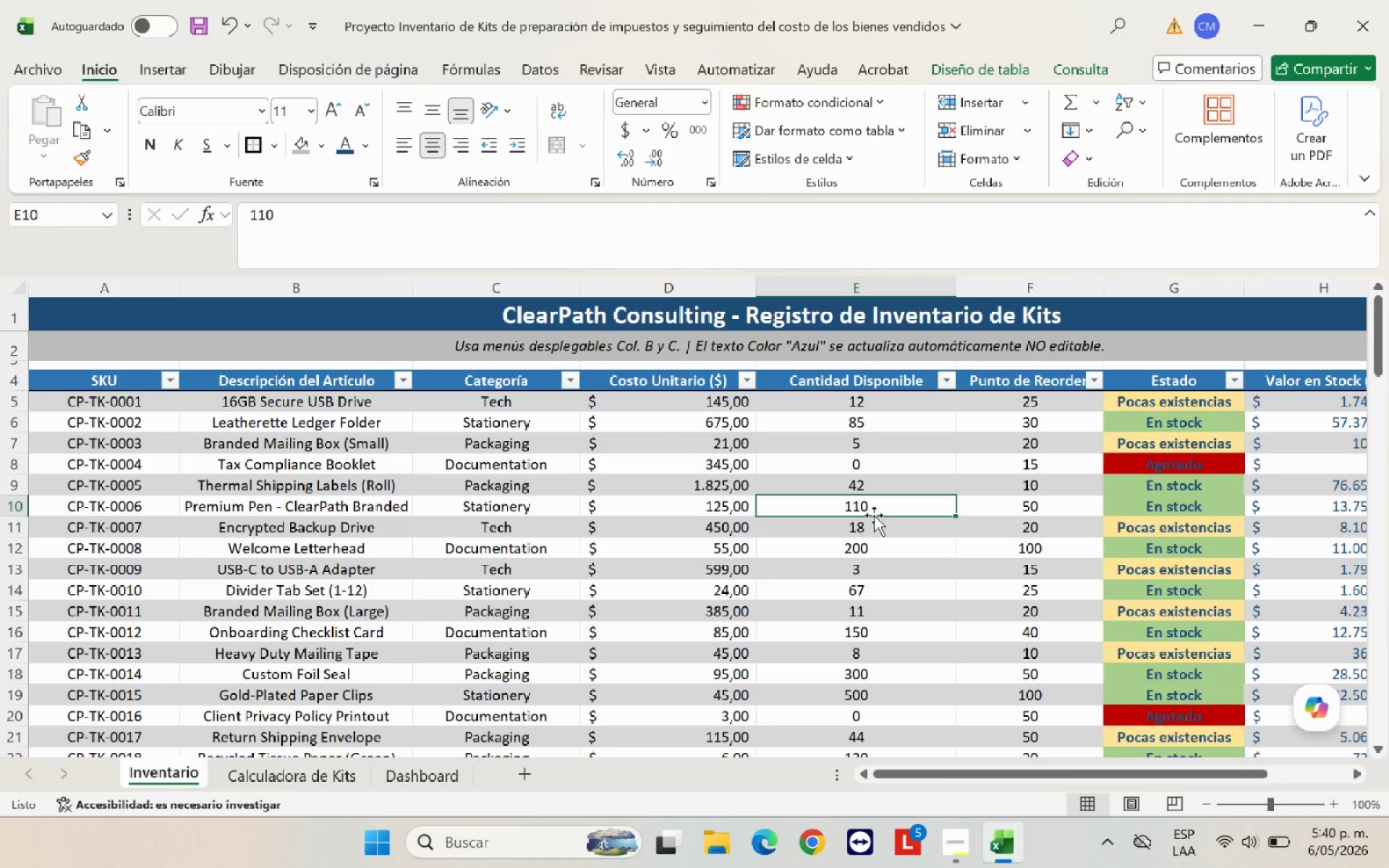 
scroll: coordinate [1044, 566], scroll_direction: up, amount: 4.0
 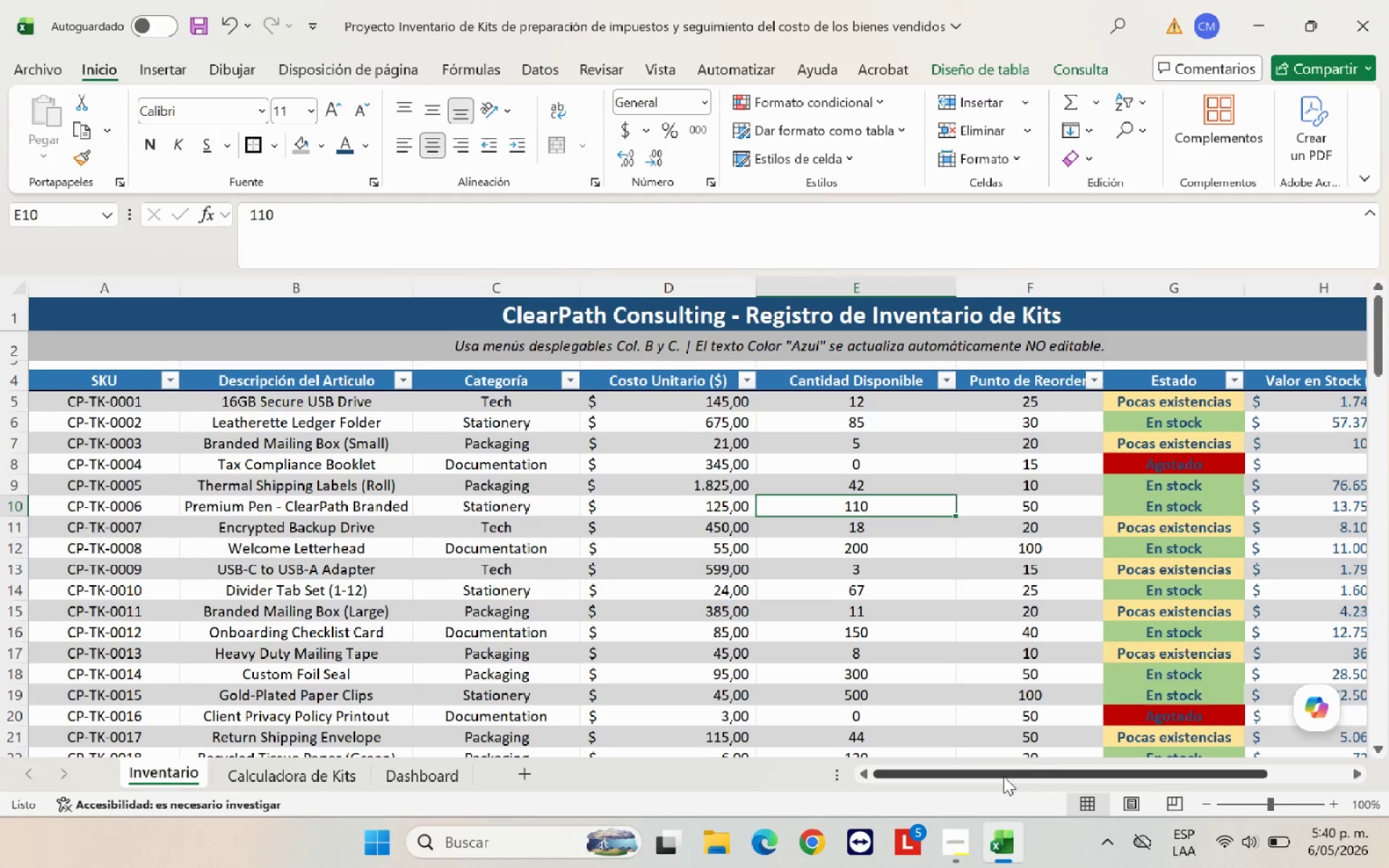 
left_click_drag(start_coordinate=[1007, 773], to_coordinate=[1181, 771])
 